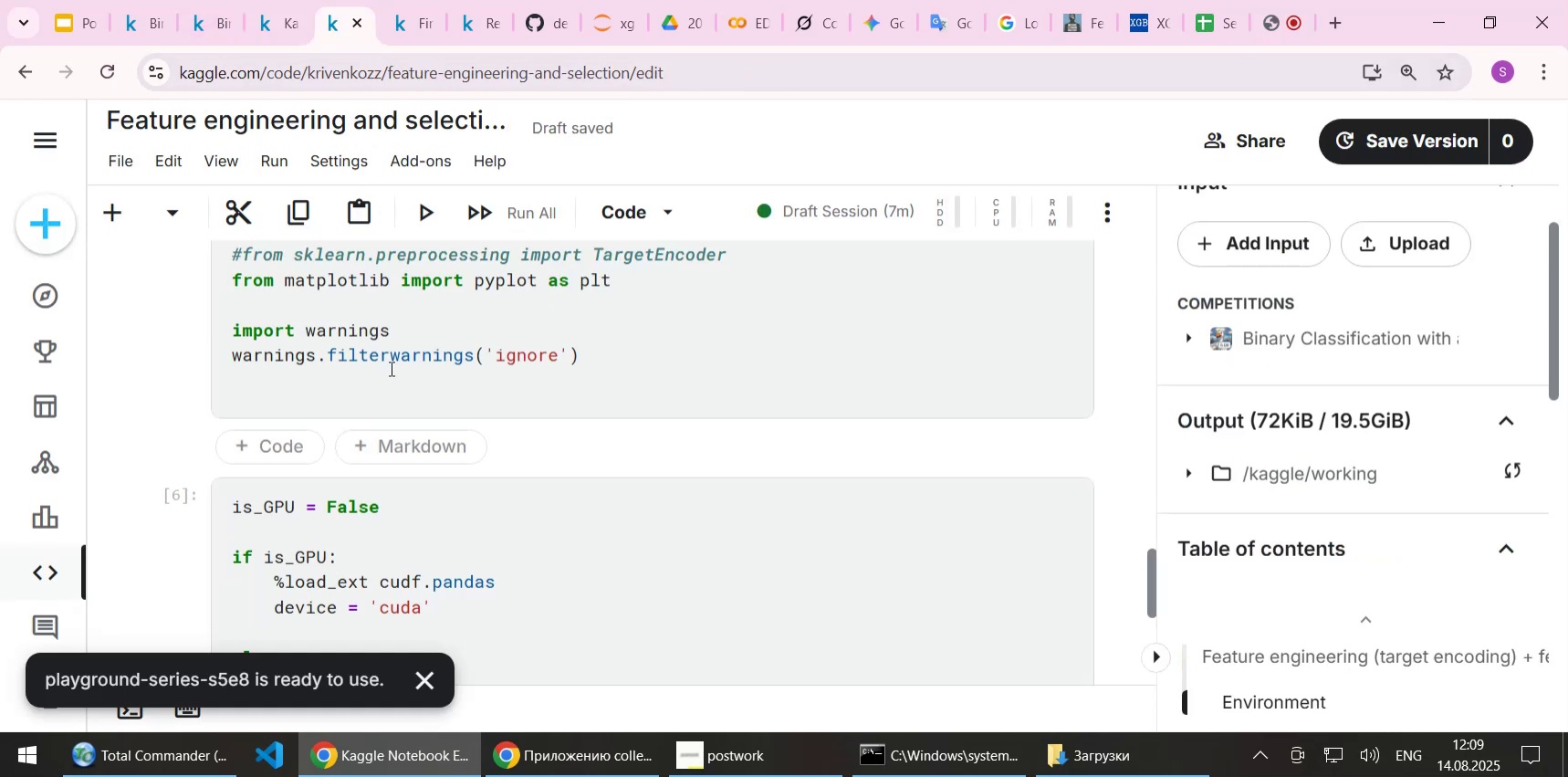 
wait(7.14)
 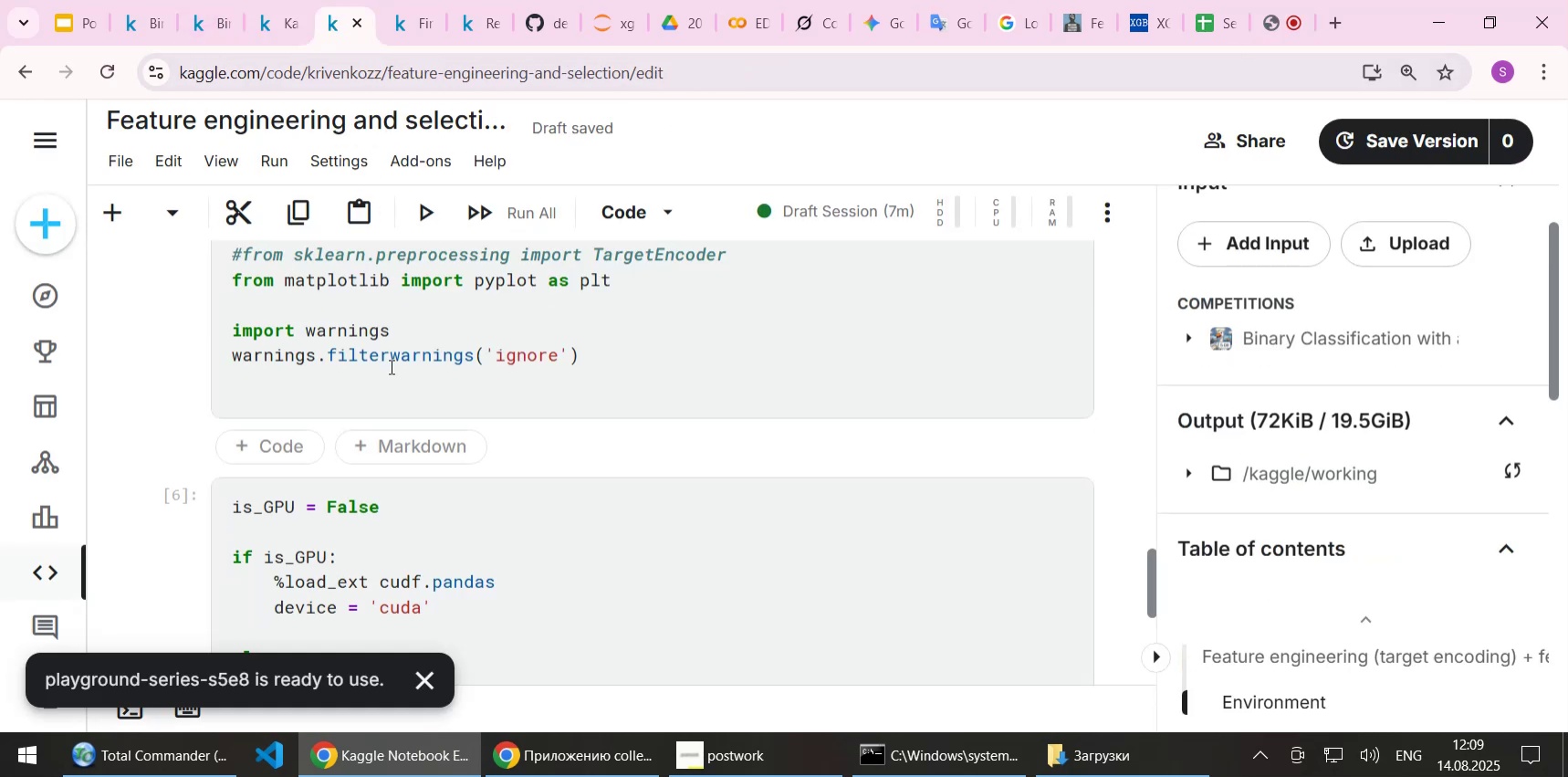 
left_click([413, 678])
 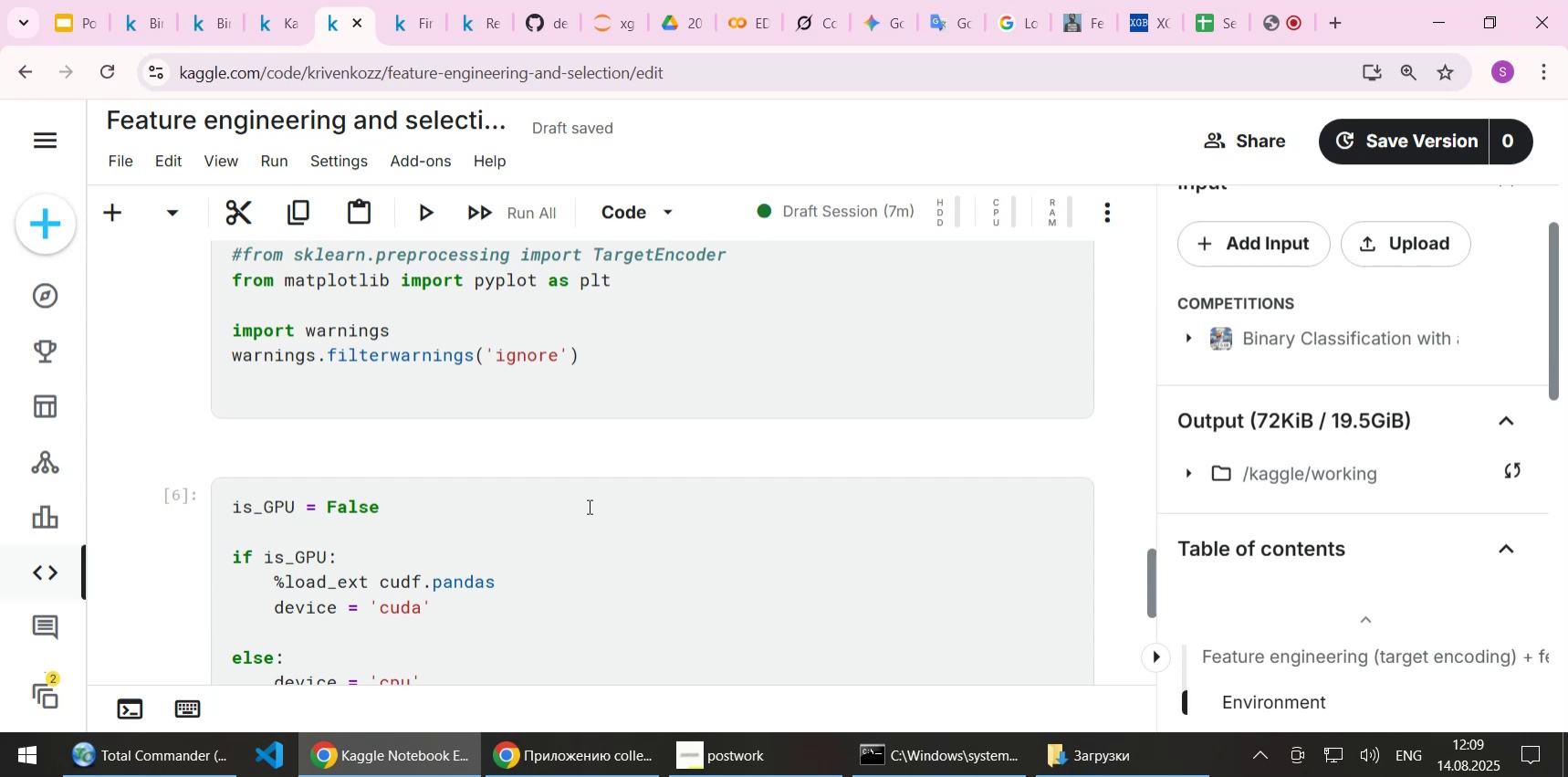 
scroll: coordinate [588, 506], scroll_direction: down, amount: 3.0
 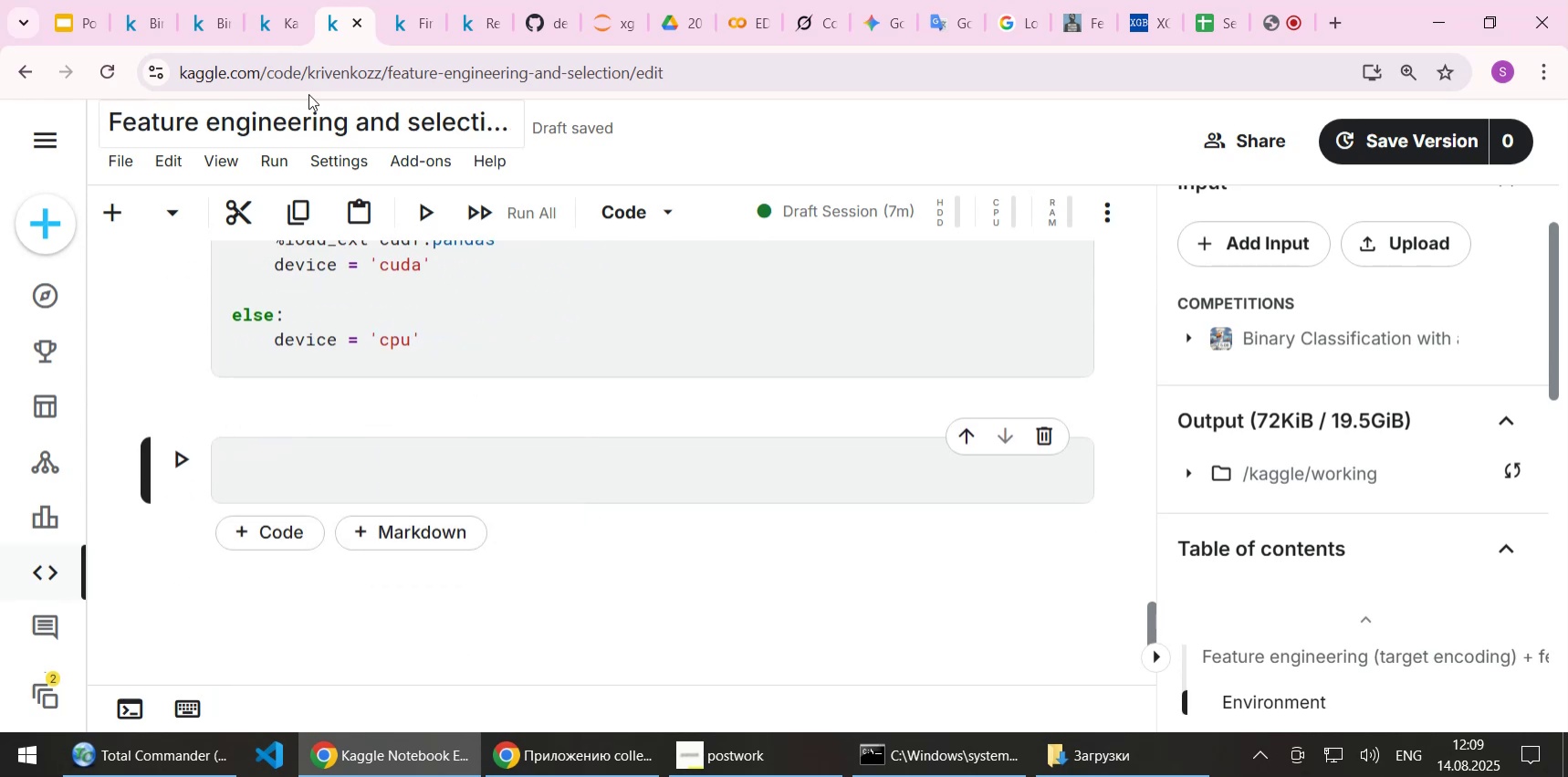 
left_click([286, 15])
 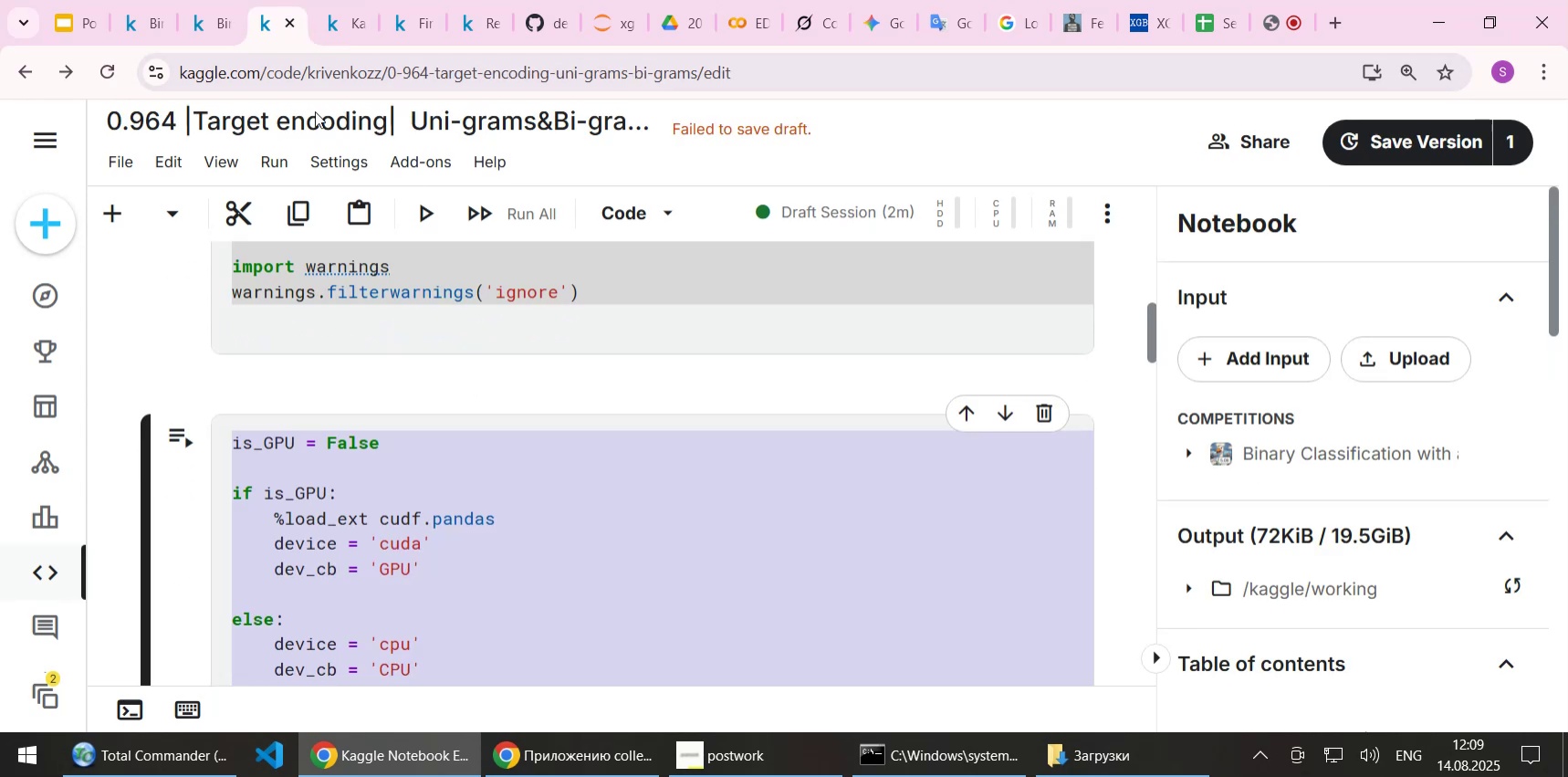 
scroll: coordinate [477, 478], scroll_direction: down, amount: 4.0
 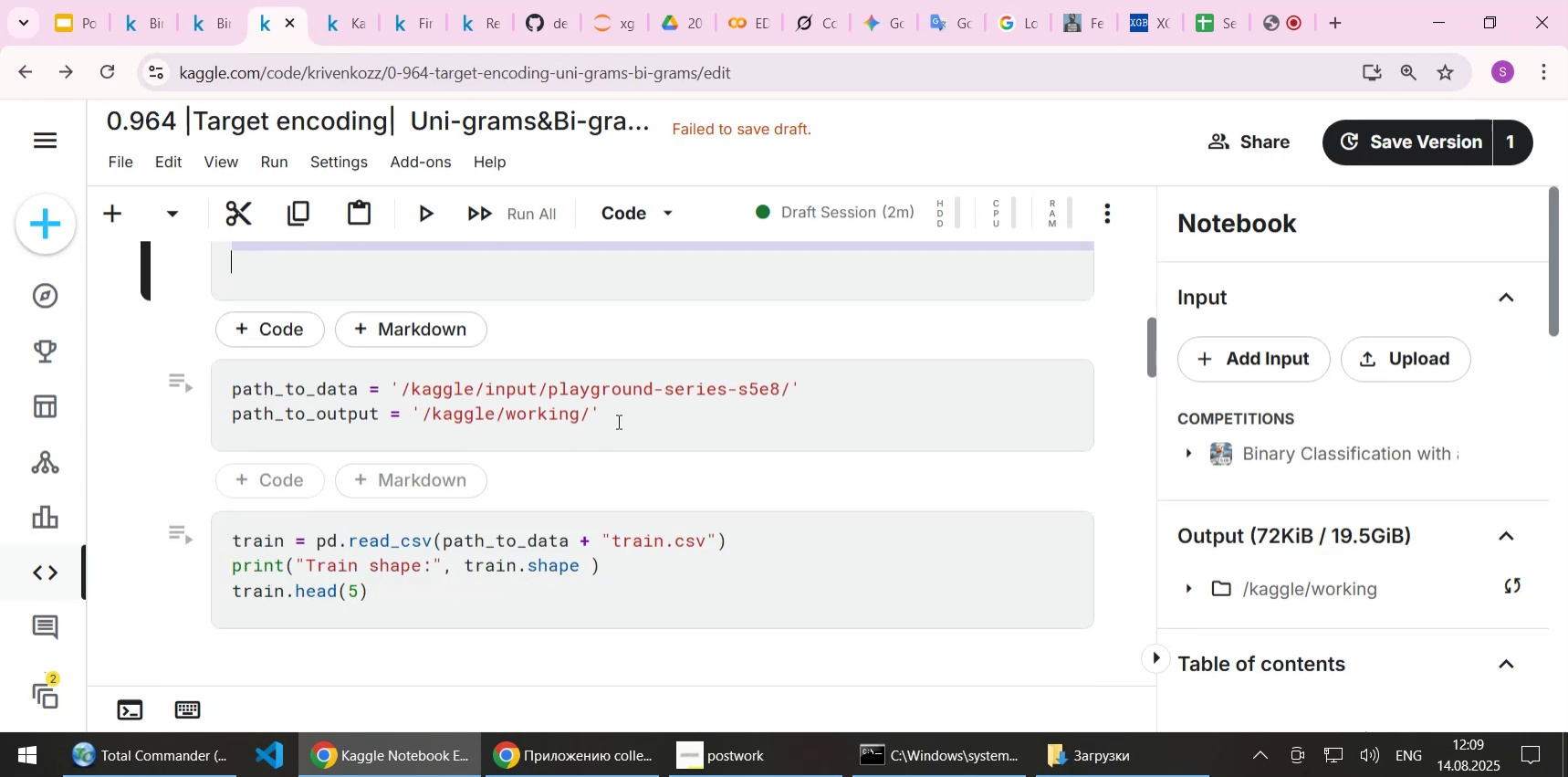 
left_click_drag(start_coordinate=[616, 416], to_coordinate=[225, 380])
 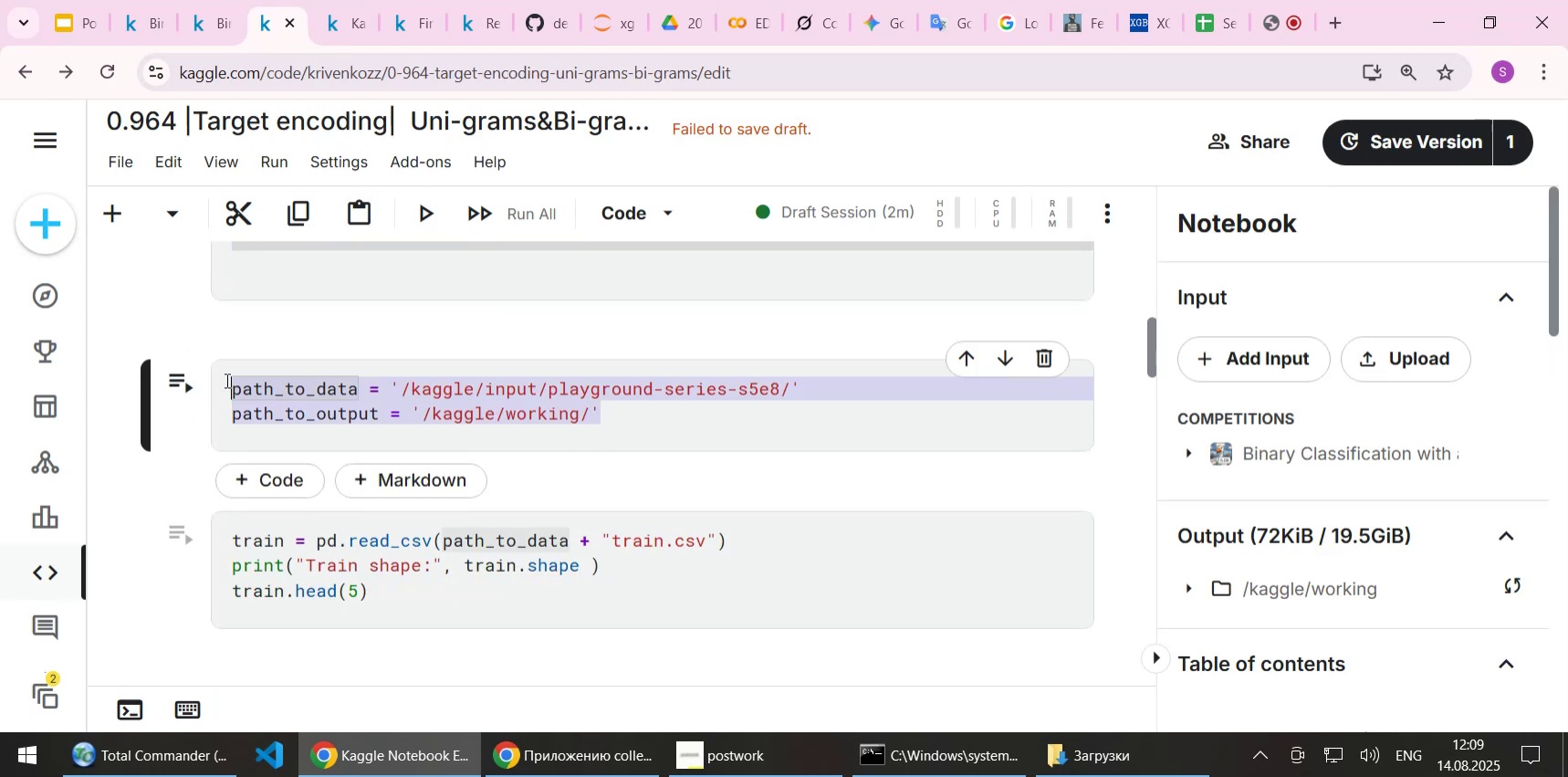 
key(Control+C)
 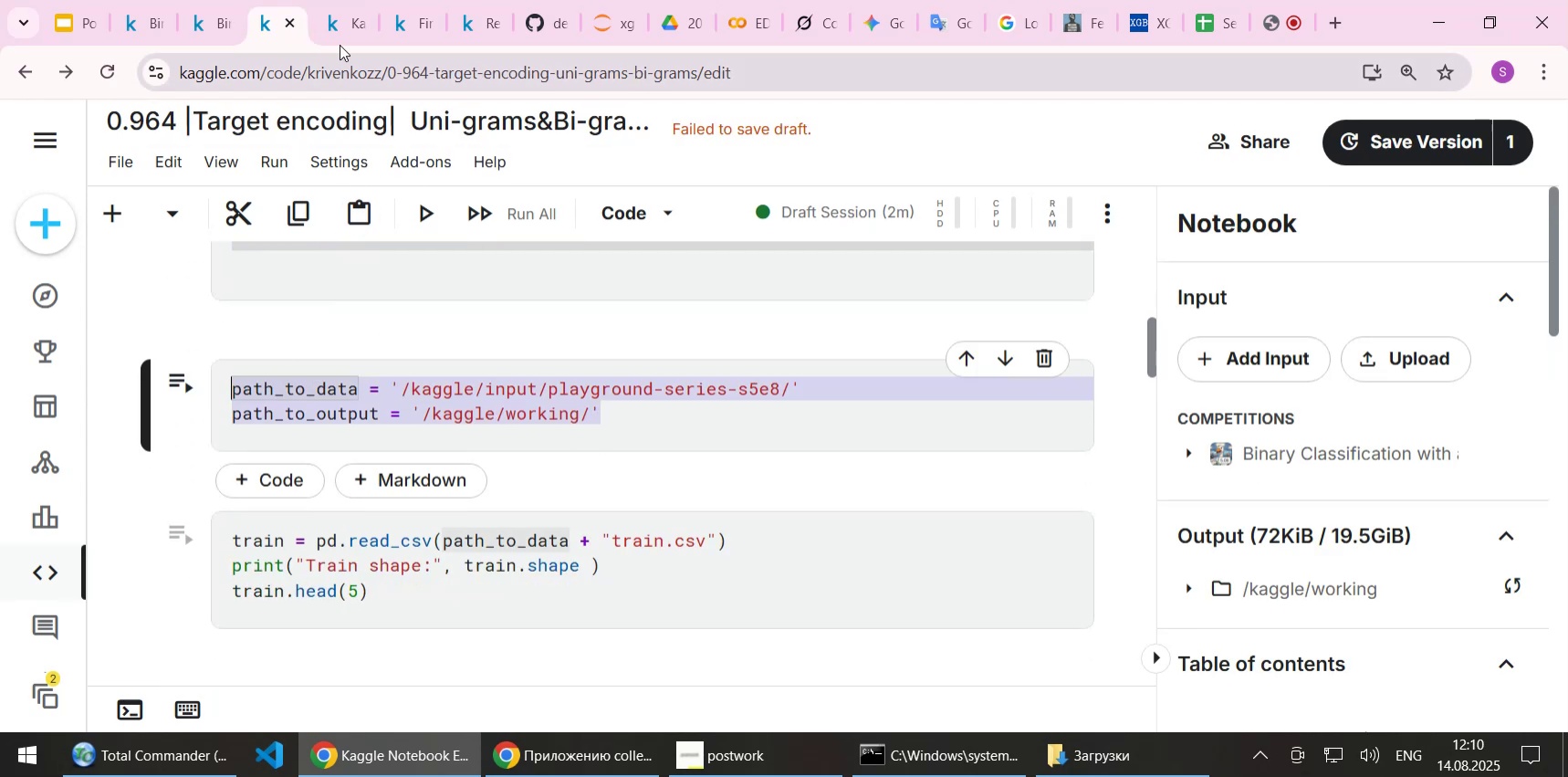 
left_click([346, 22])
 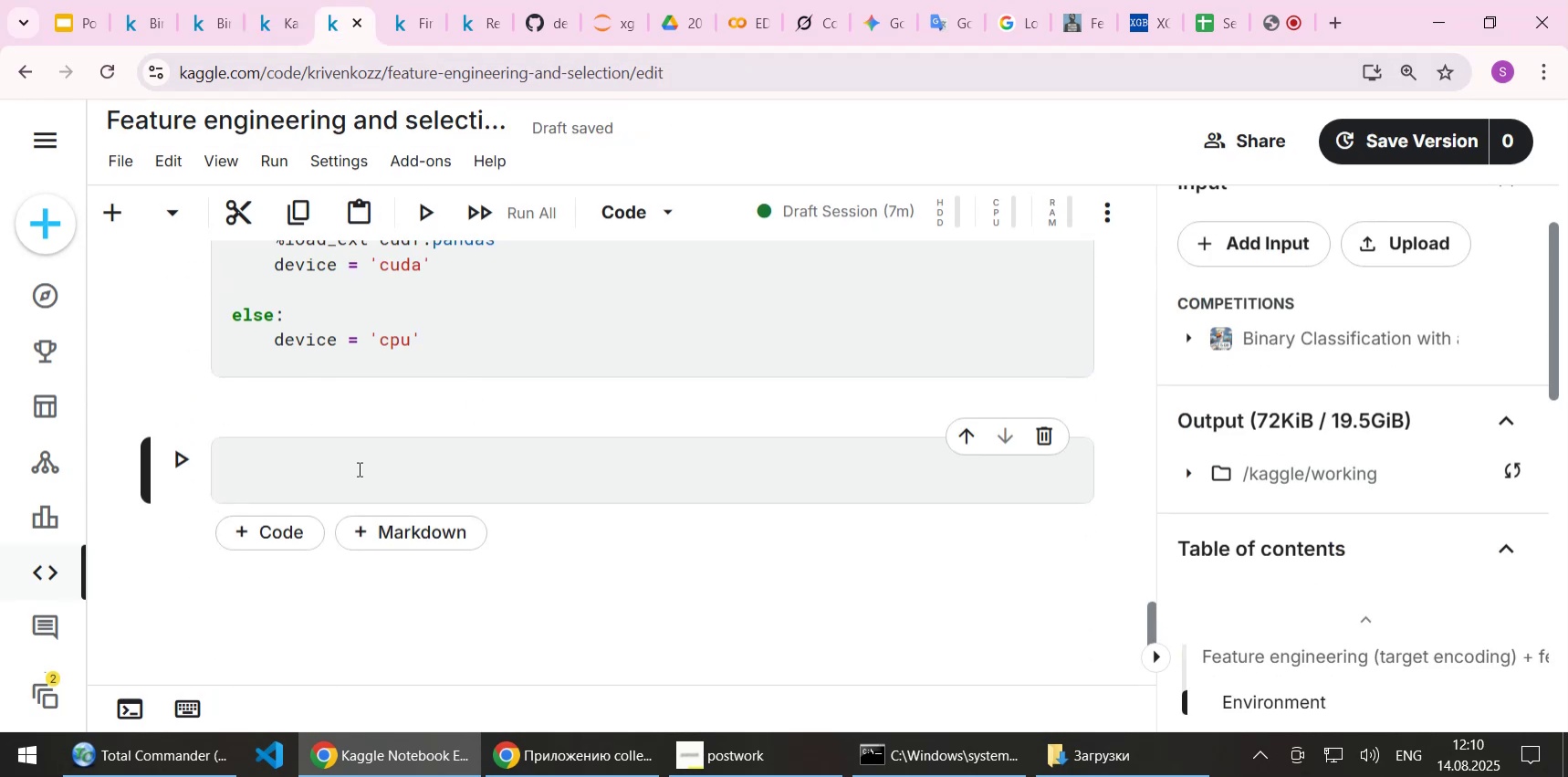 
left_click([358, 461])
 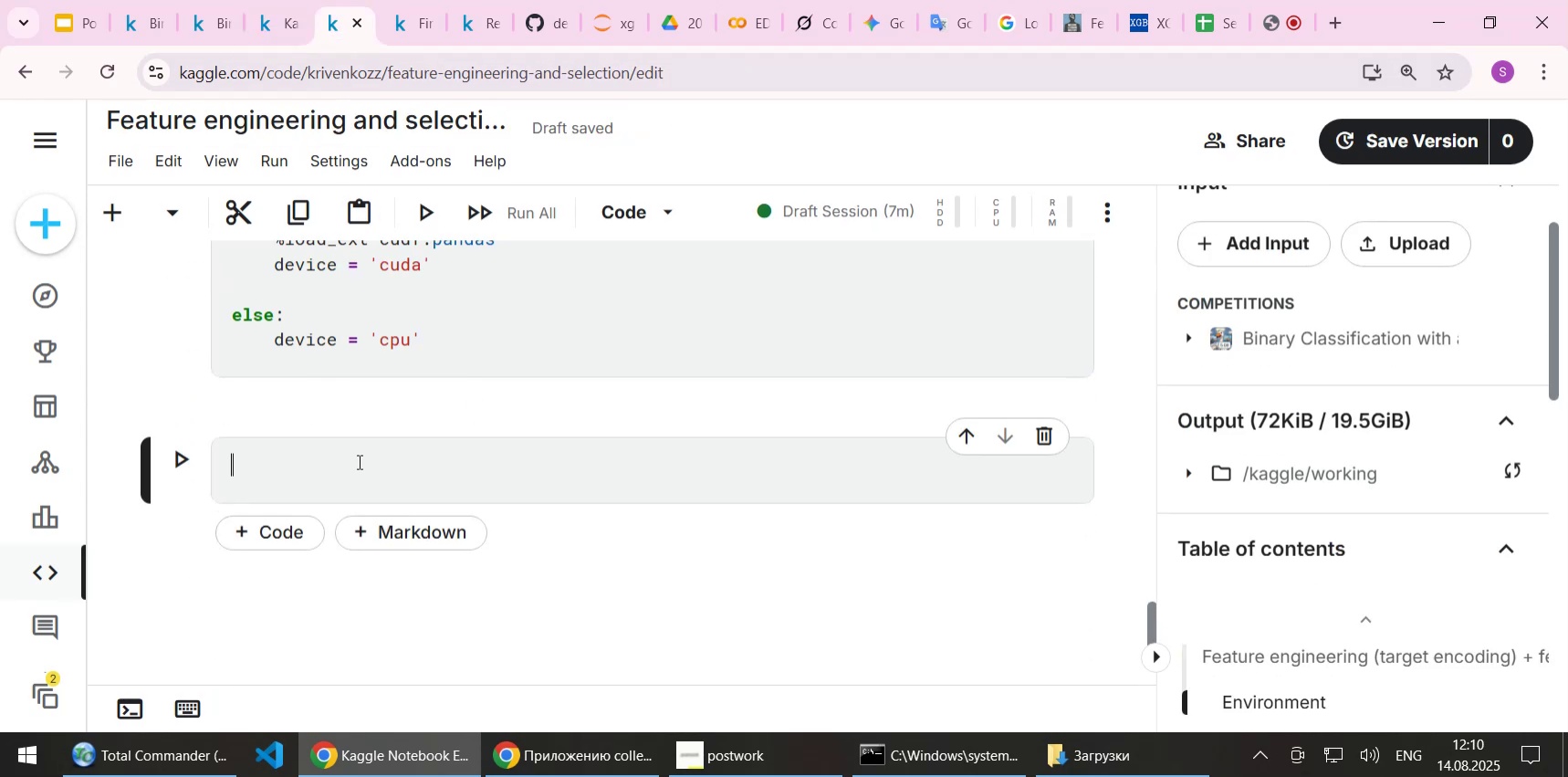 
key(Control+ControlLeft)
 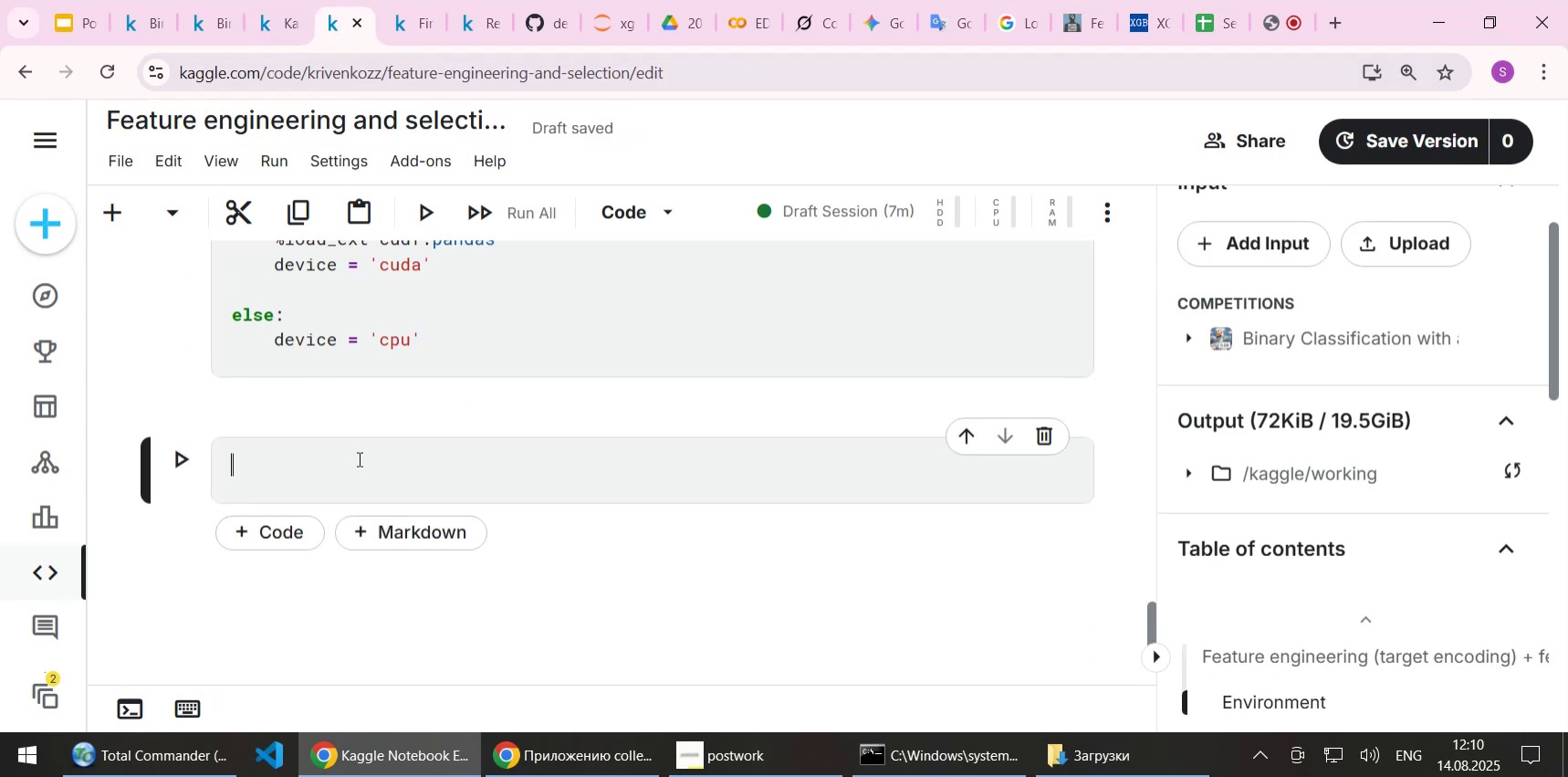 
key(Control+V)
 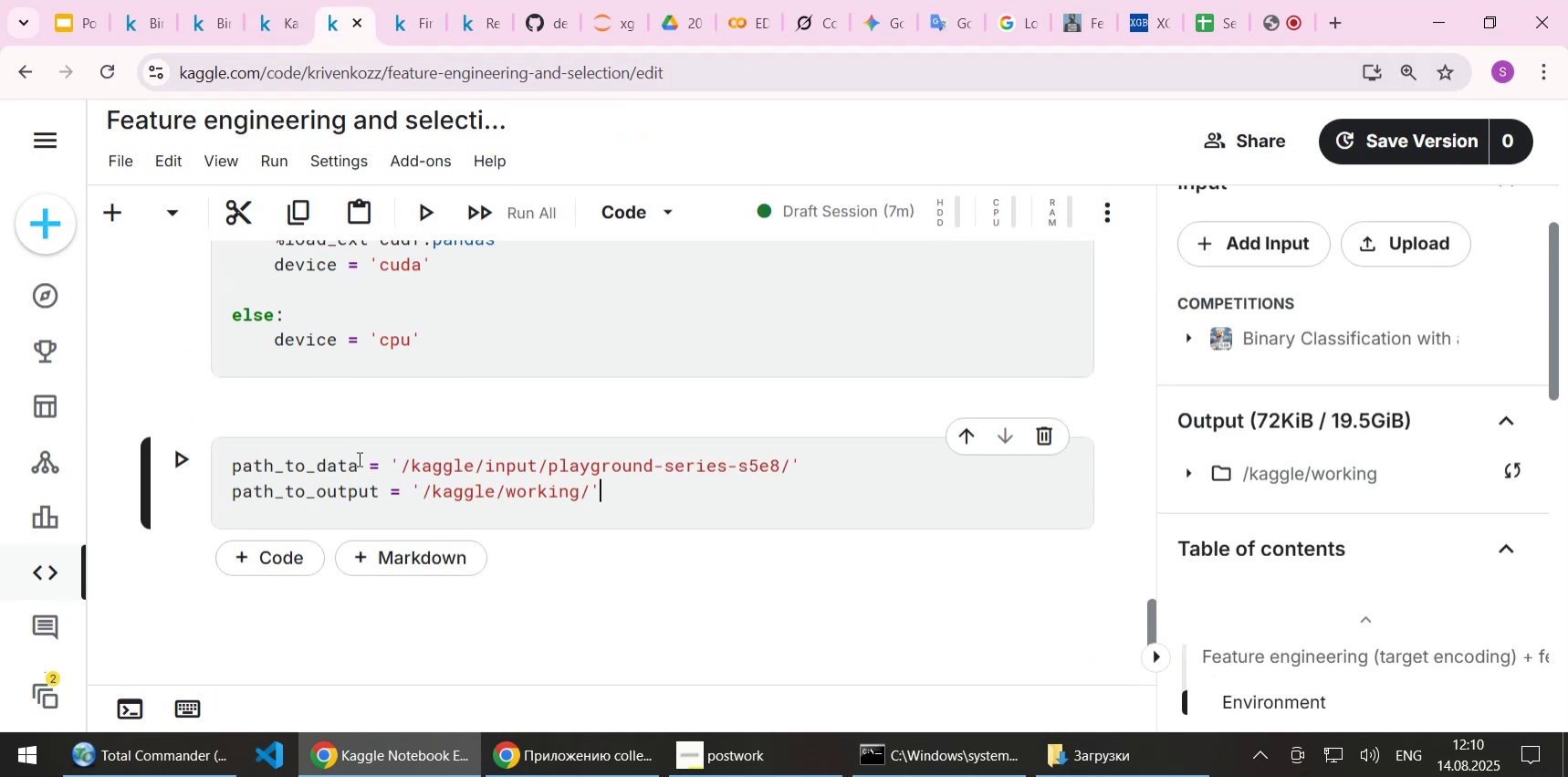 
key(Shift+ShiftLeft)
 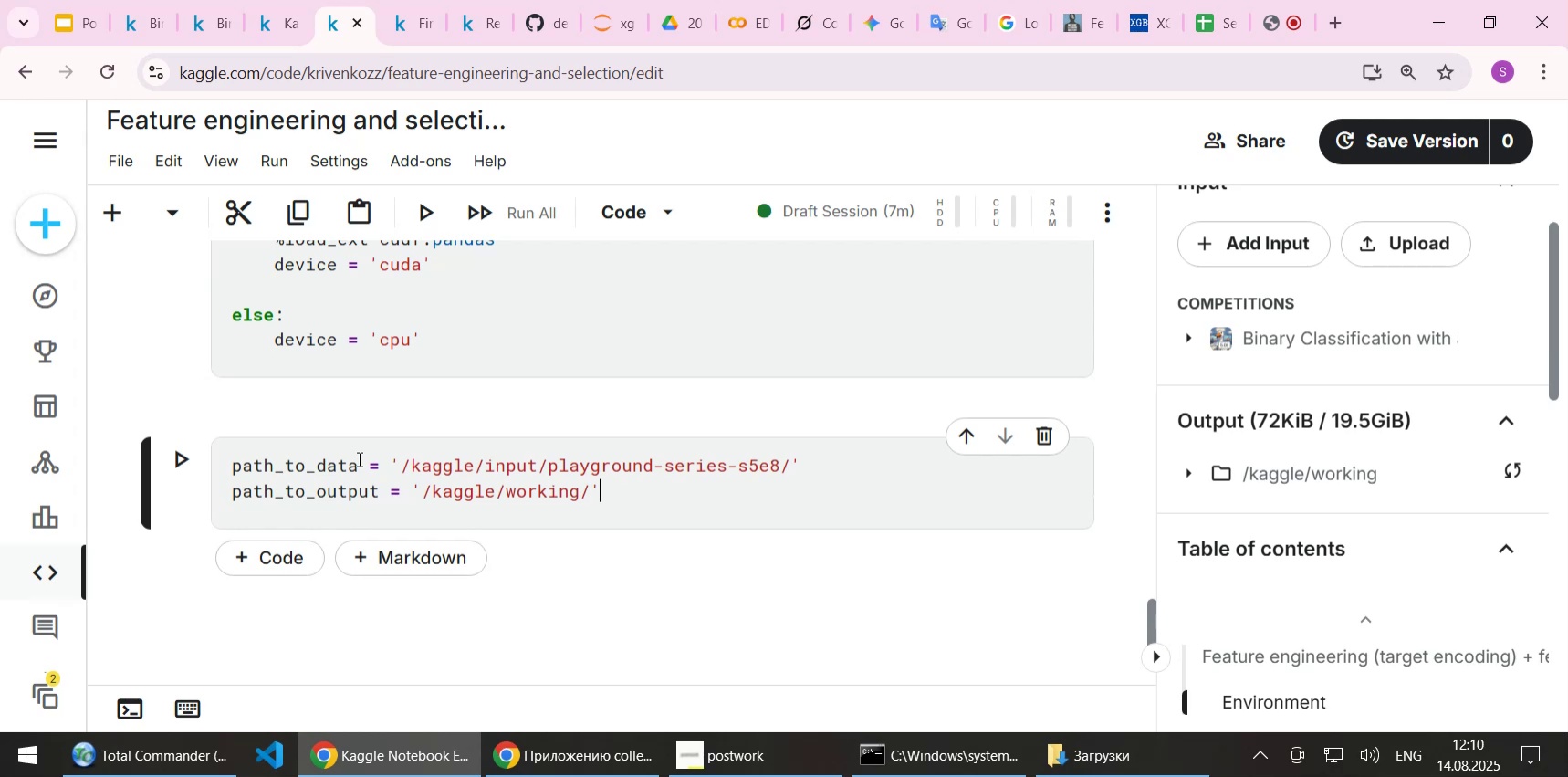 
key(Shift+Enter)
 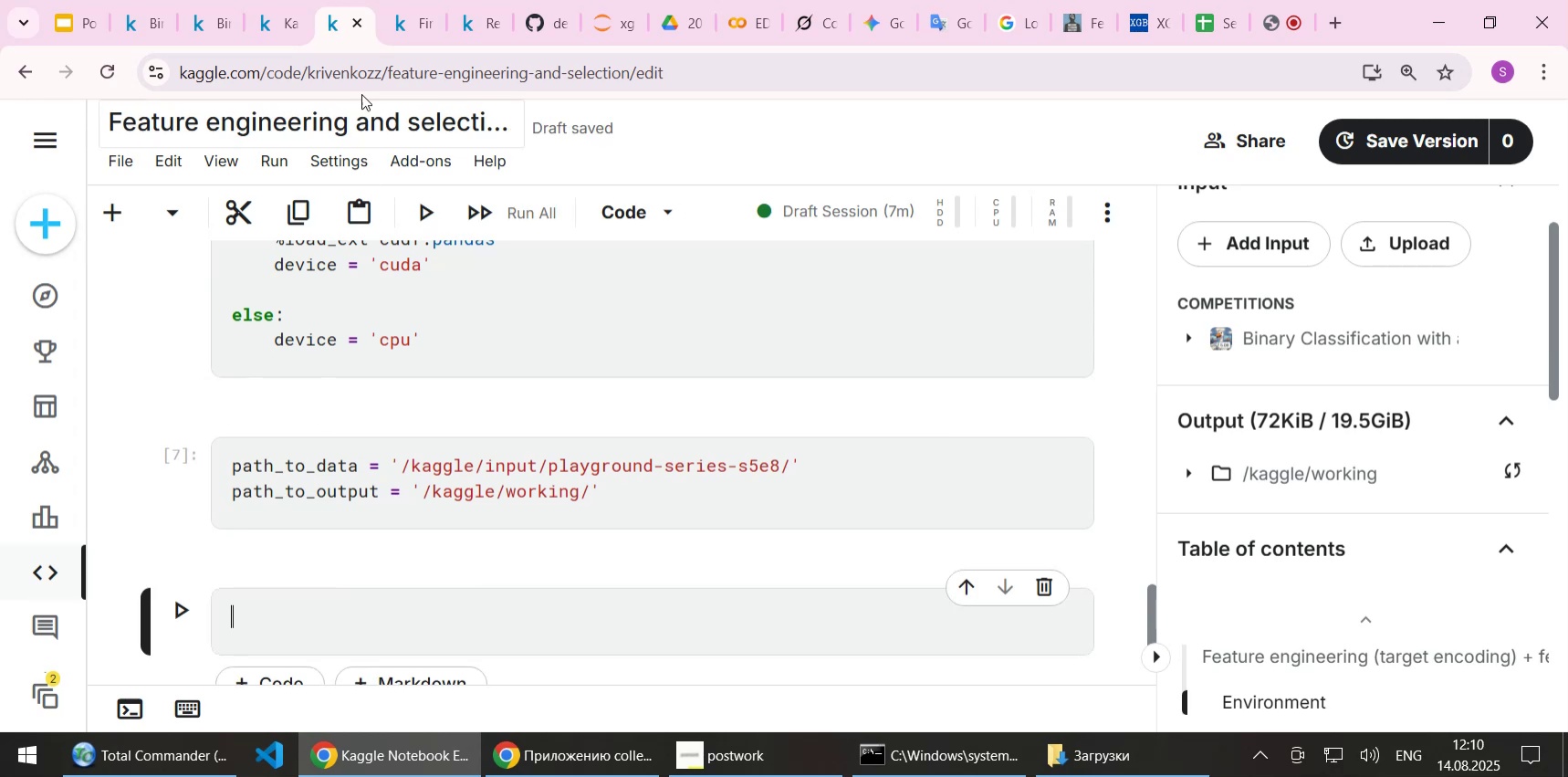 
left_click([274, 37])
 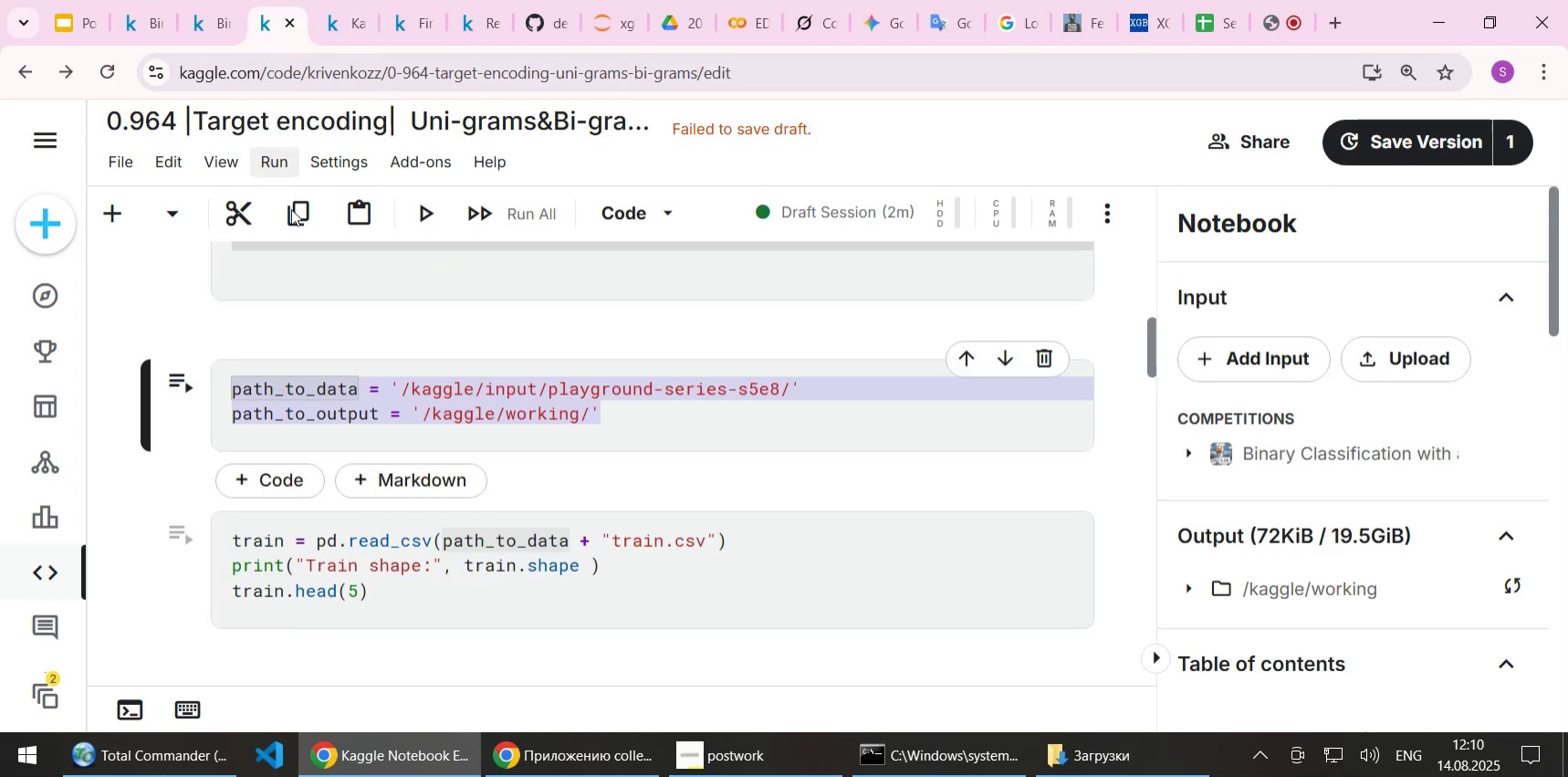 
scroll: coordinate [300, 247], scroll_direction: down, amount: 1.0
 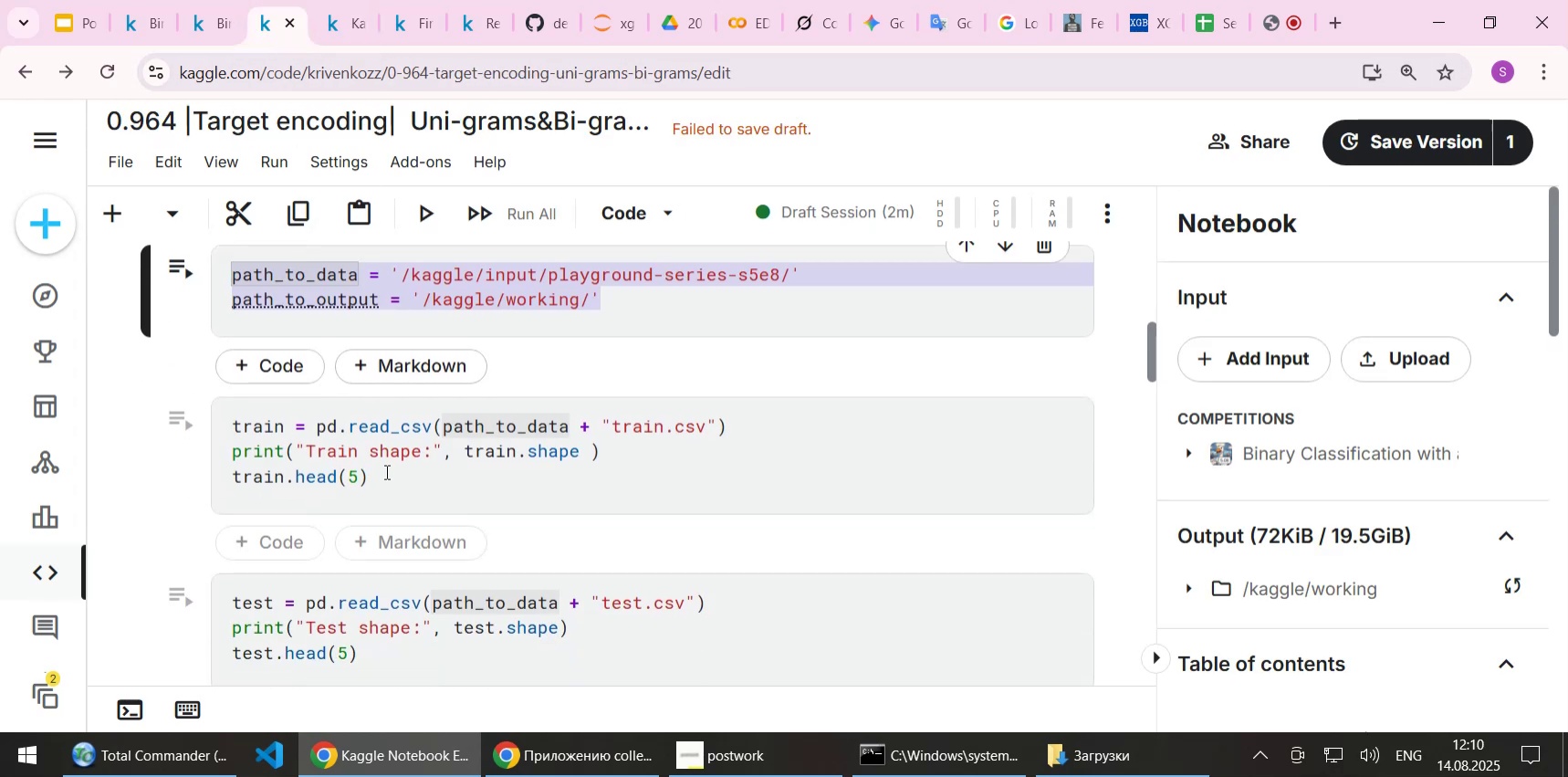 
left_click_drag(start_coordinate=[384, 478], to_coordinate=[225, 428])
 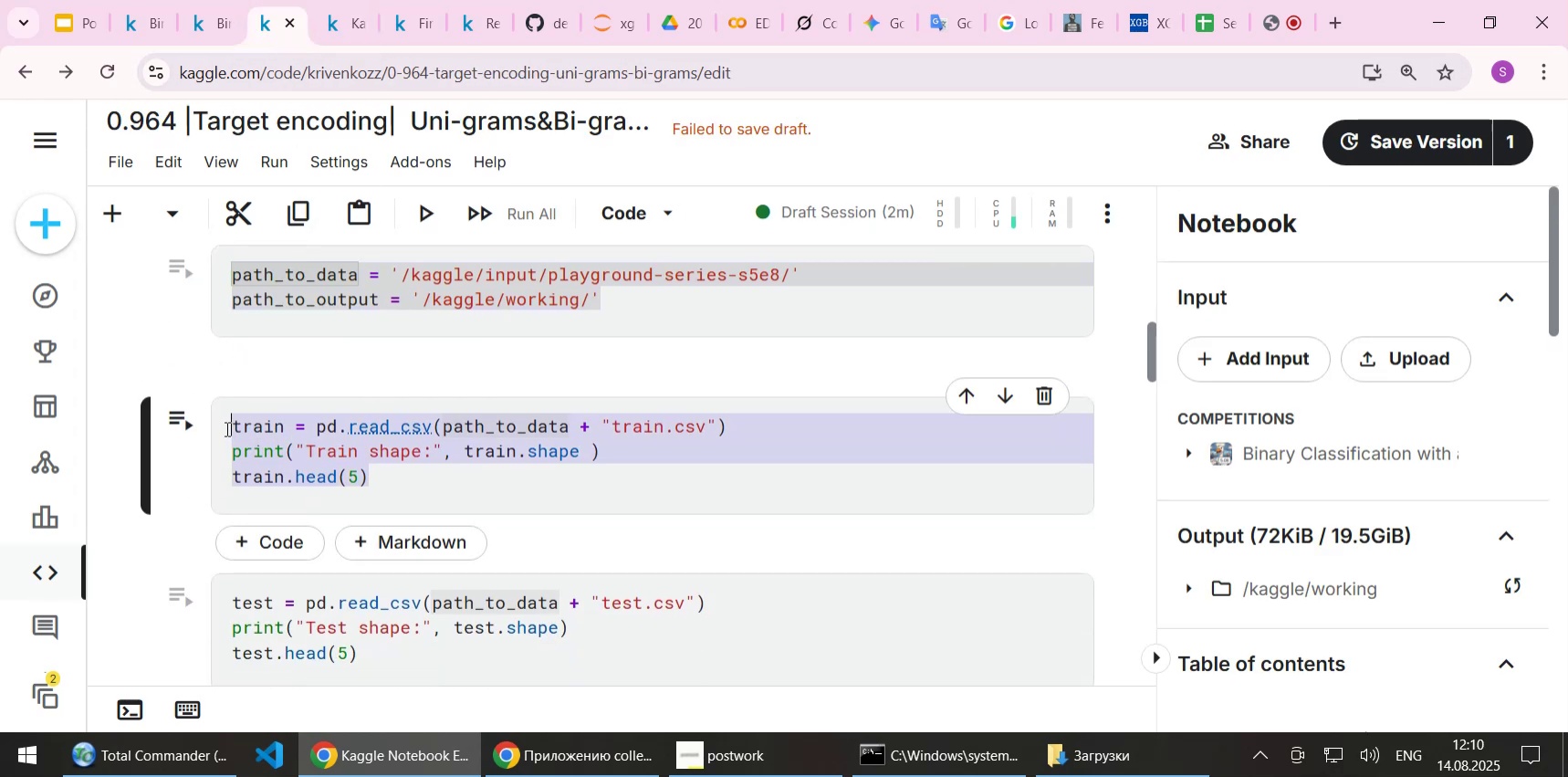 
key(Control+C)
 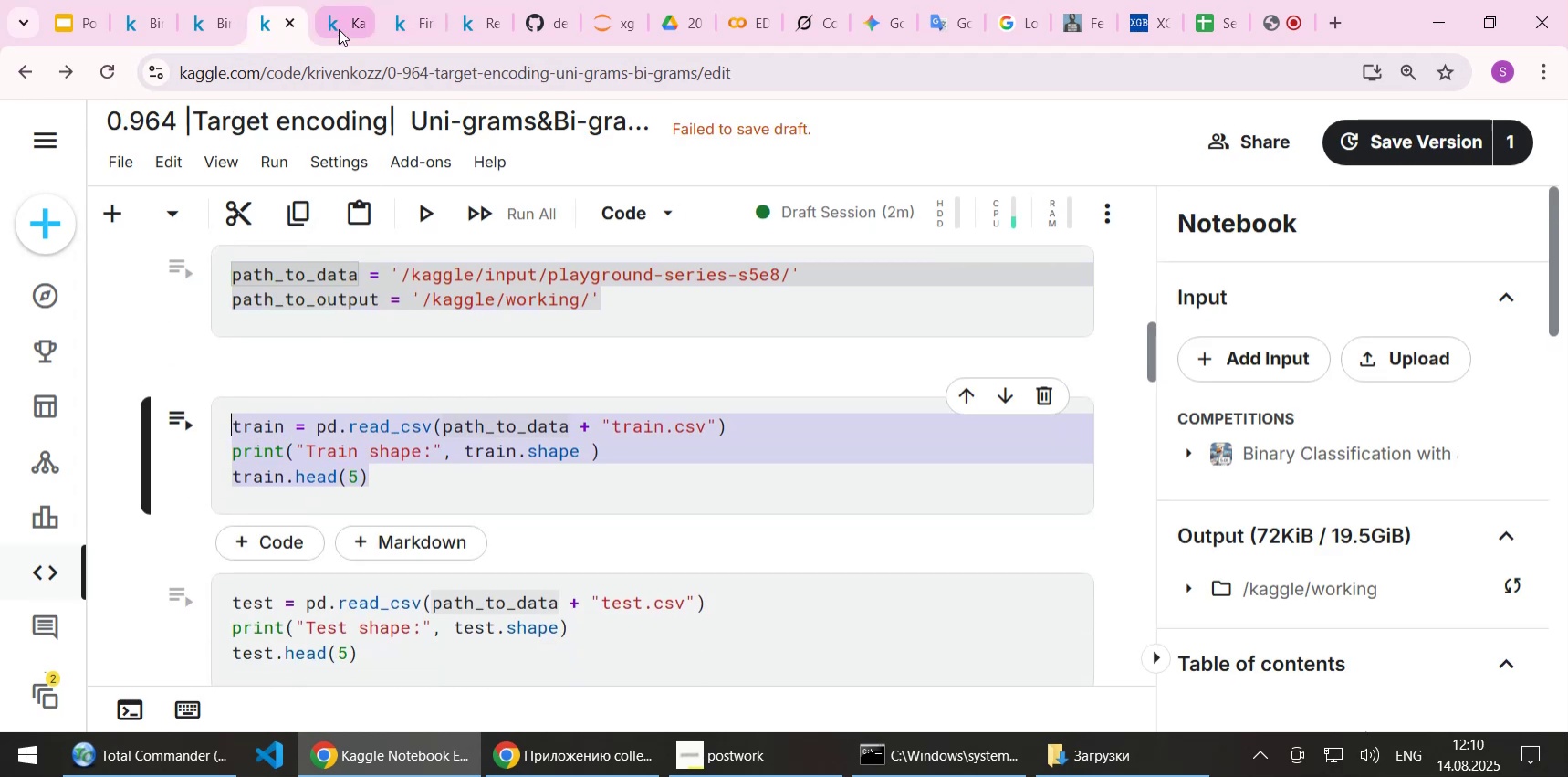 
left_click([339, 29])
 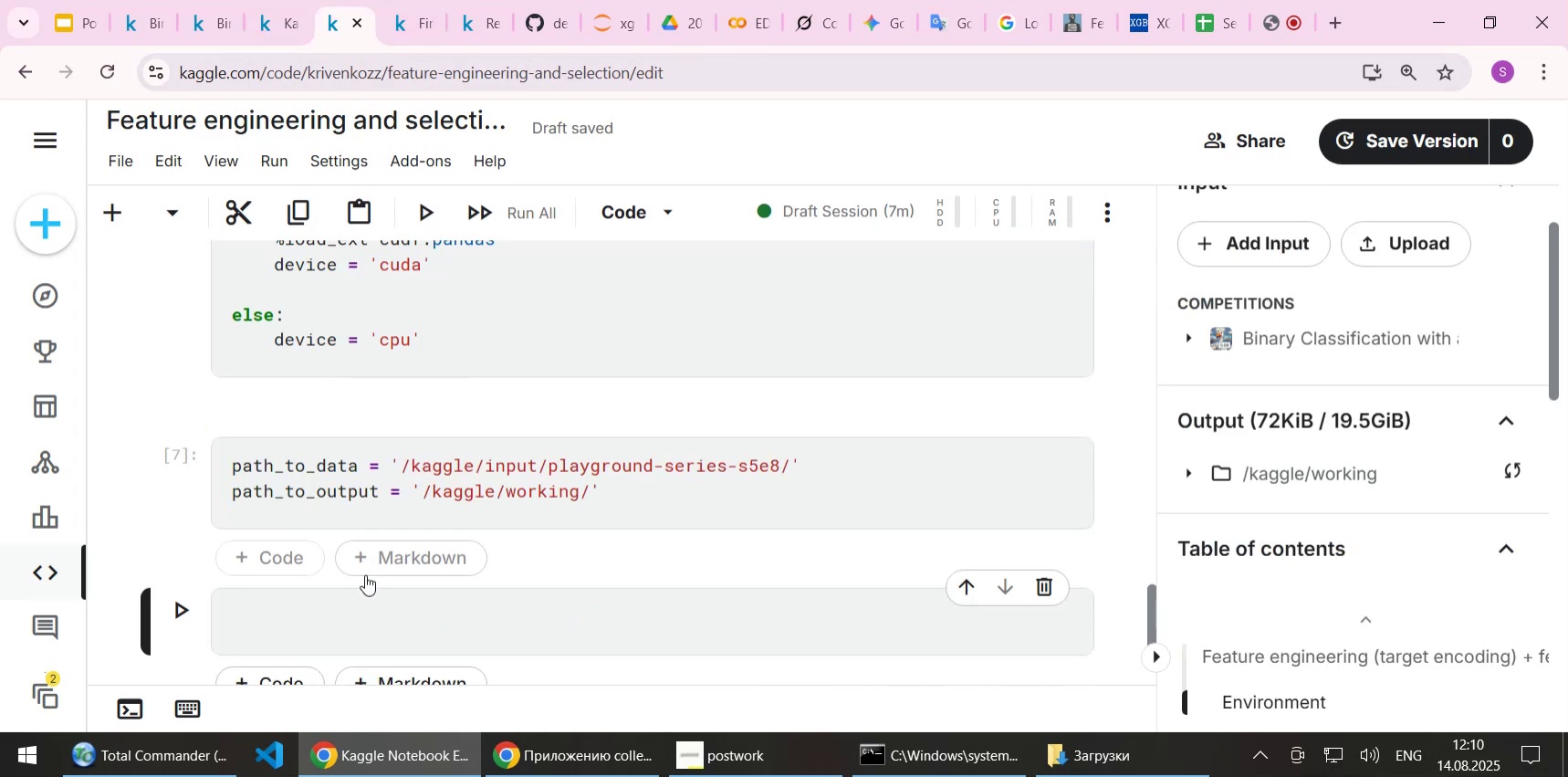 
key(Control+ControlLeft)
 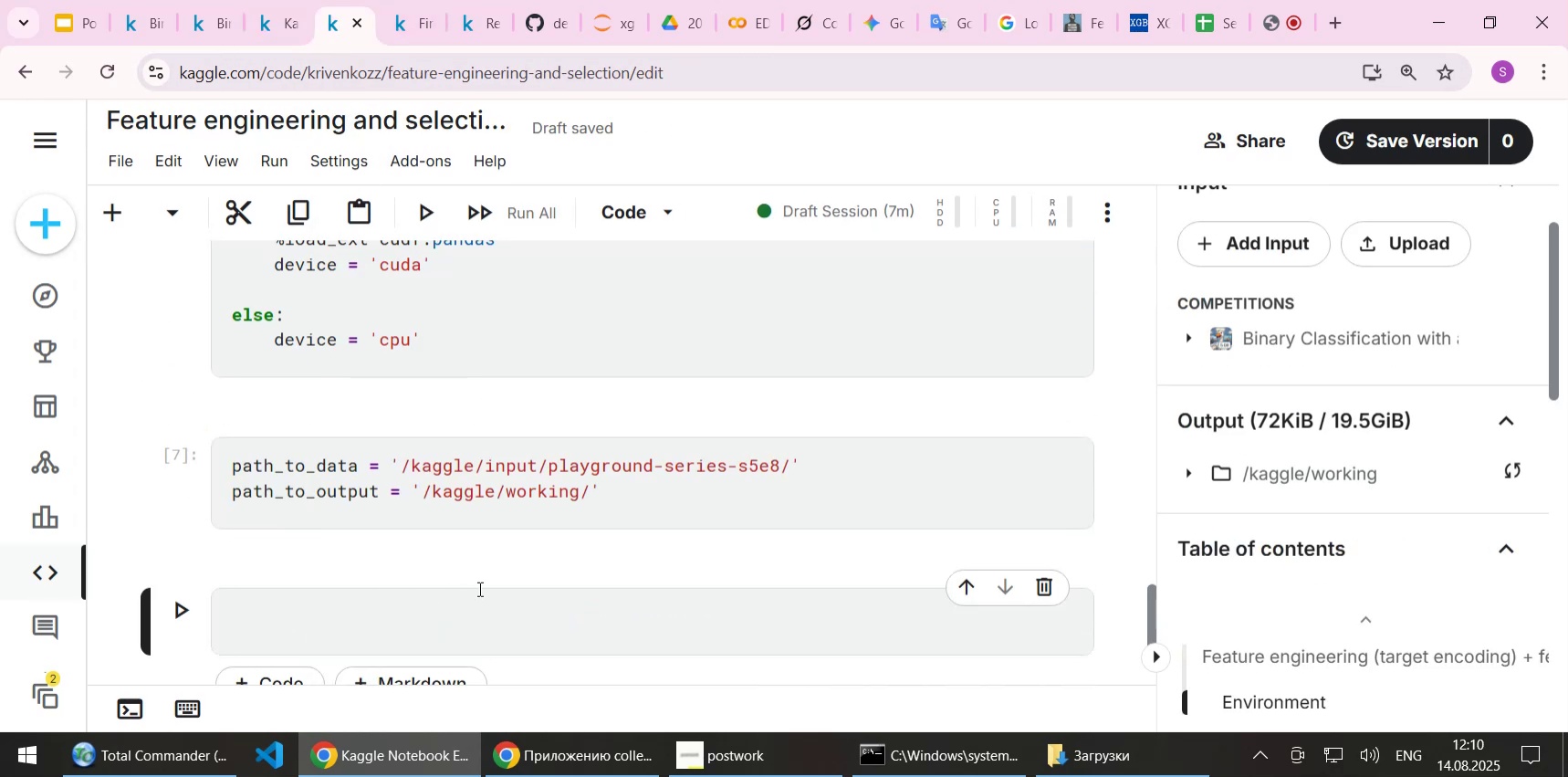 
key(Control+V)
 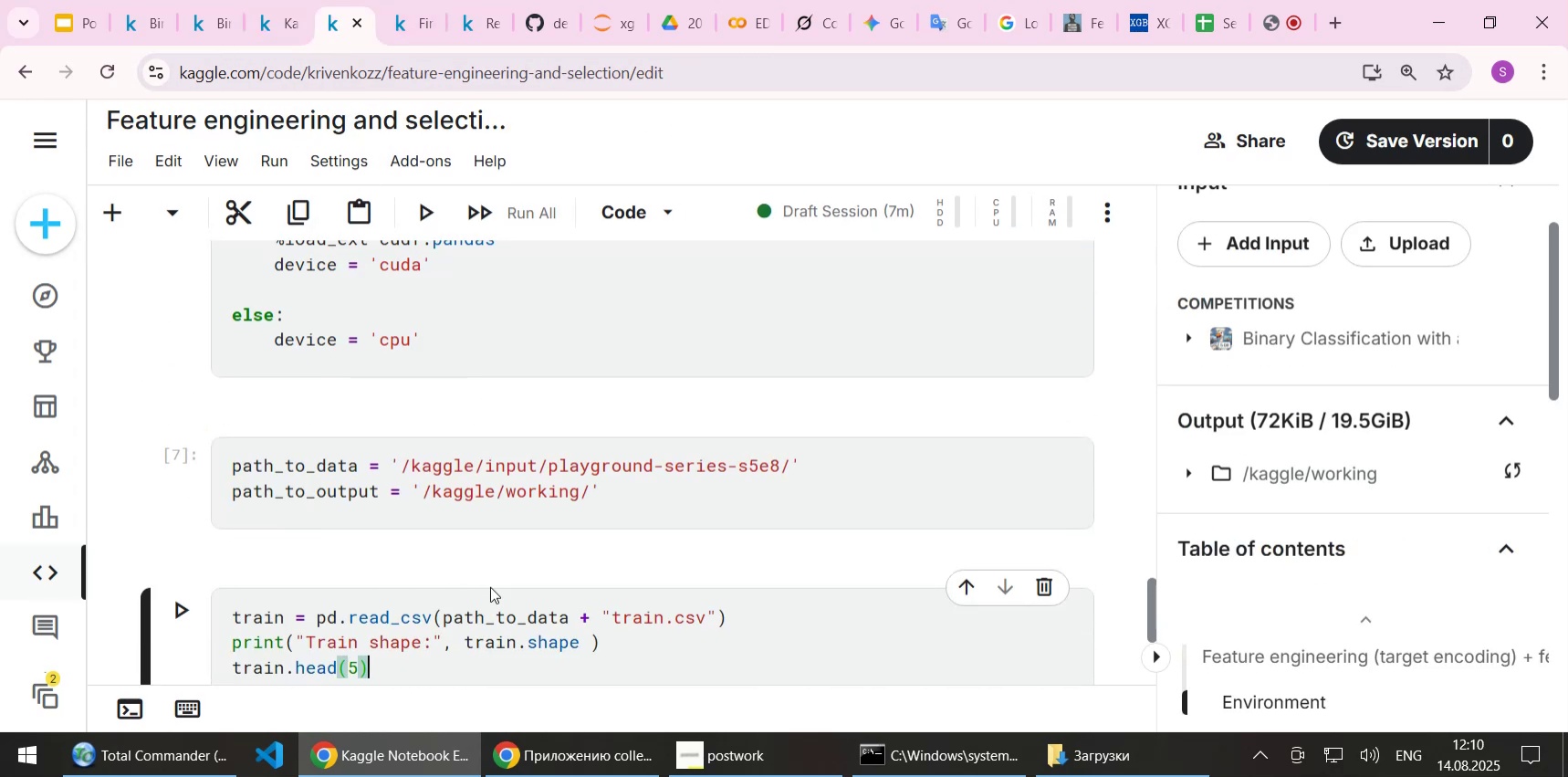 
scroll: coordinate [490, 586], scroll_direction: down, amount: 1.0
 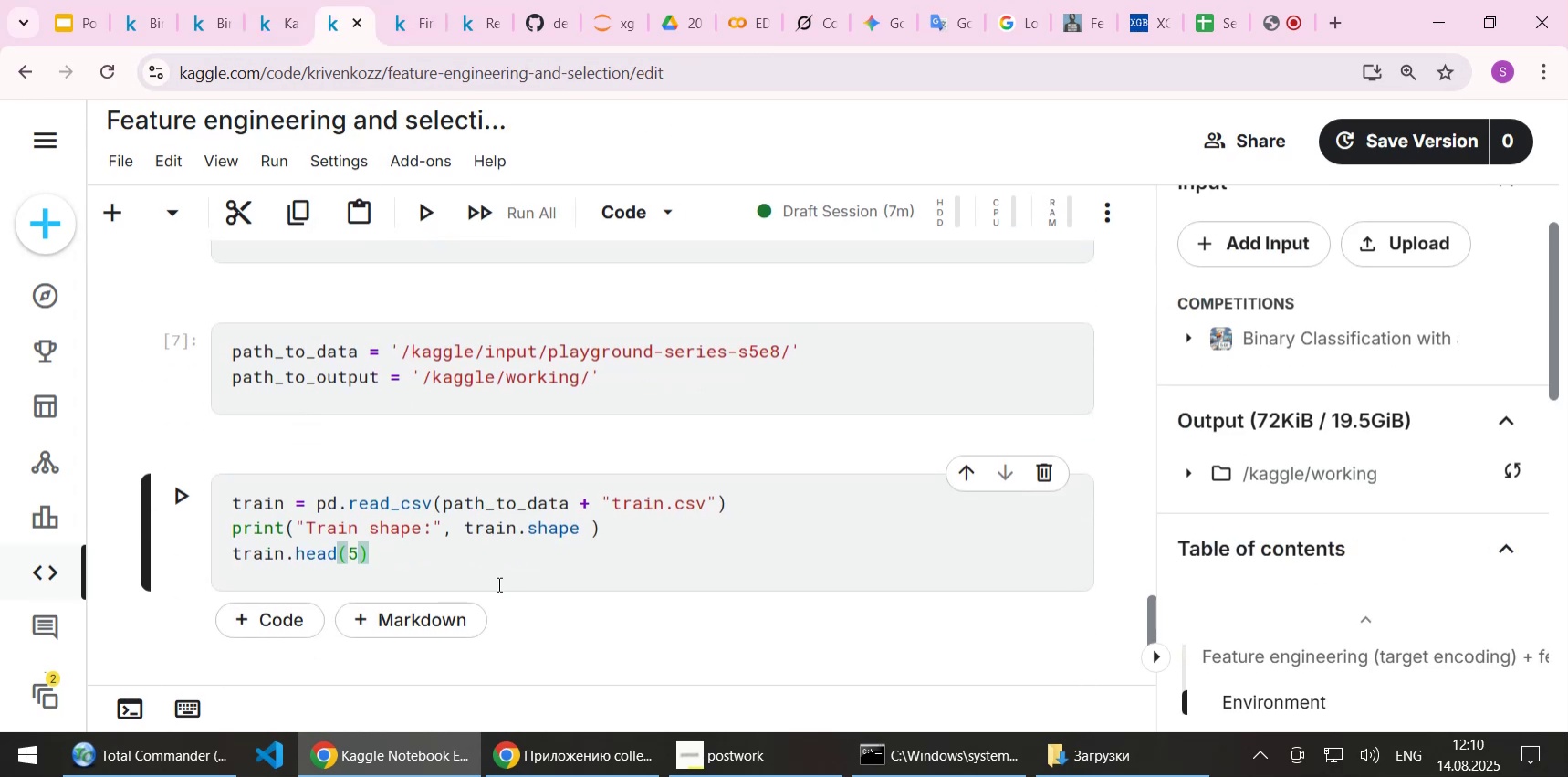 
key(NumpadEnter)
 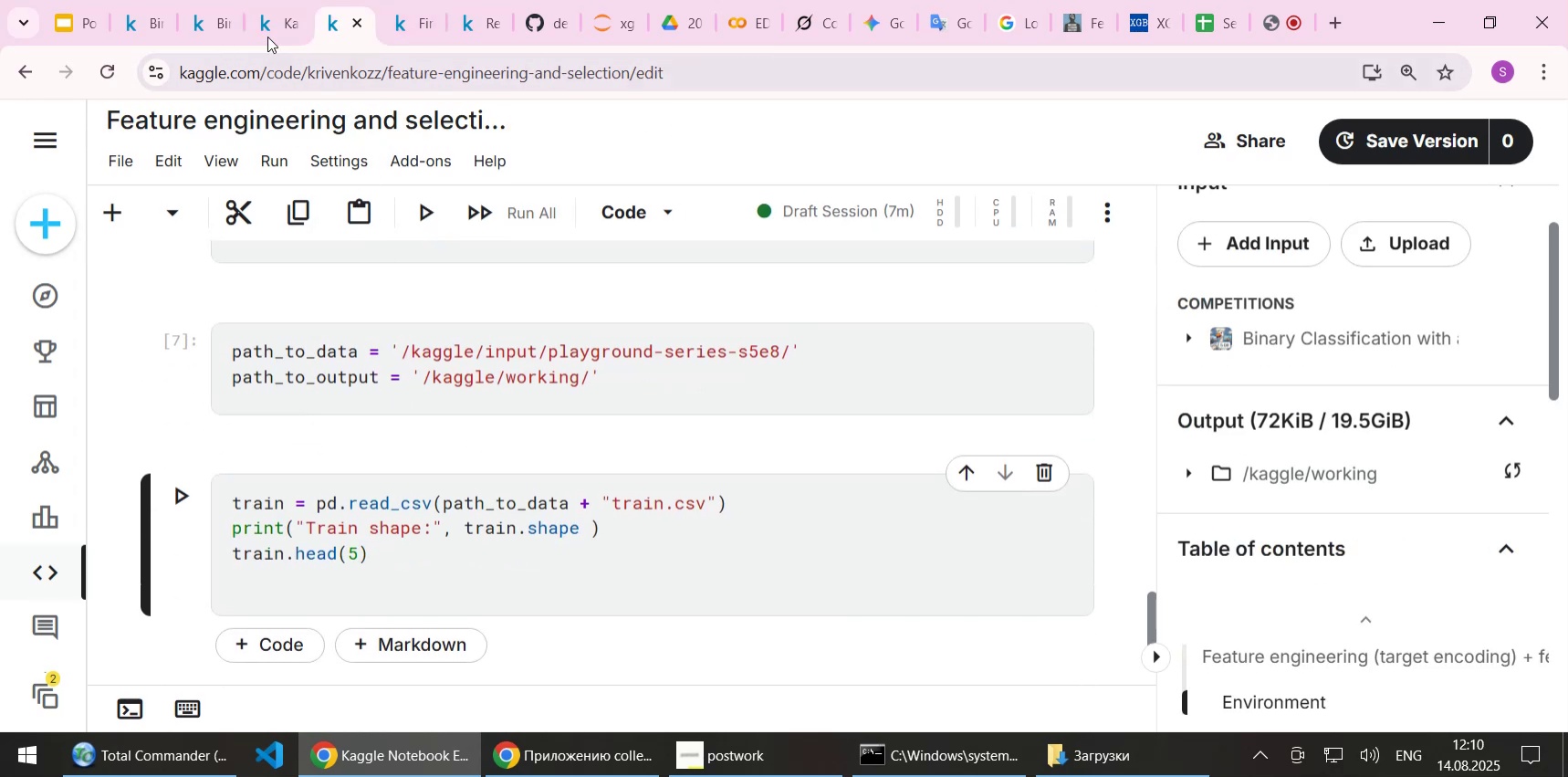 
left_click([272, 2])
 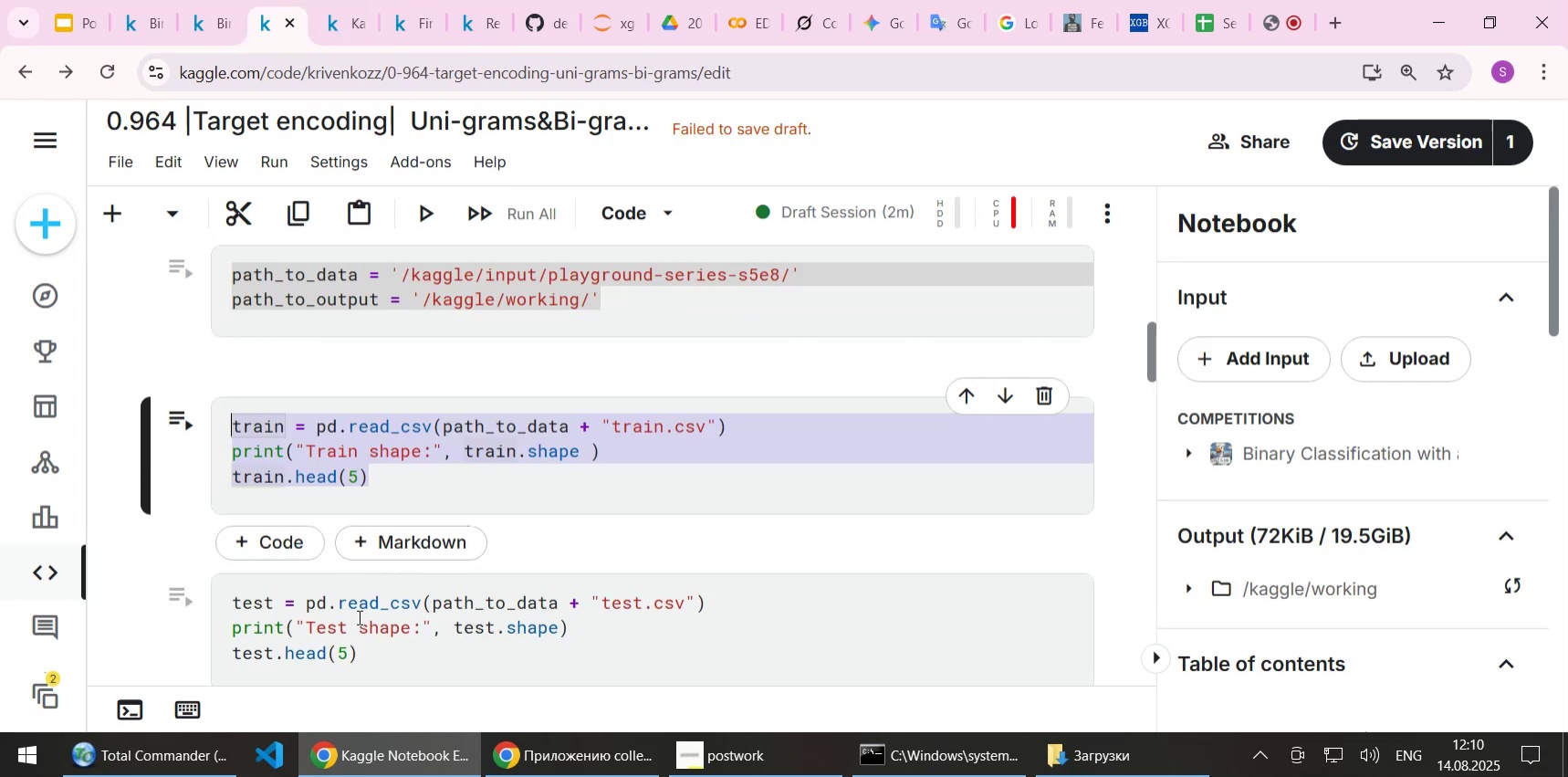 
left_click_drag(start_coordinate=[368, 646], to_coordinate=[233, 610])
 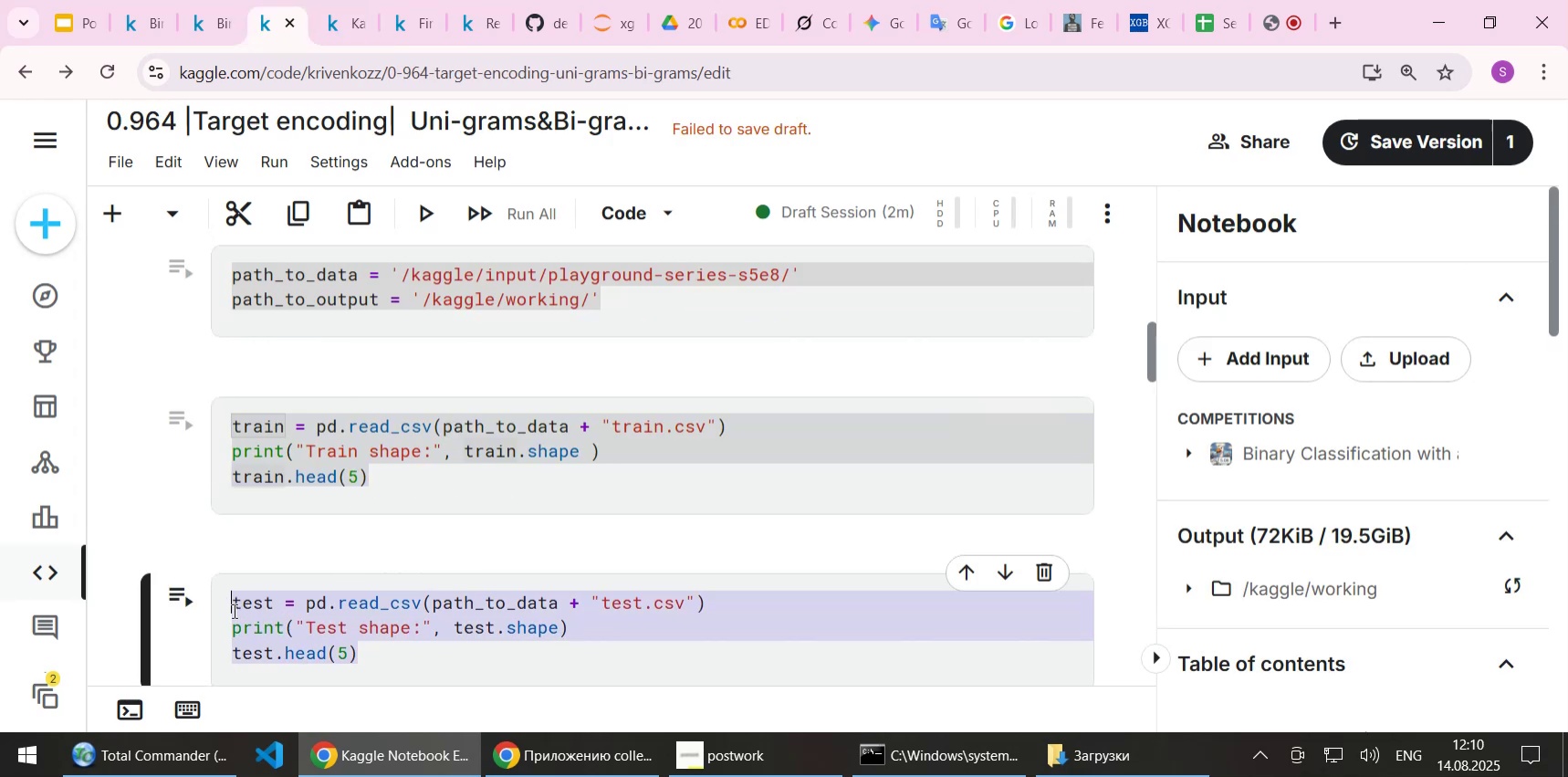 
key(Control+C)
 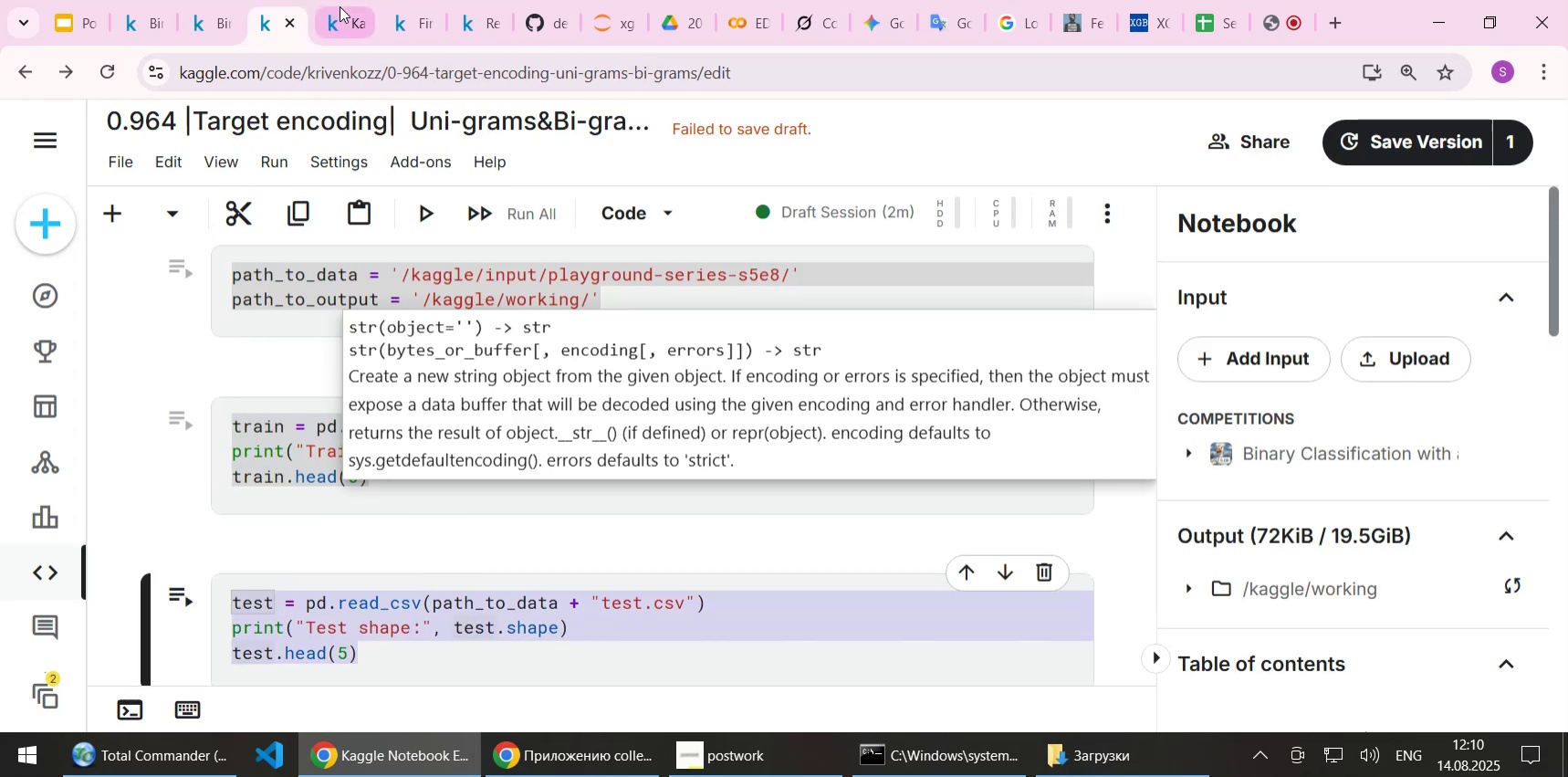 
left_click([340, 6])
 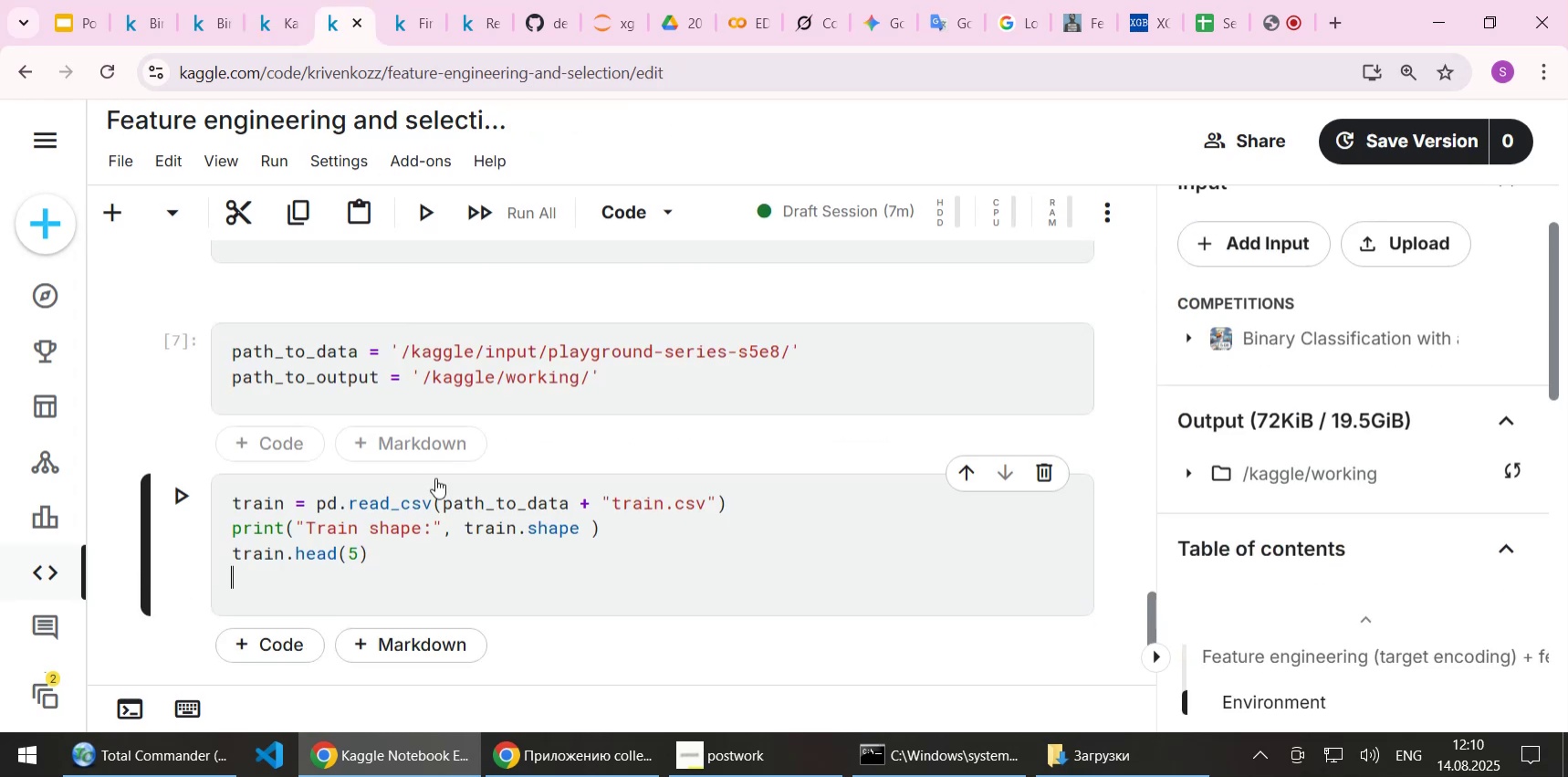 
key(Control+ControlLeft)
 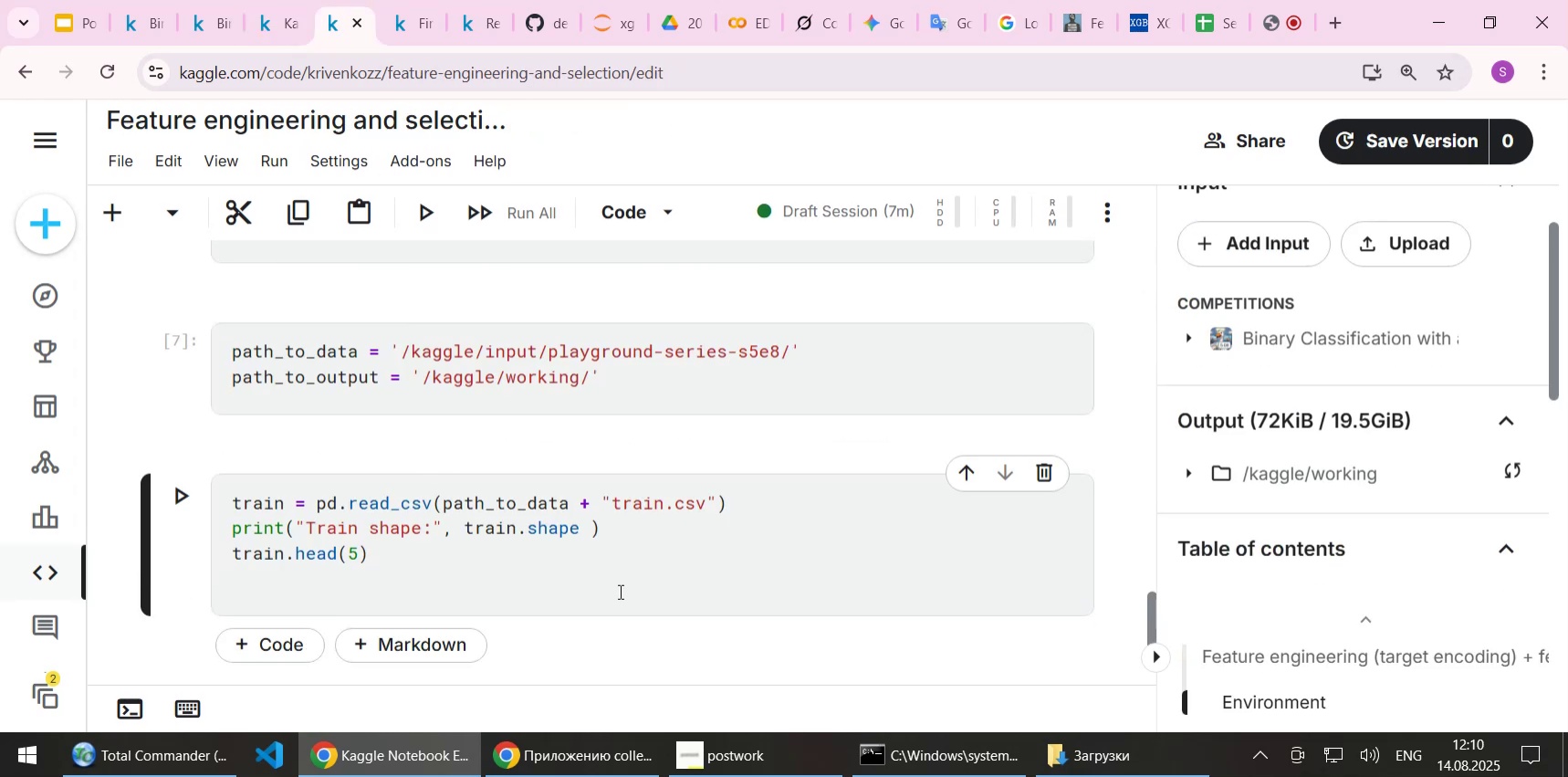 
key(Control+V)
 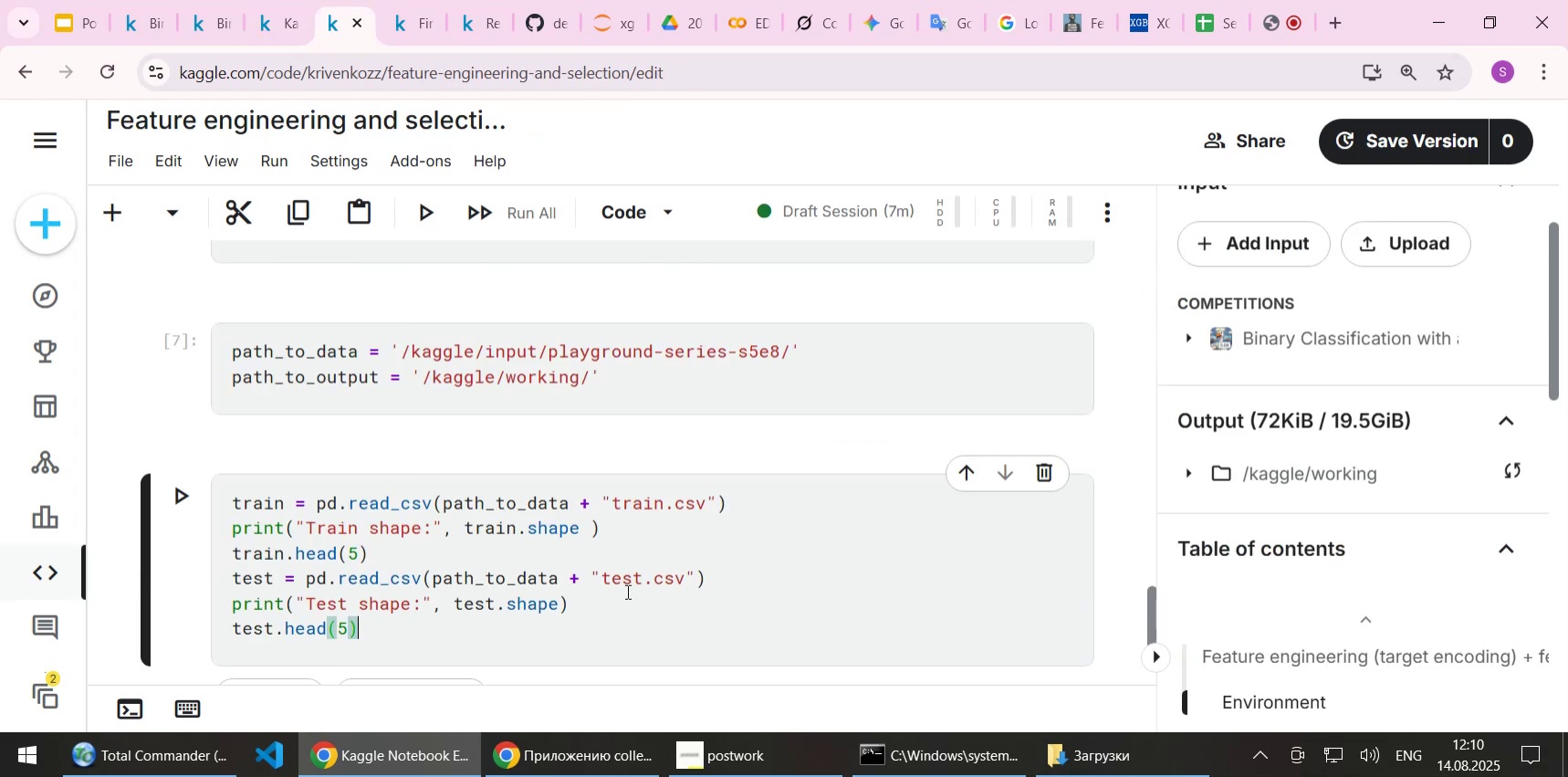 
key(Shift+Enter)
 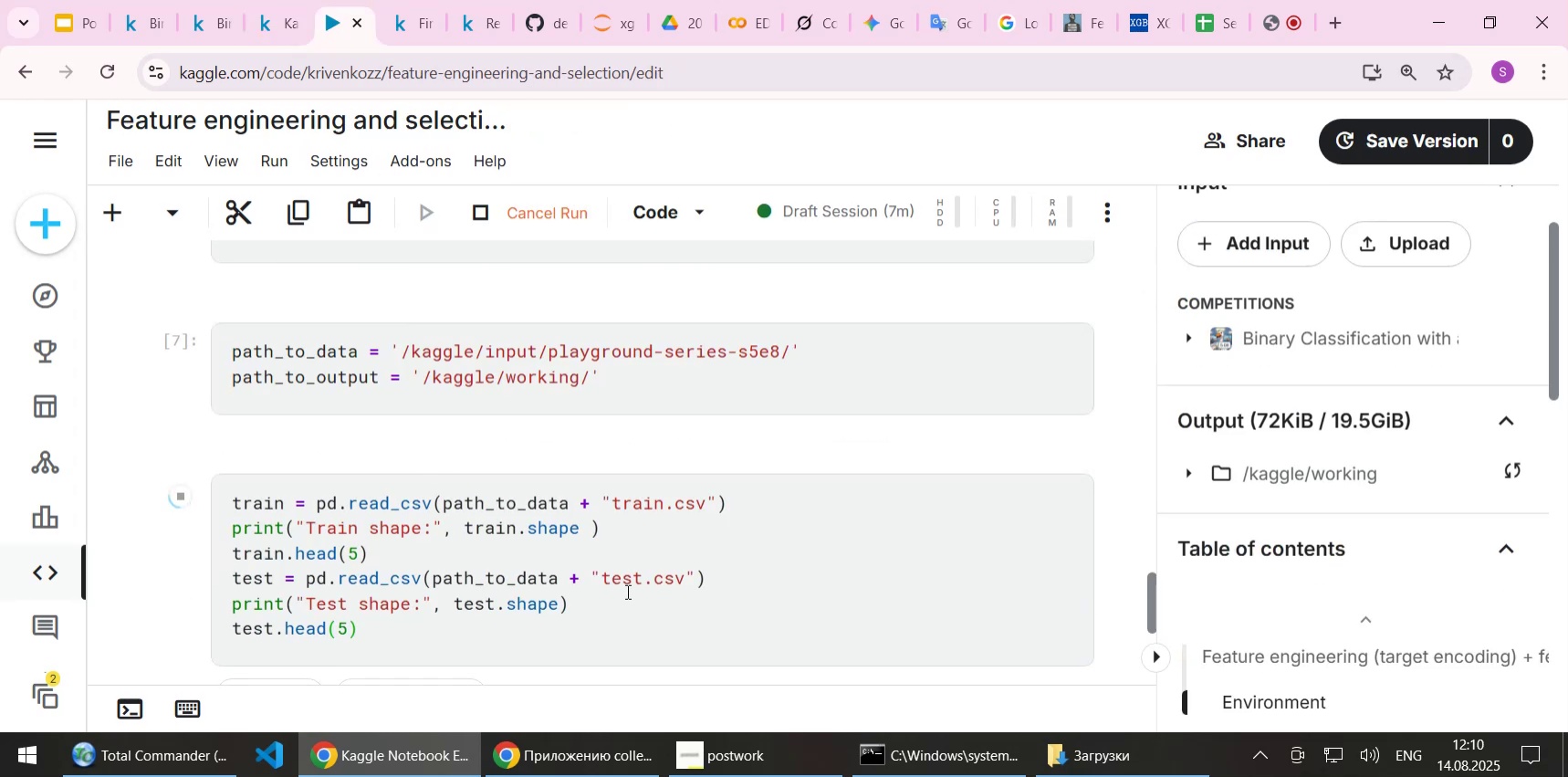 
scroll: coordinate [682, 599], scroll_direction: down, amount: 2.0
 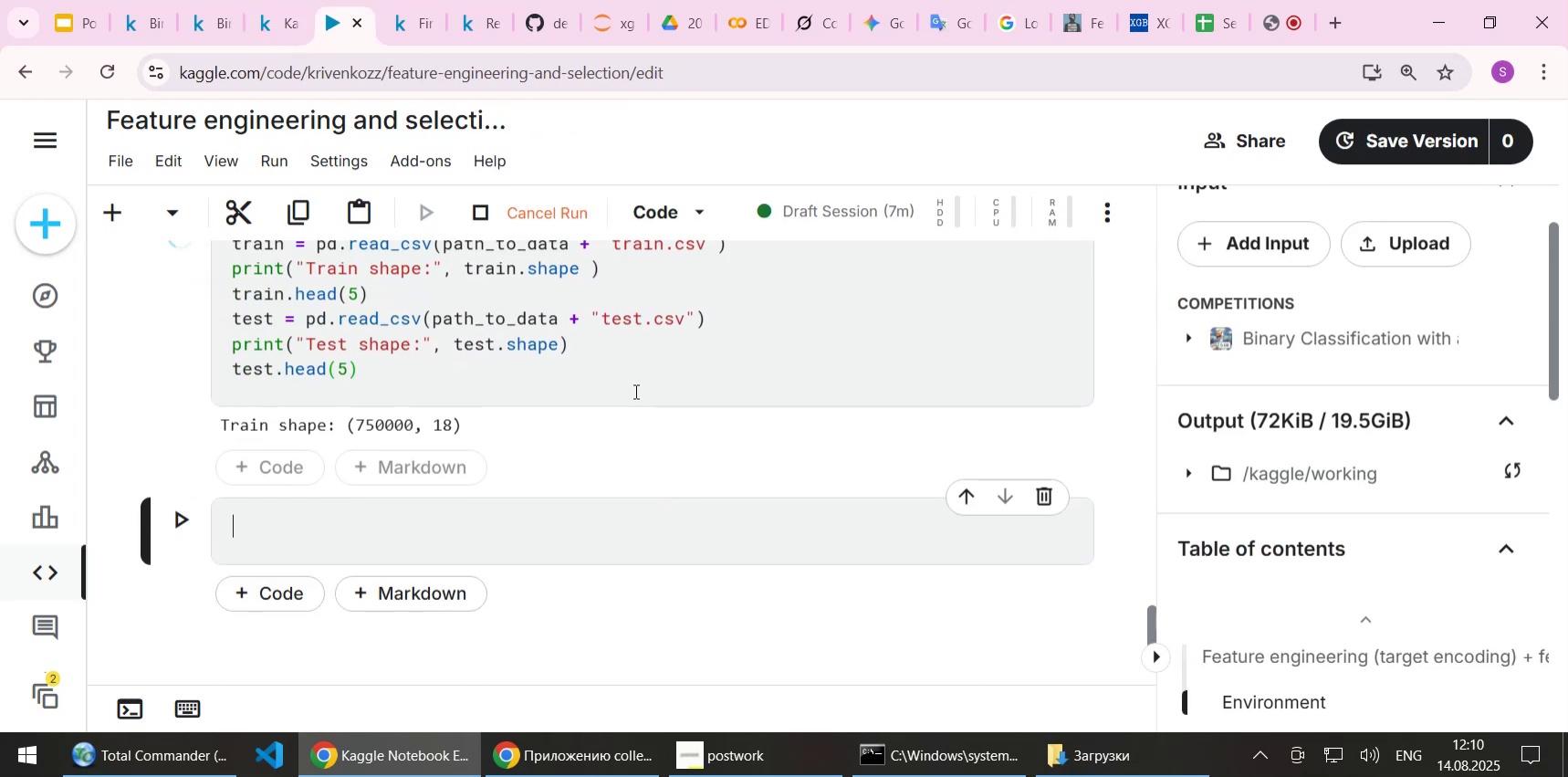 
scroll: coordinate [634, 391], scroll_direction: up, amount: 4.0
 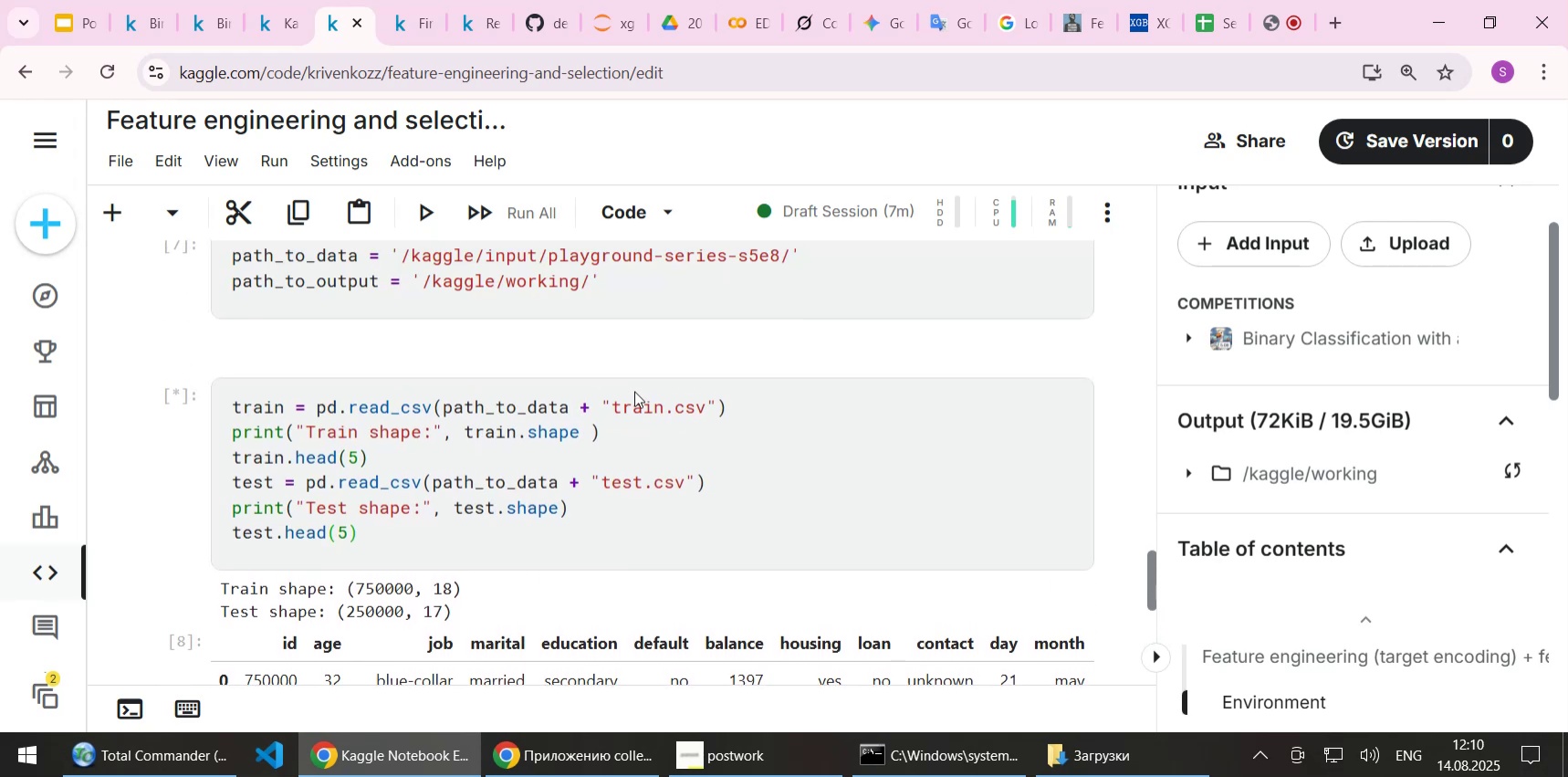 
scroll: coordinate [633, 393], scroll_direction: none, amount: 0.0
 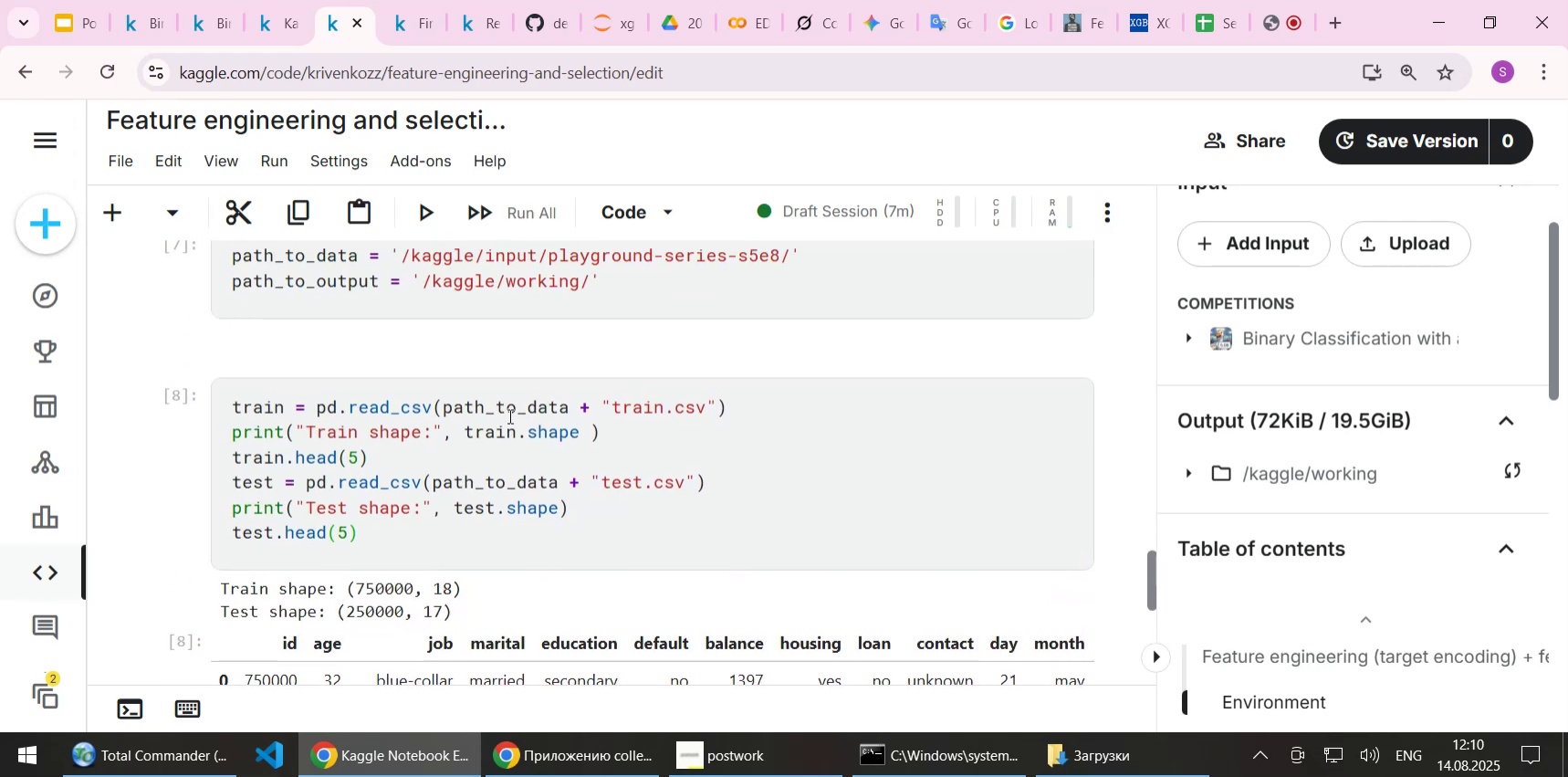 
scroll: coordinate [507, 415], scroll_direction: up, amount: 1.0
 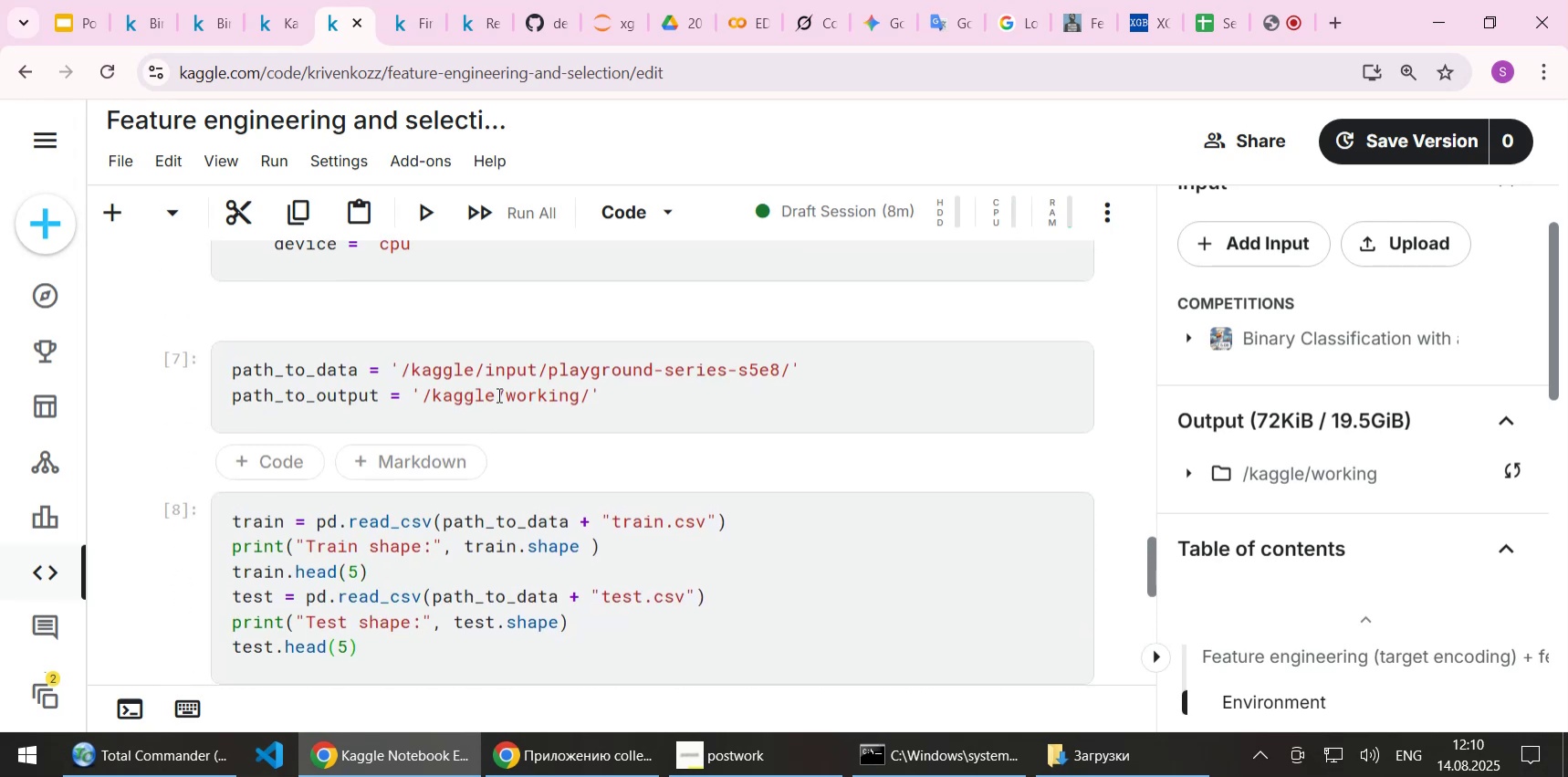 
scroll: coordinate [486, 476], scroll_direction: down, amount: 2.0
 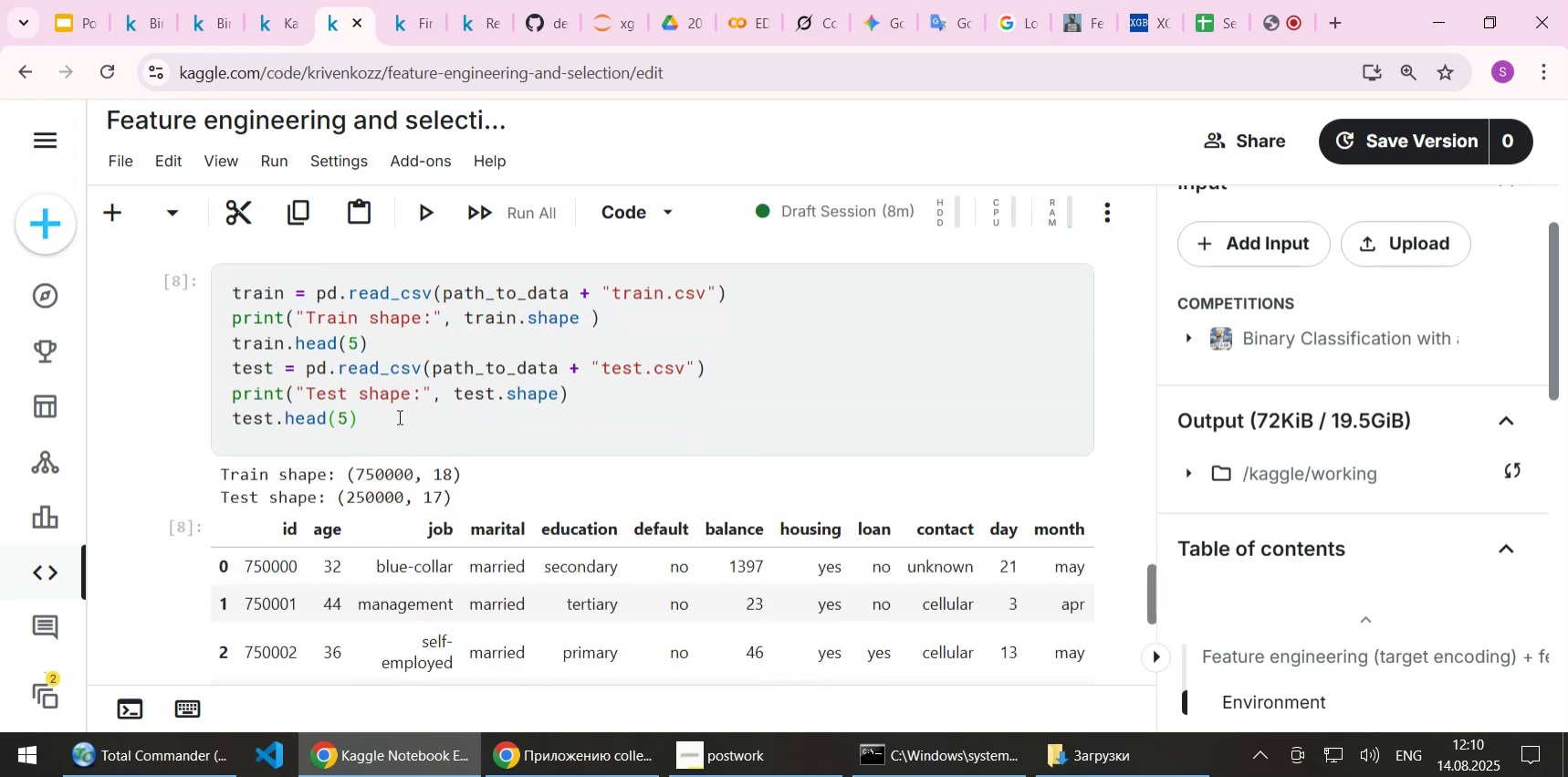 
left_click_drag(start_coordinate=[396, 415], to_coordinate=[179, 375])
 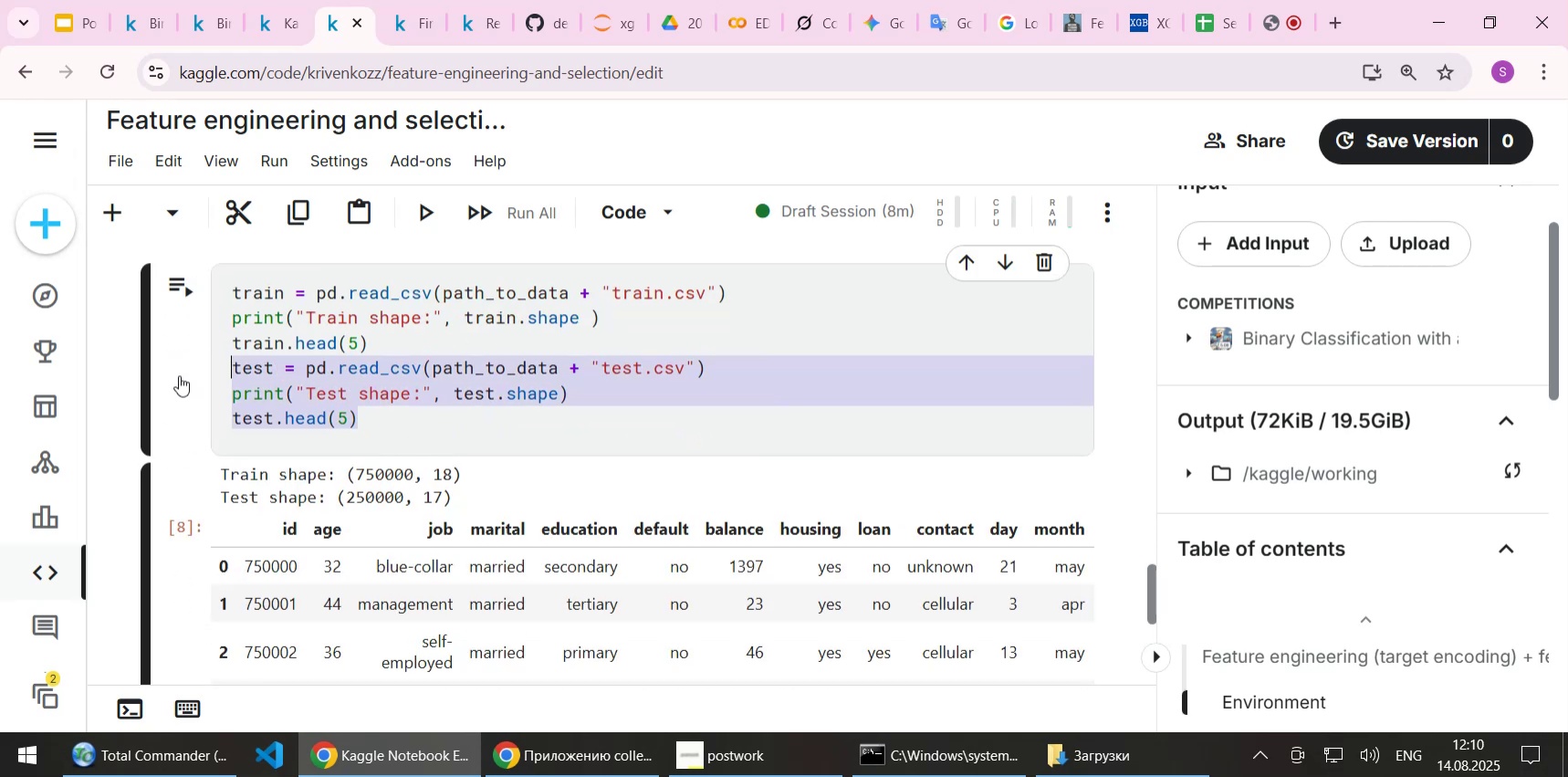 
key(Control+X)
 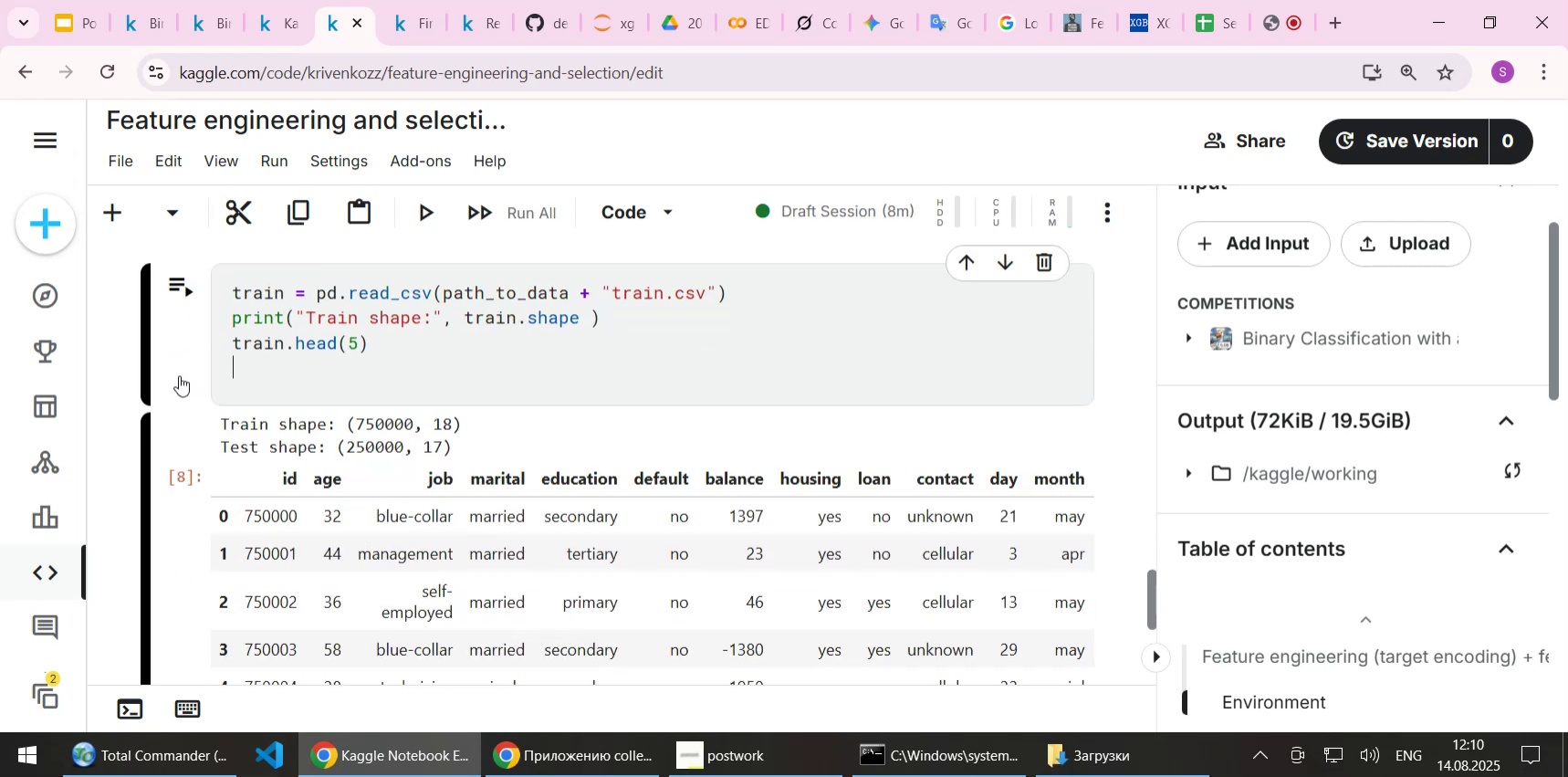 
key(Shift+ShiftLeft)
 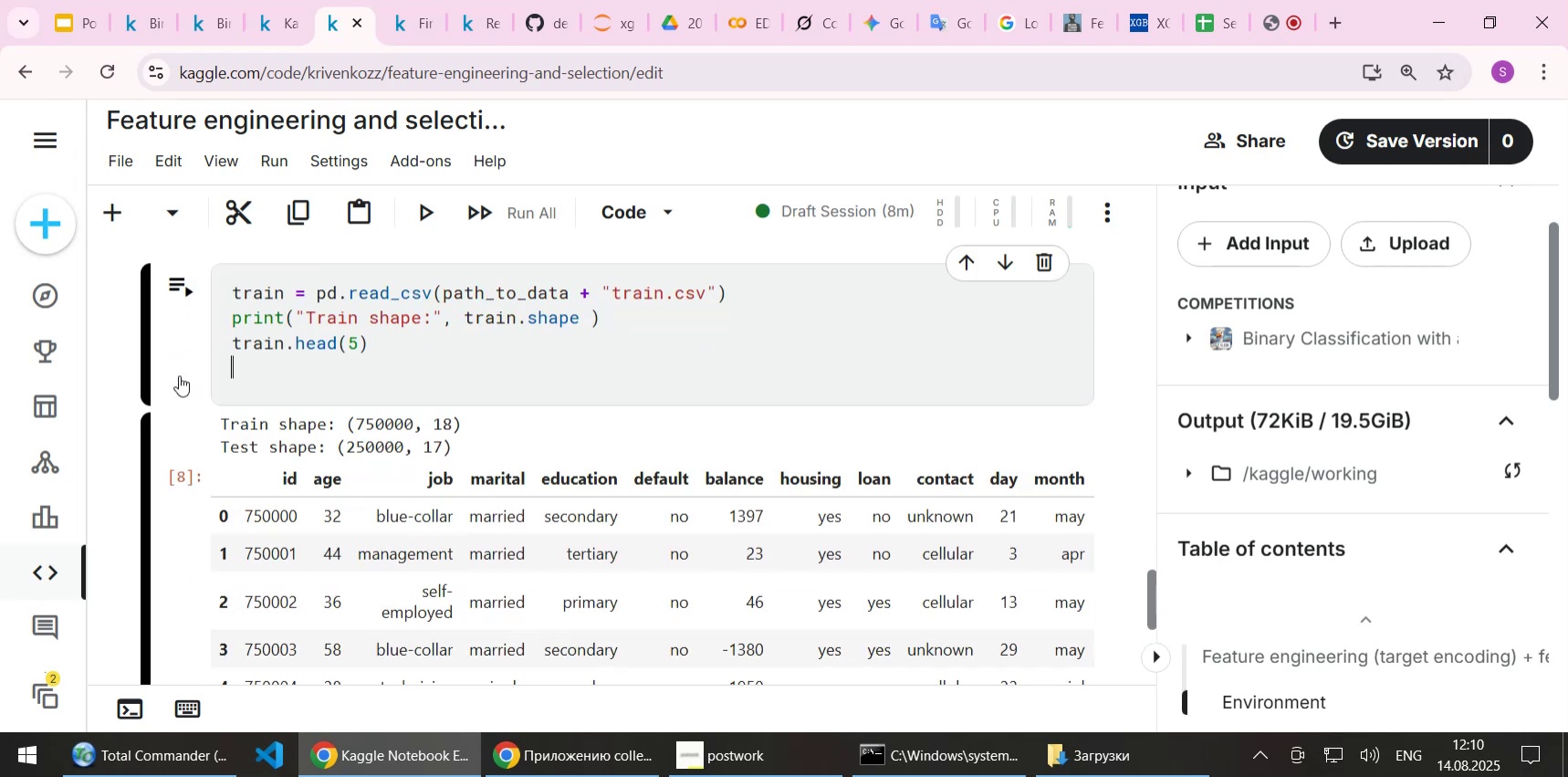 
key(Shift+Enter)
 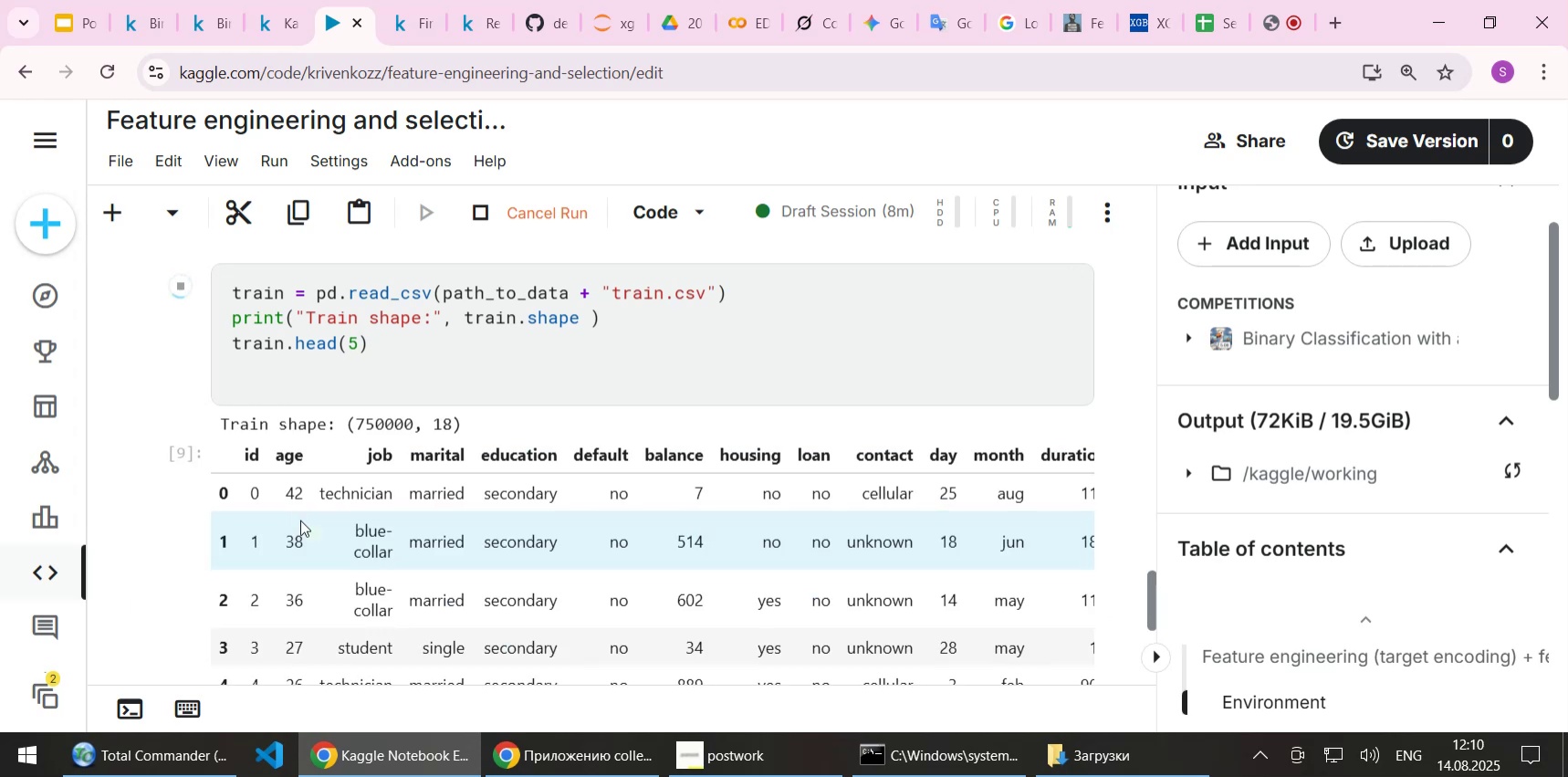 
left_click([365, 380])
 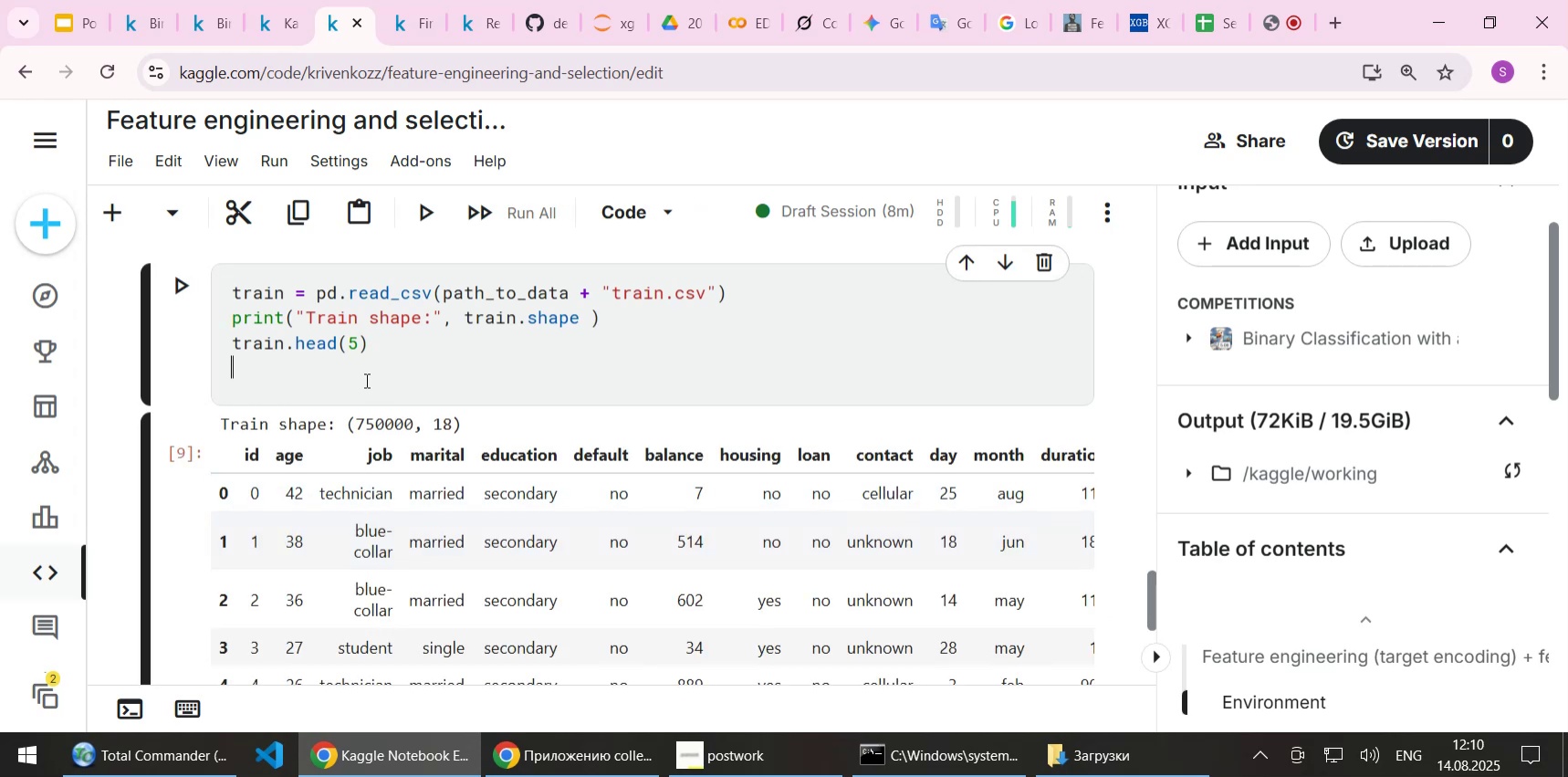 
key(Backspace)
 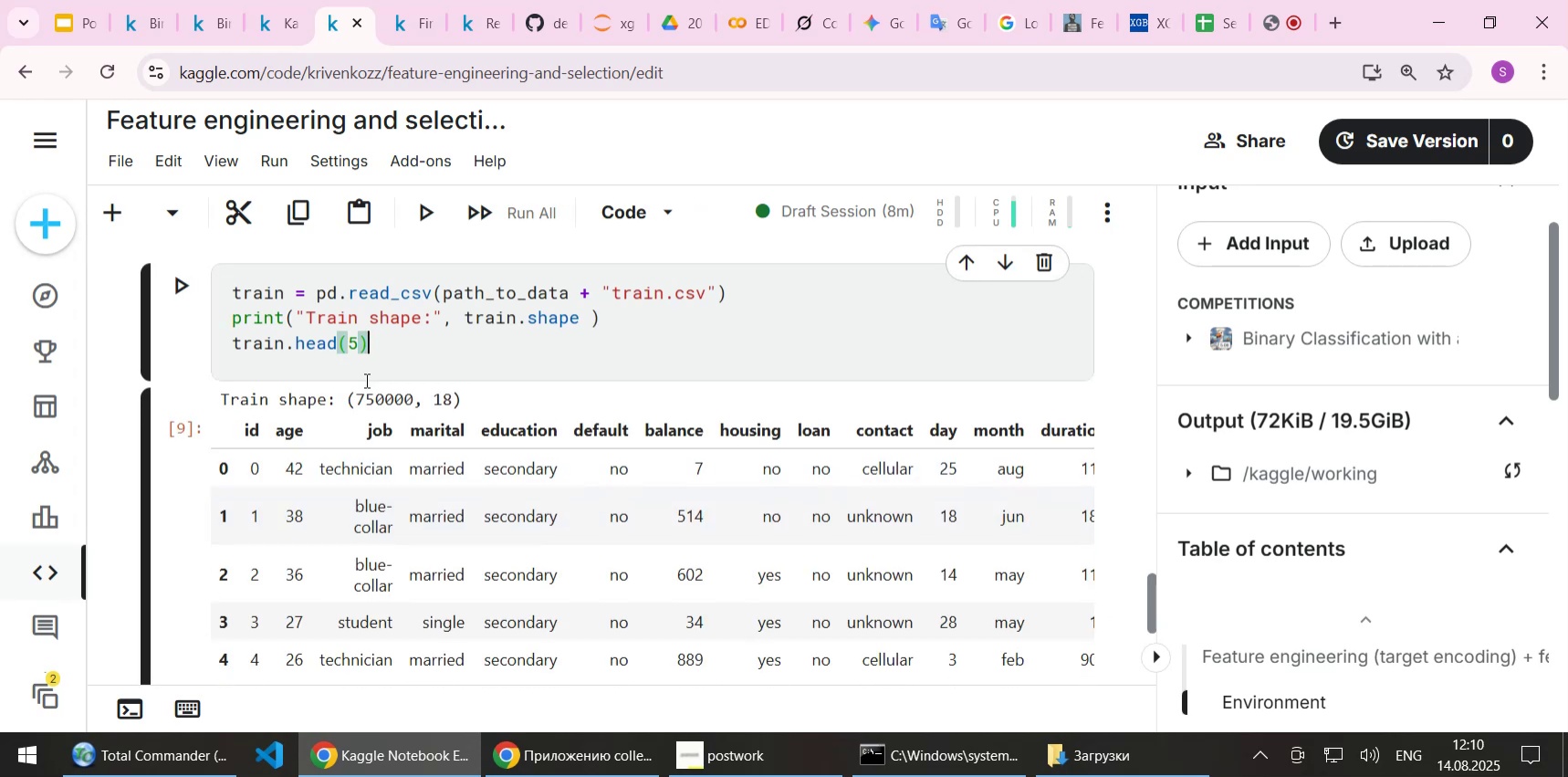 
scroll: coordinate [349, 385], scroll_direction: down, amount: 2.0
 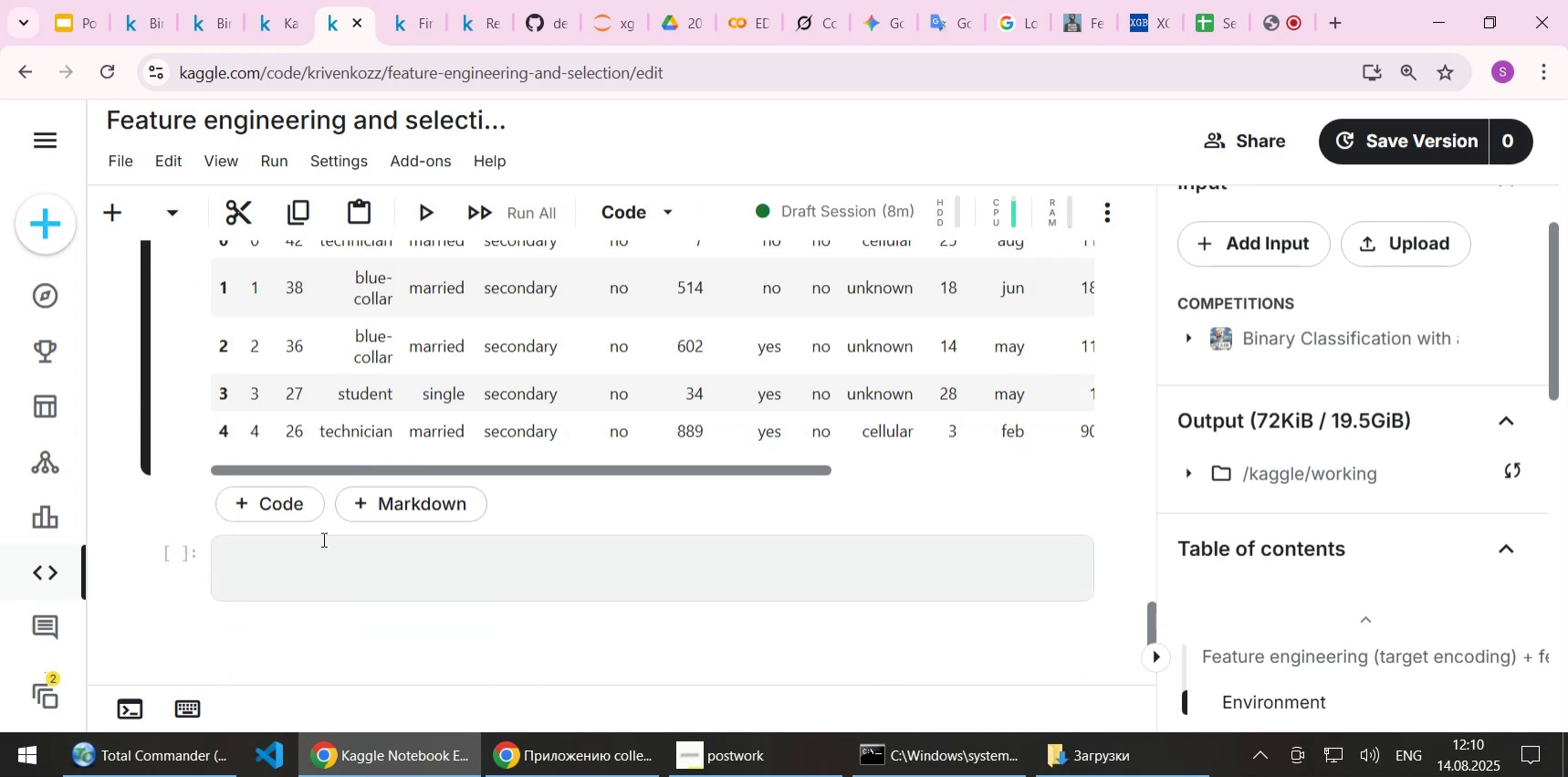 
left_click([309, 557])
 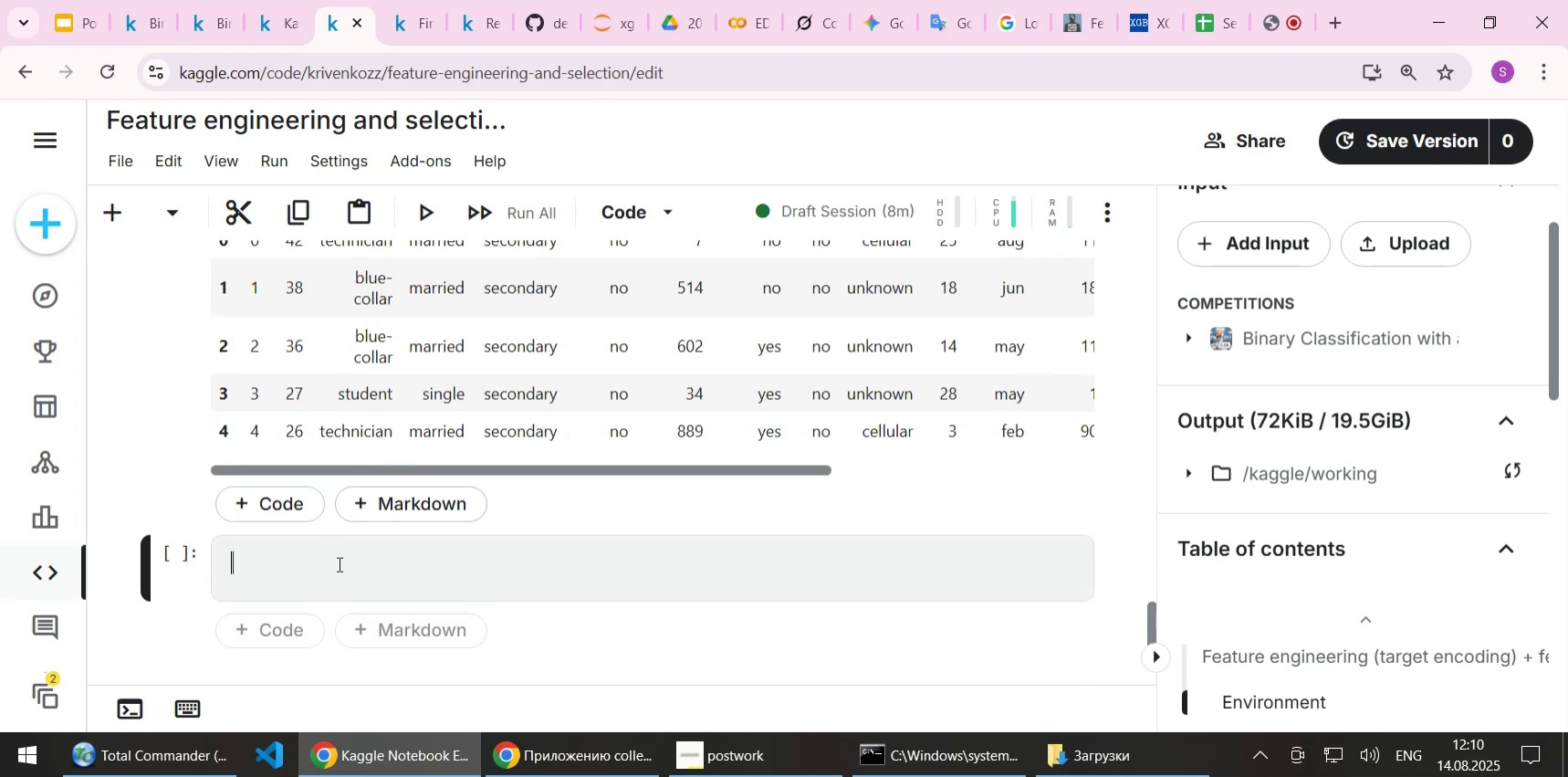 
key(Control+ControlLeft)
 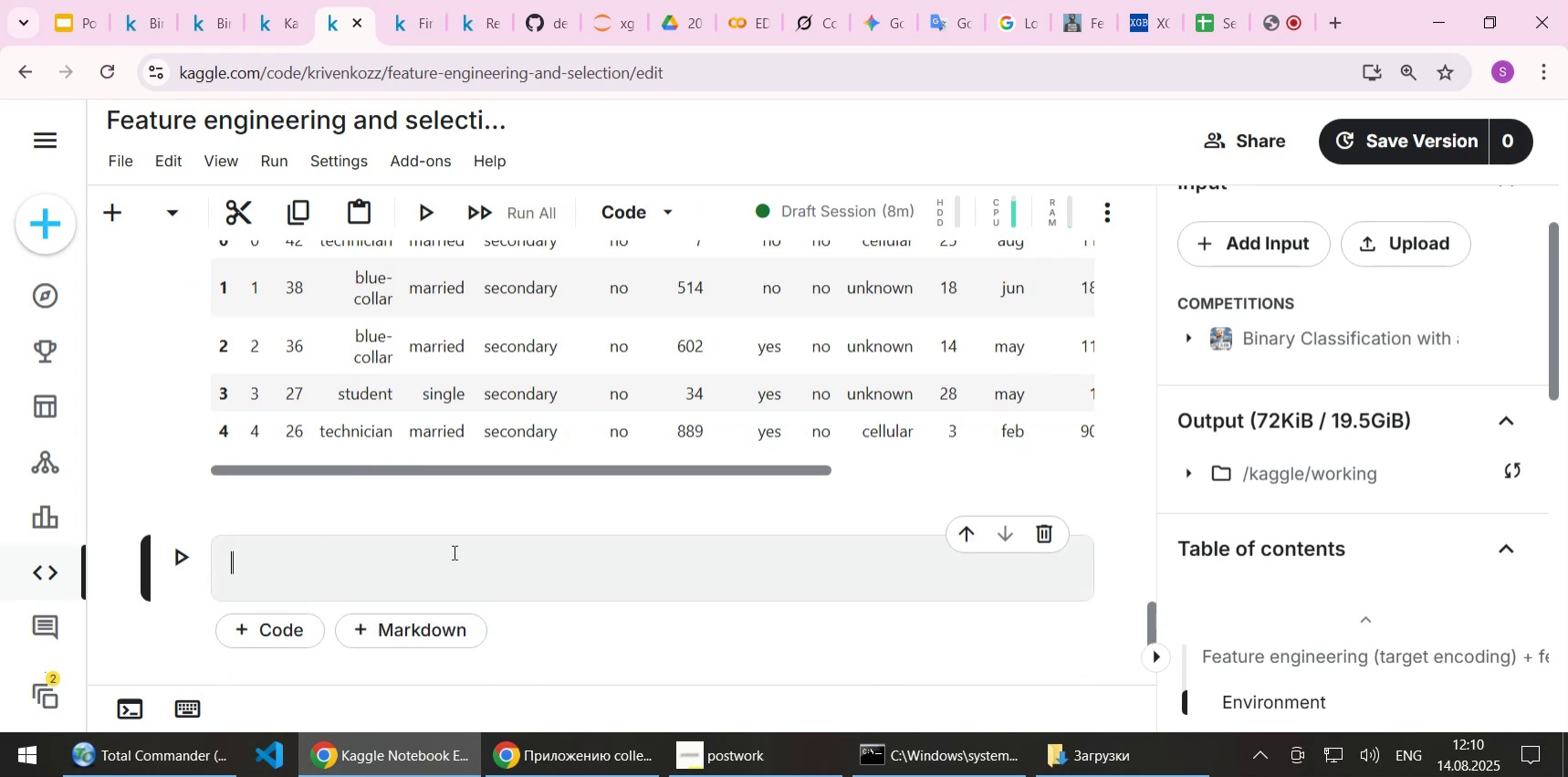 
key(Control+V)
 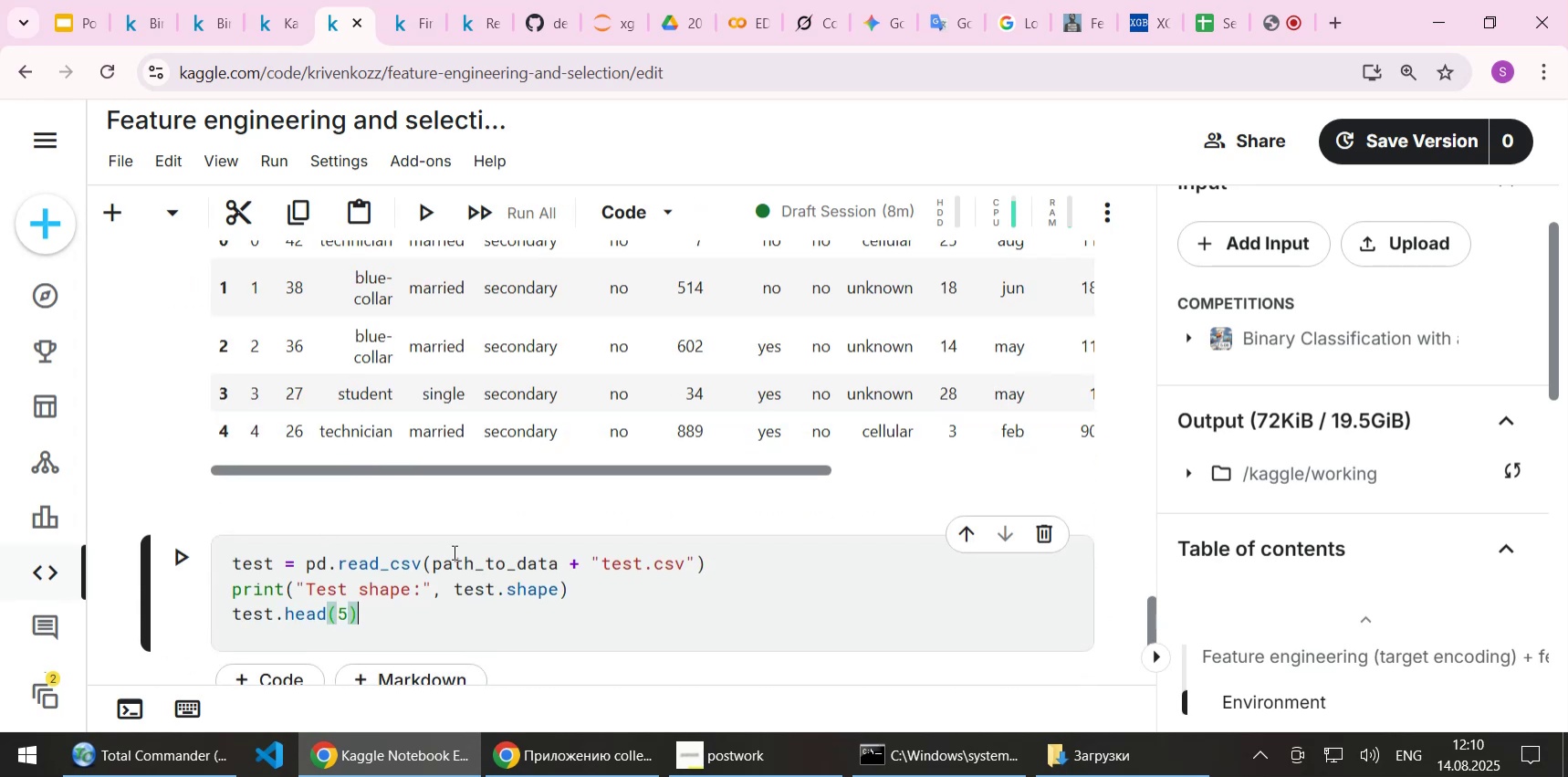 
key(Shift+ShiftLeft)
 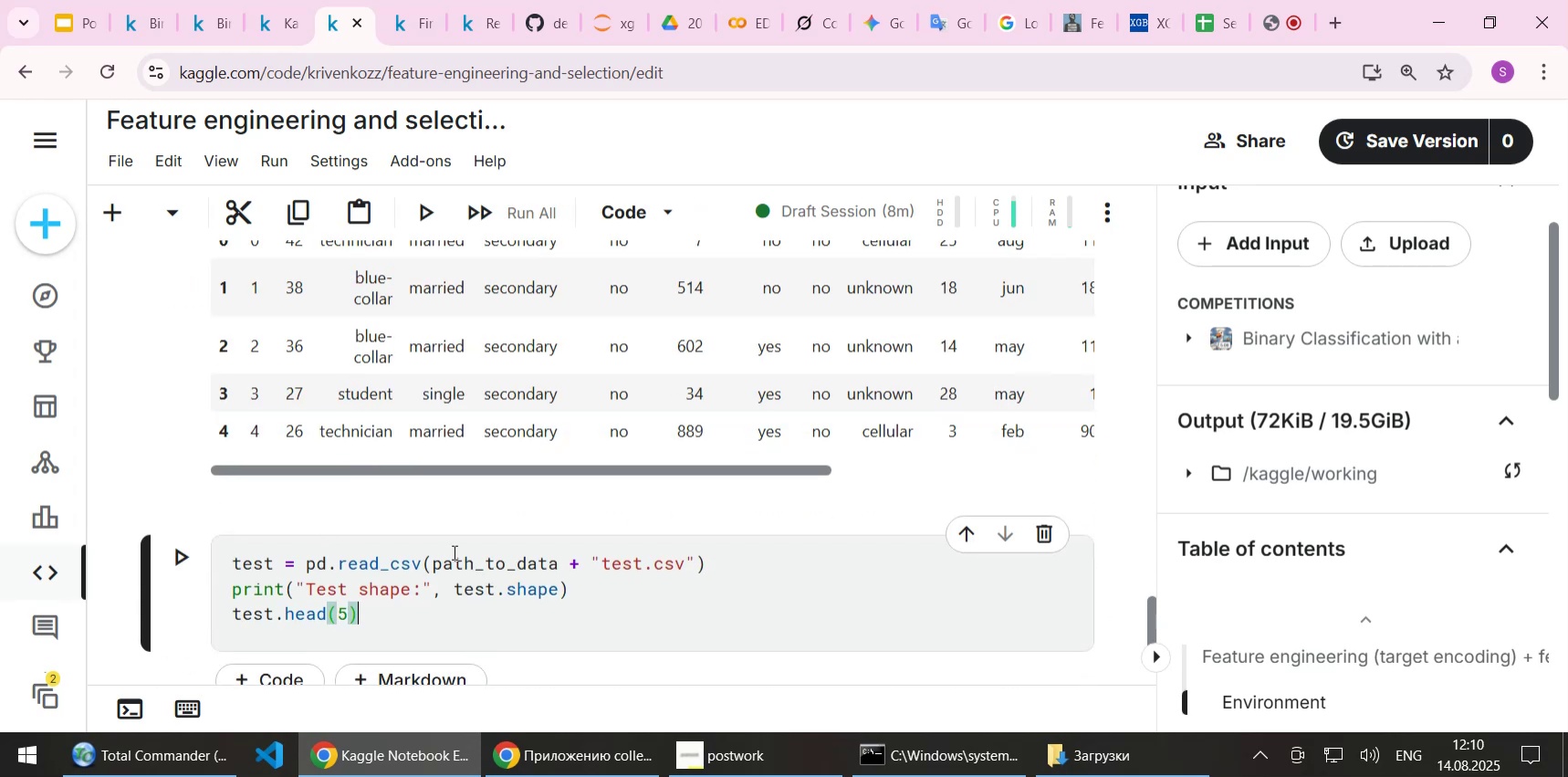 
key(Shift+Enter)
 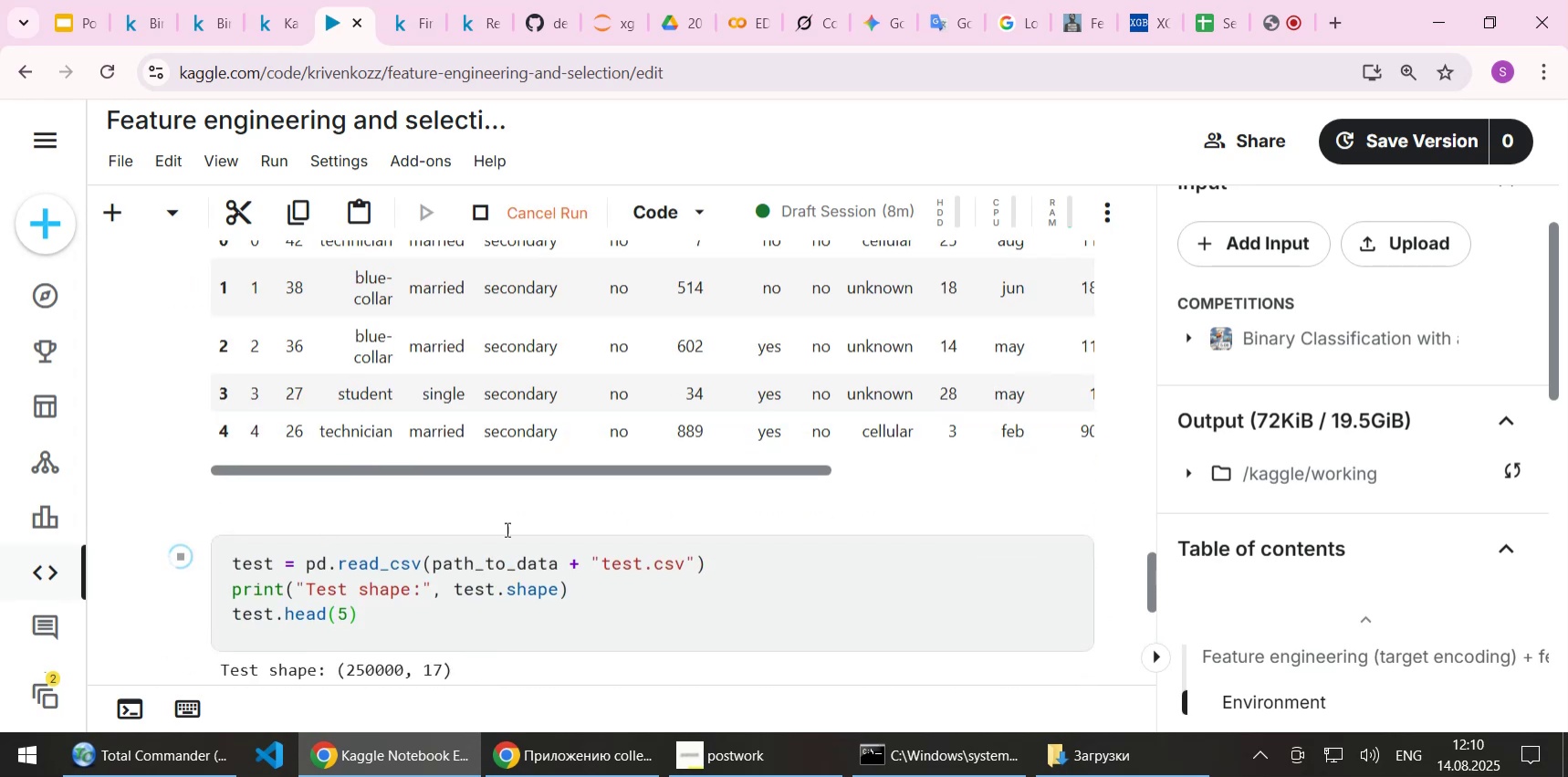 
scroll: coordinate [666, 397], scroll_direction: down, amount: 3.0
 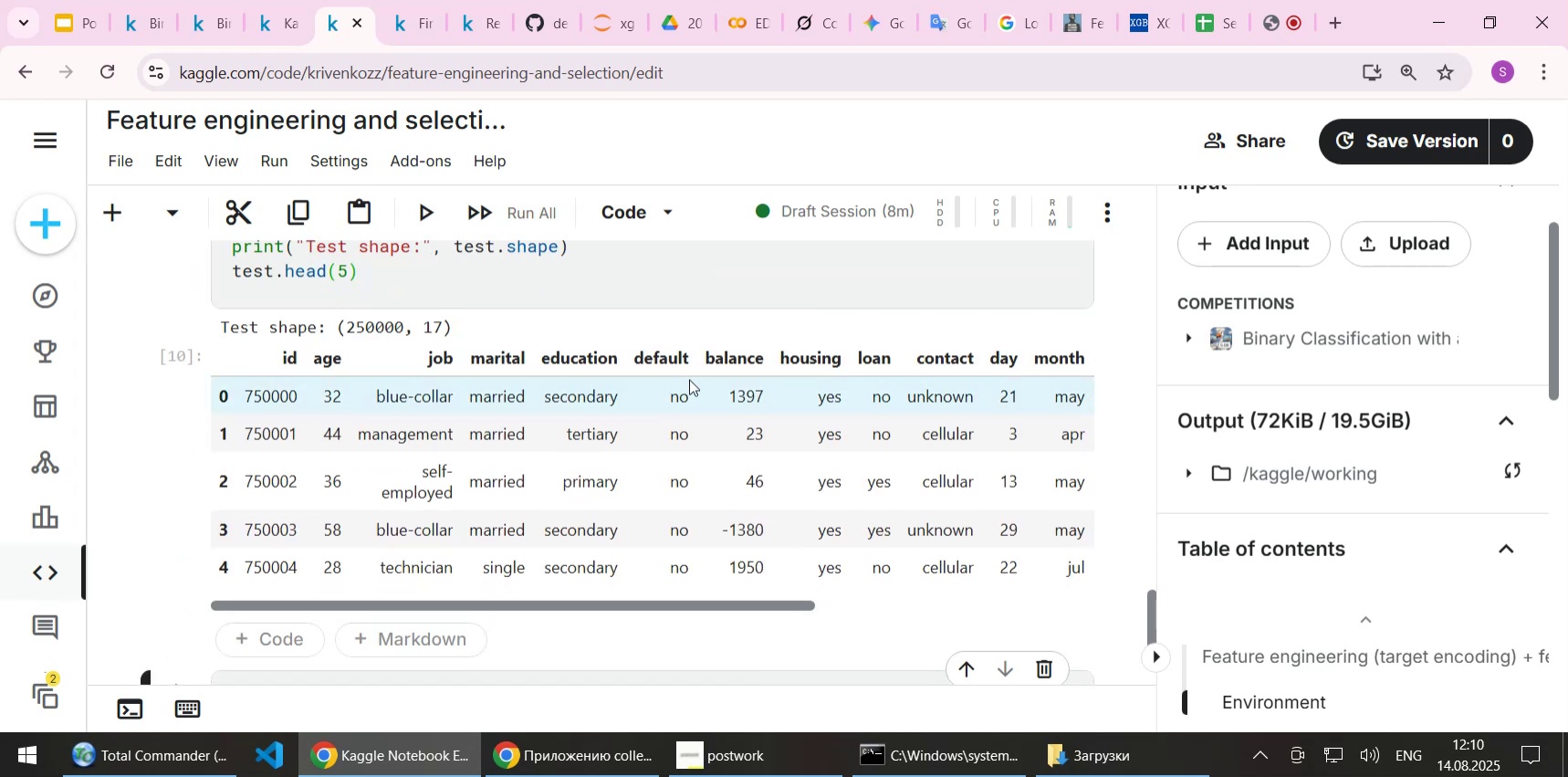 
scroll: coordinate [689, 379], scroll_direction: up, amount: 4.0
 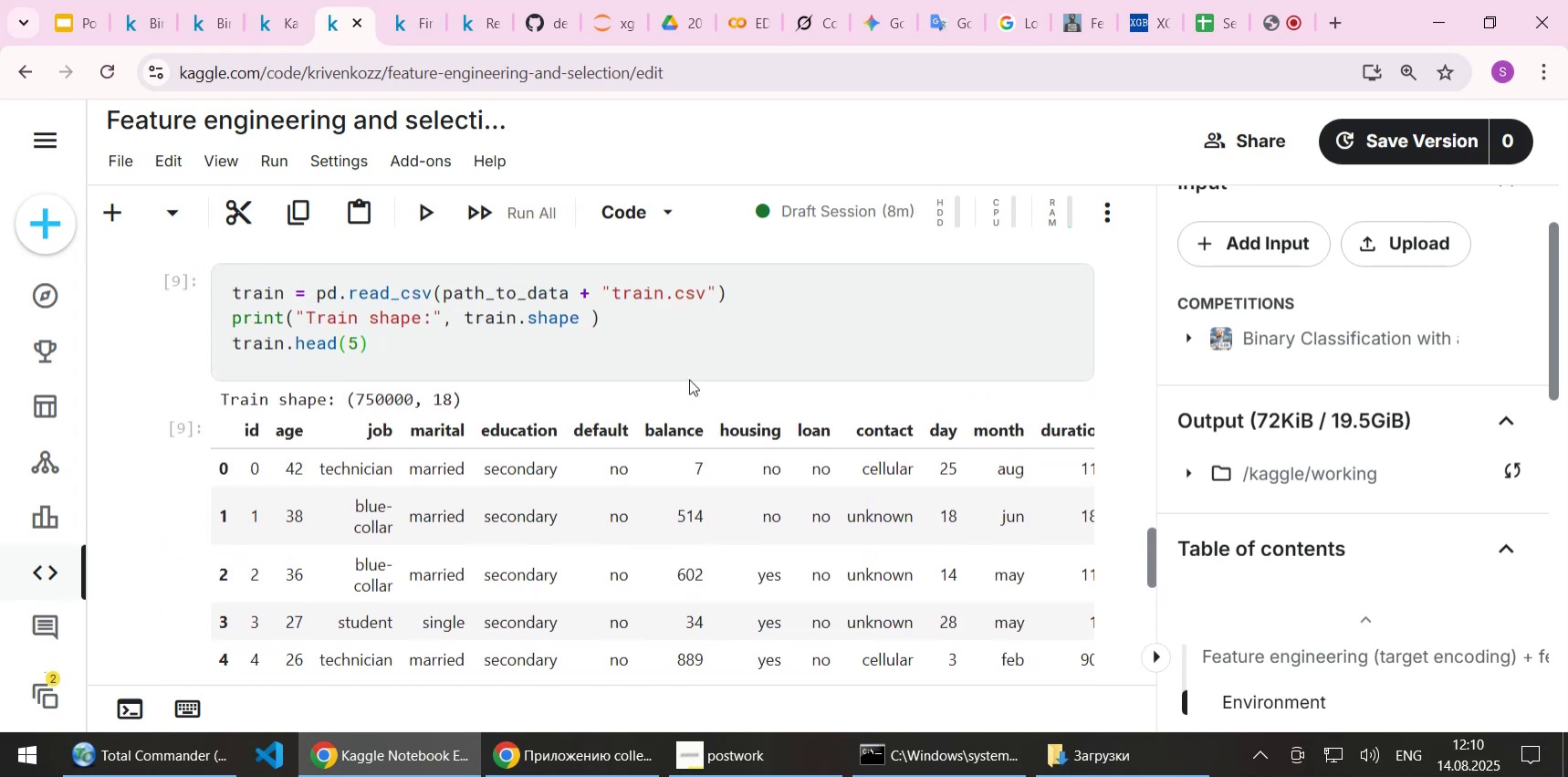 
scroll: coordinate [676, 372], scroll_direction: down, amount: 5.0
 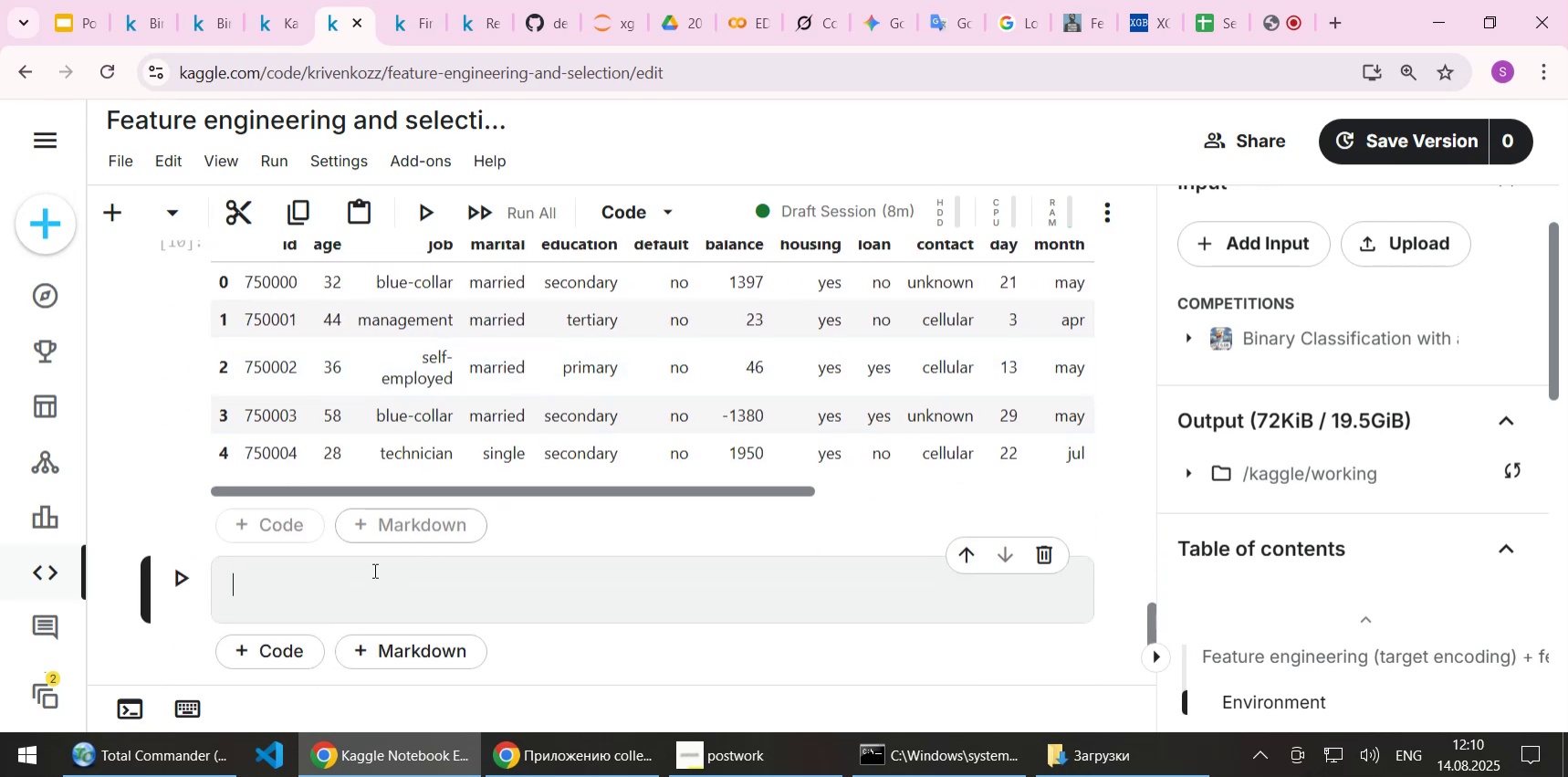 
left_click([360, 583])
 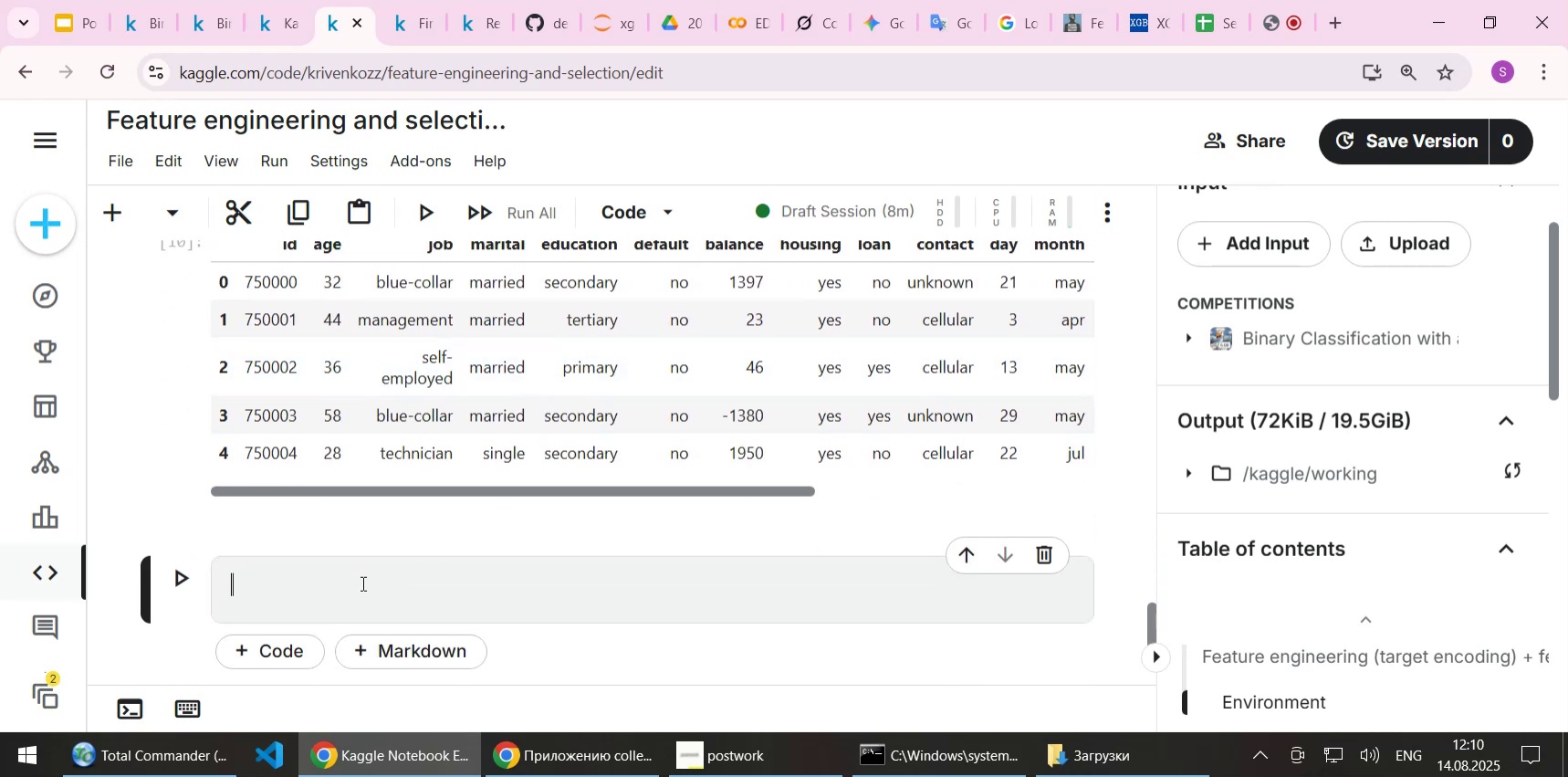 
scroll: coordinate [361, 583], scroll_direction: up, amount: 3.0
 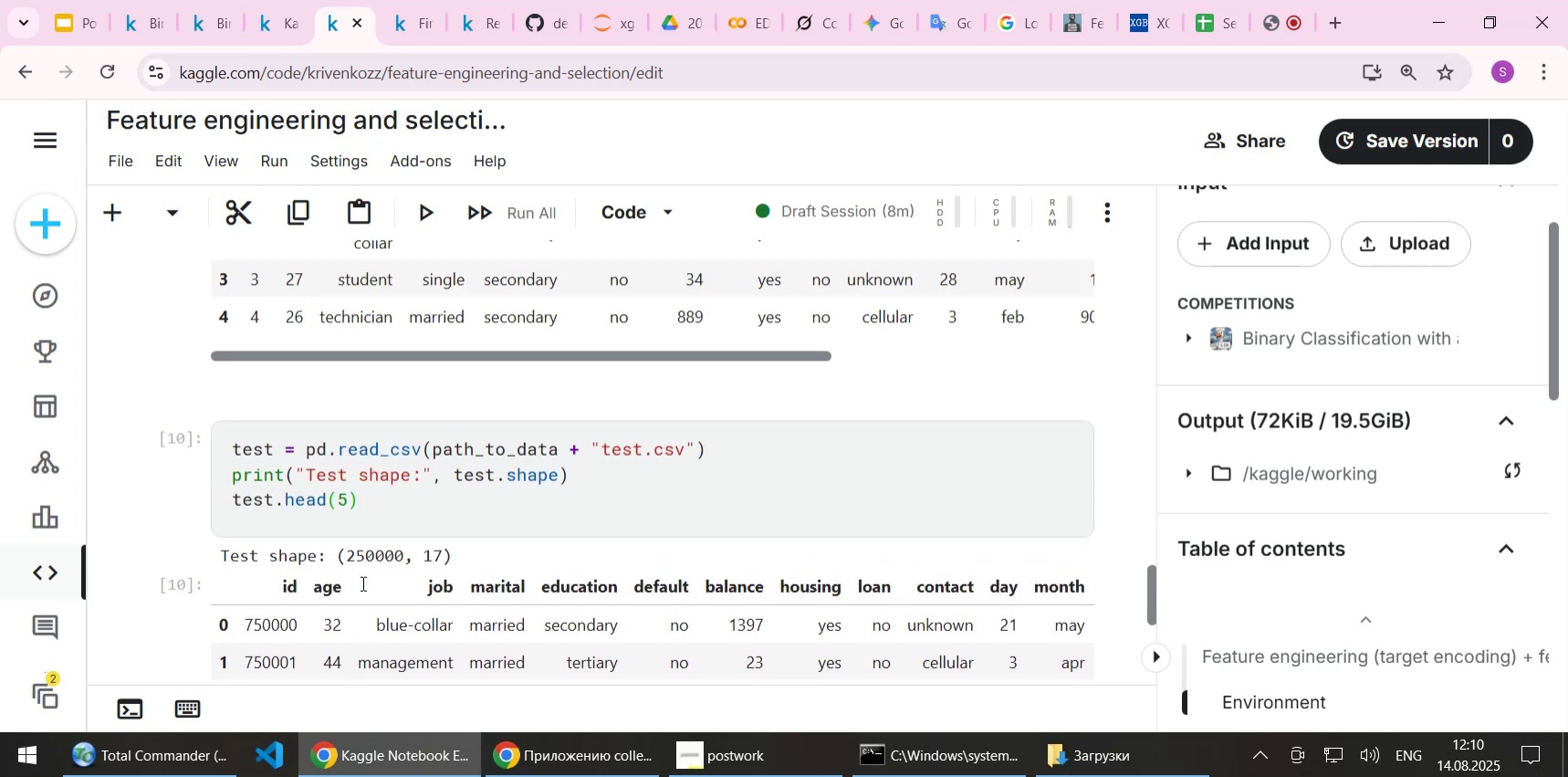 
scroll: coordinate [361, 583], scroll_direction: down, amount: 2.0
 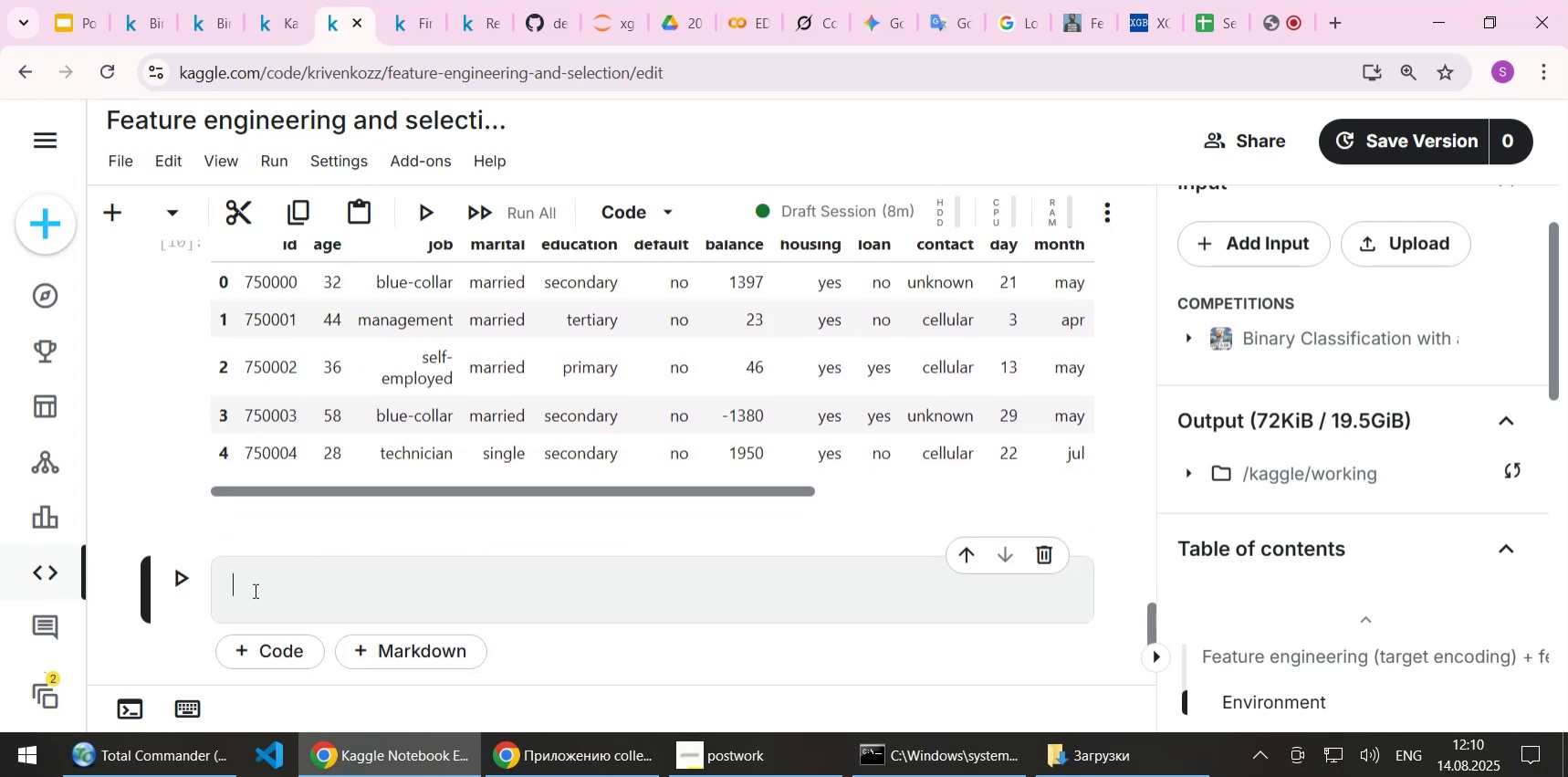 
left_click([256, 586])
 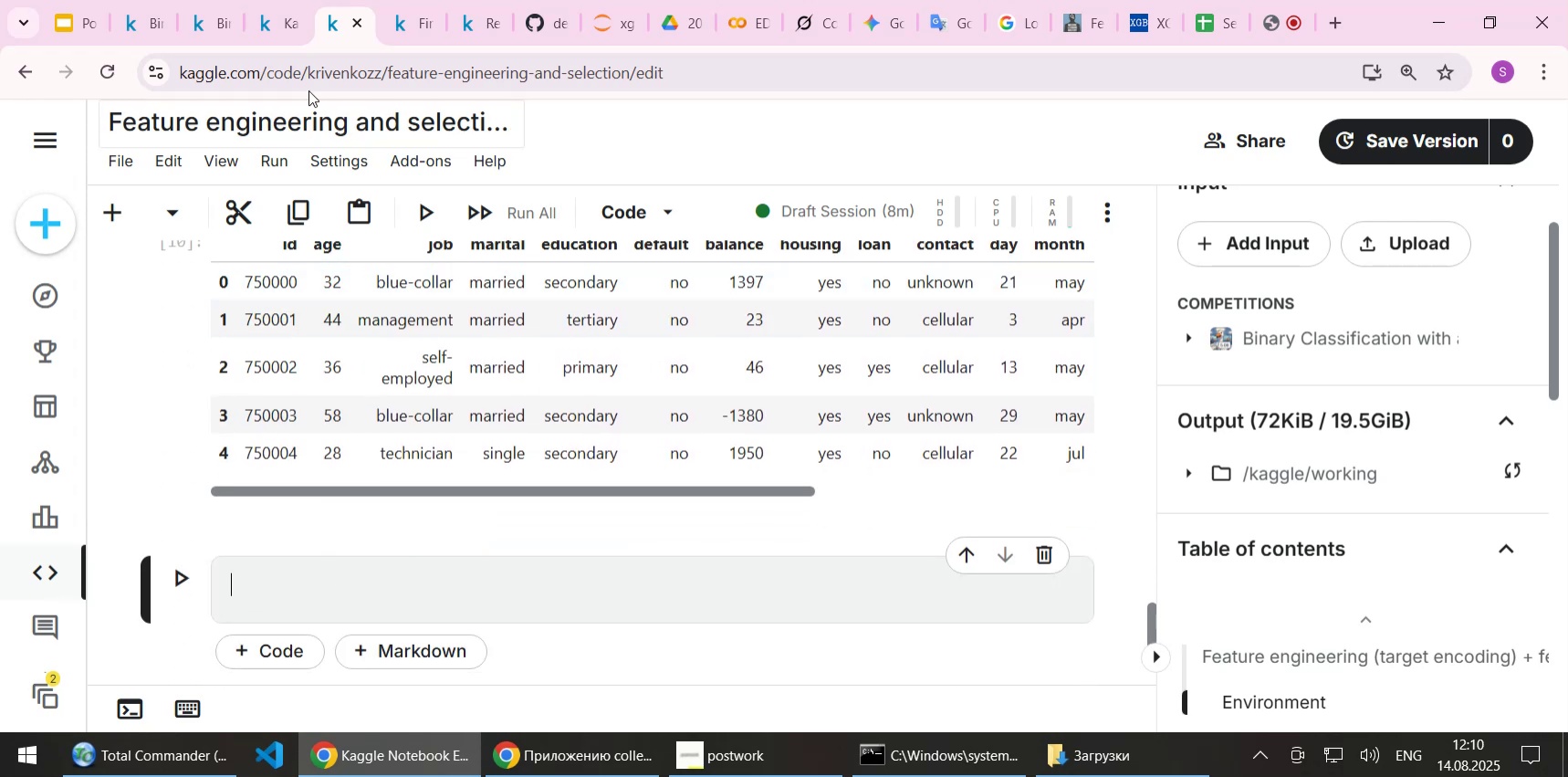 
left_click([287, 31])
 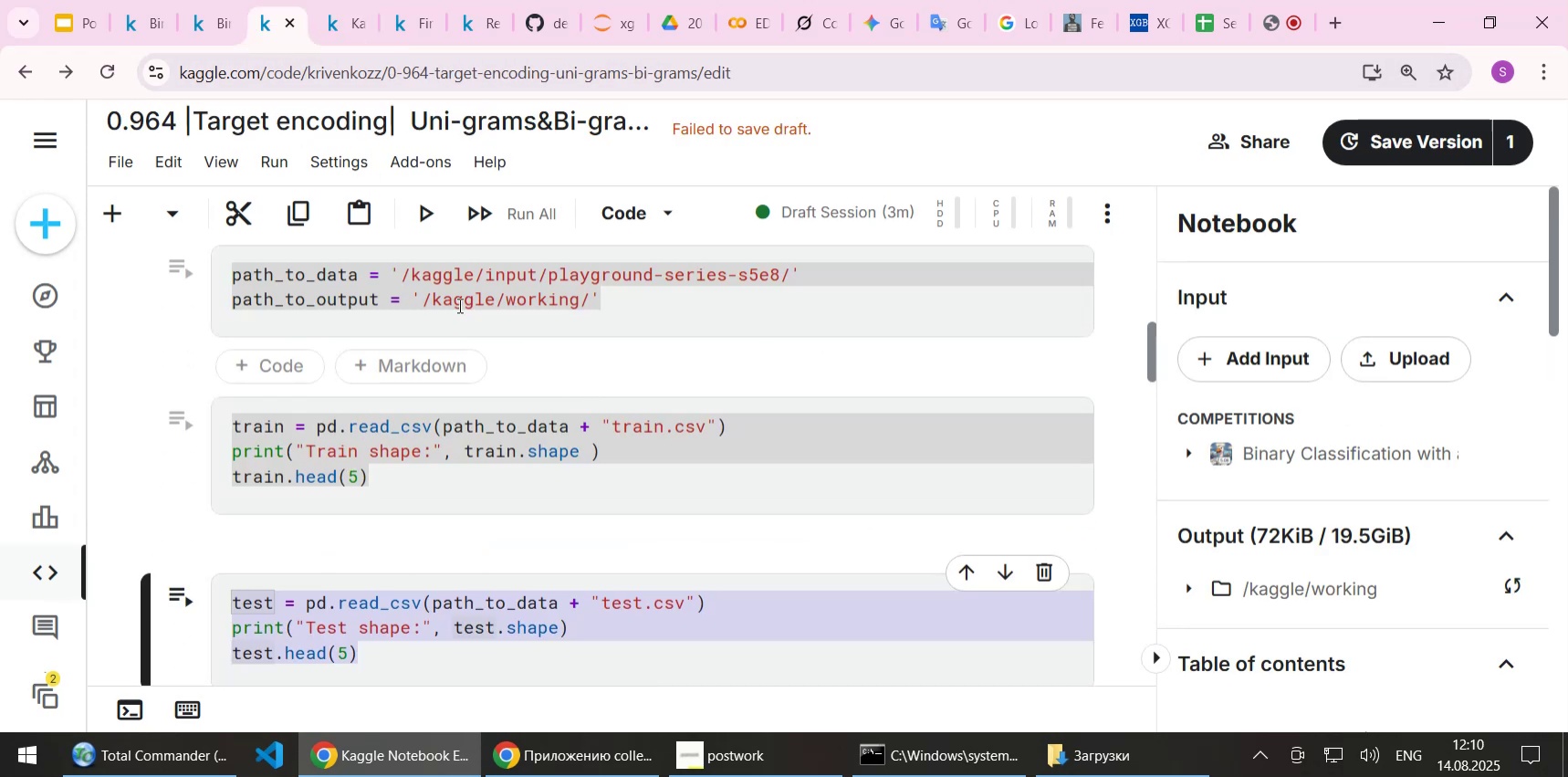 
left_click([436, 285])
 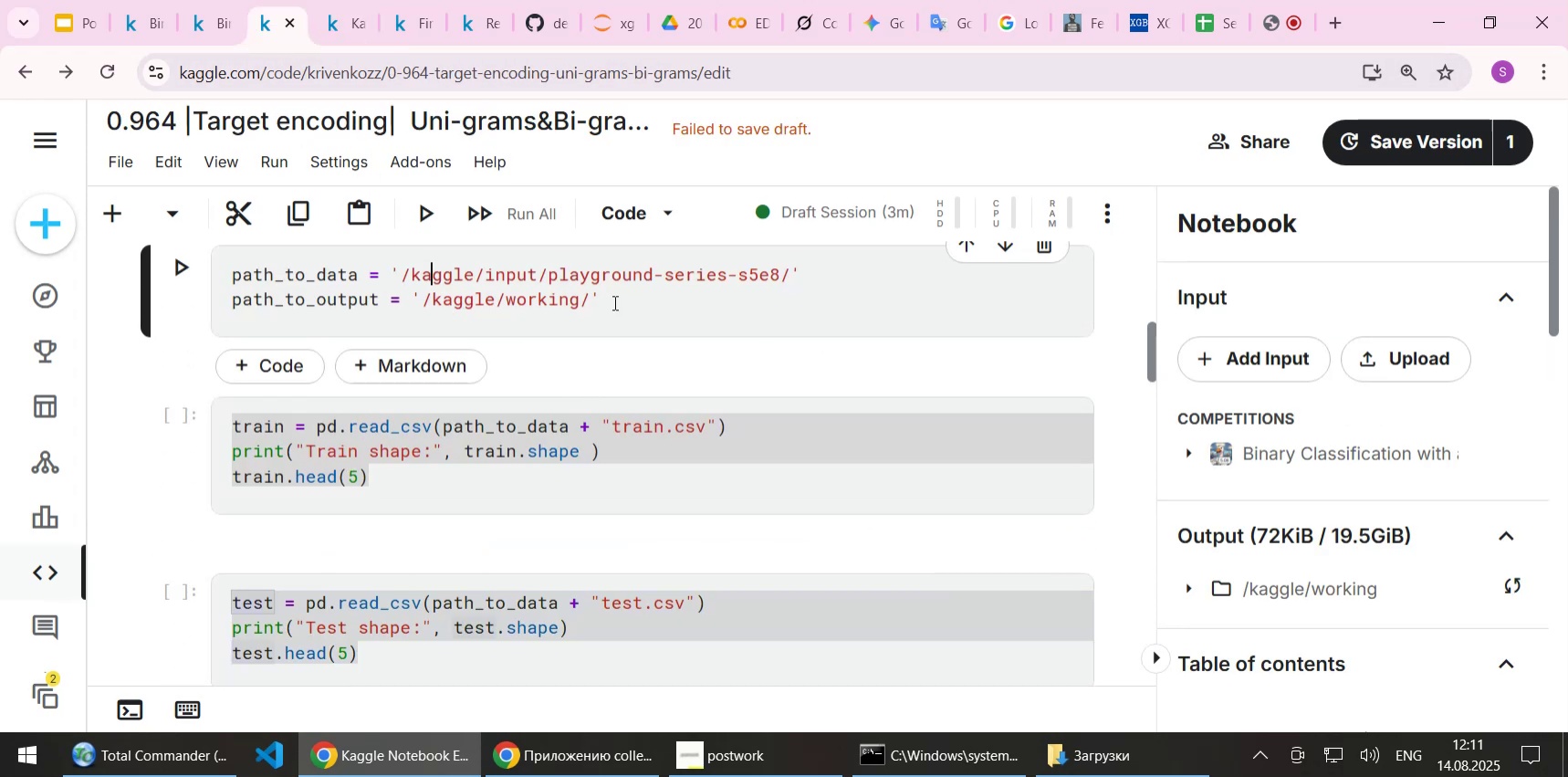 
left_click([615, 302])
 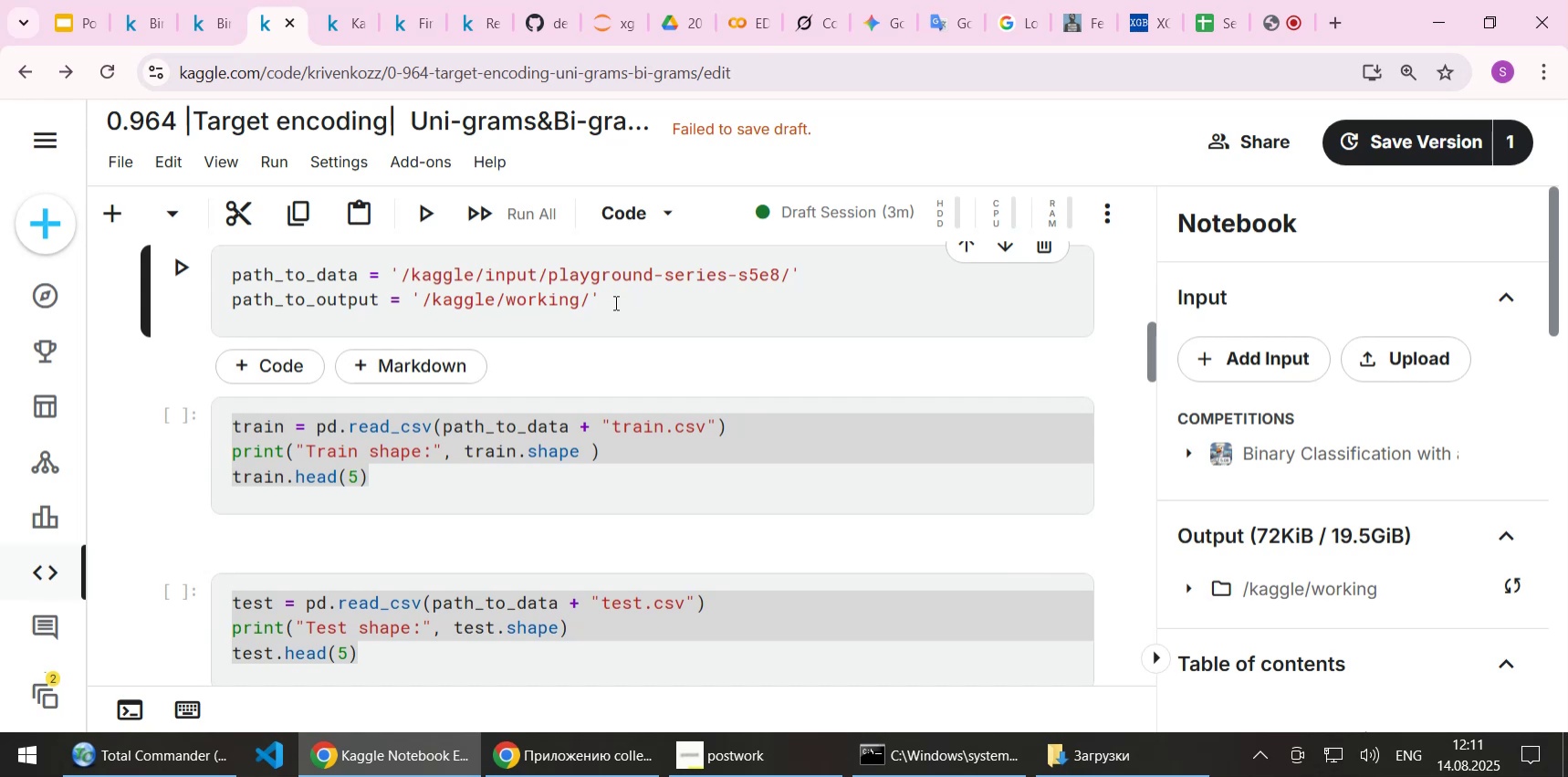 
wait(15.35)
 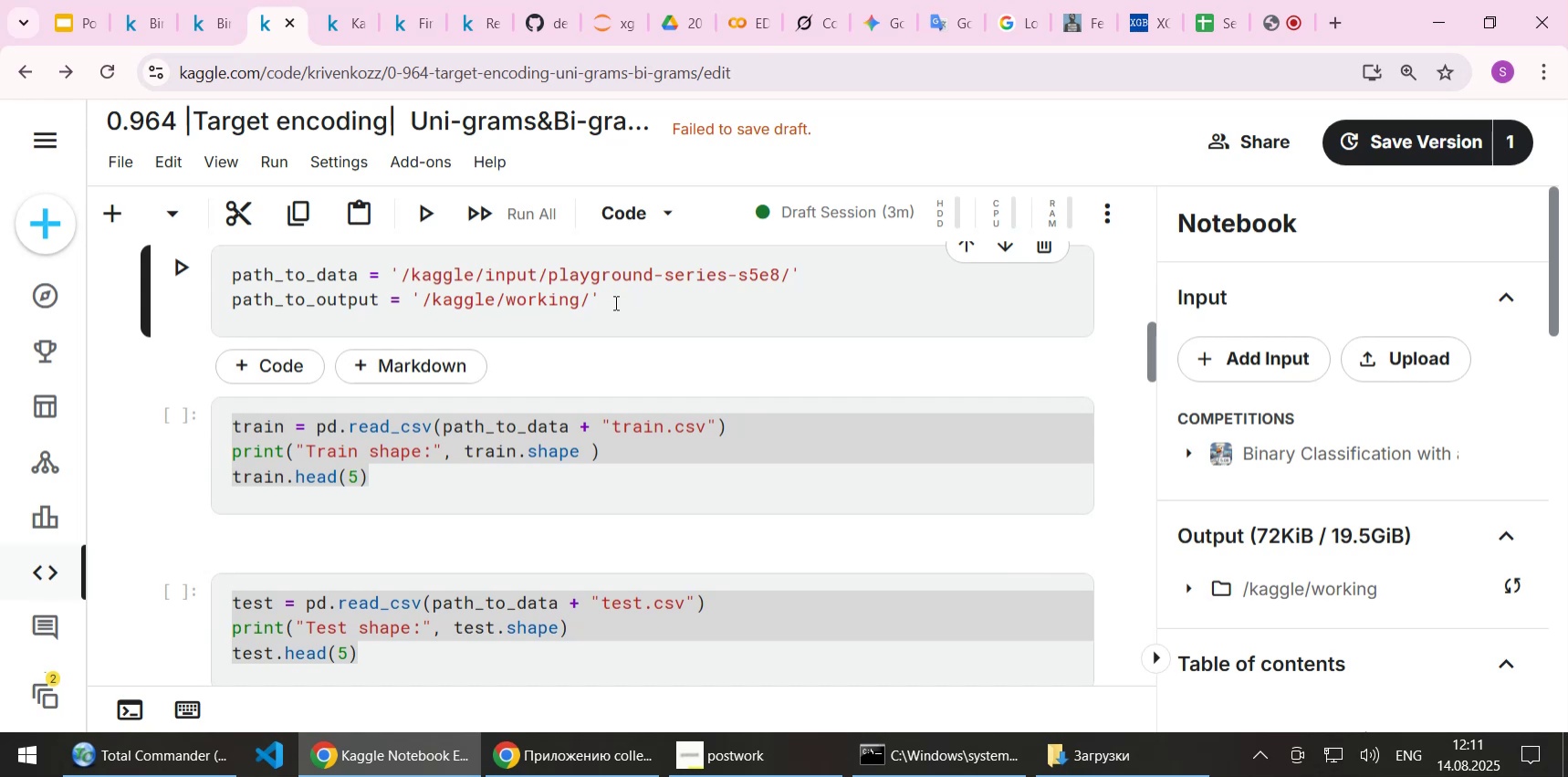 
scroll: coordinate [679, 386], scroll_direction: down, amount: 1.0
 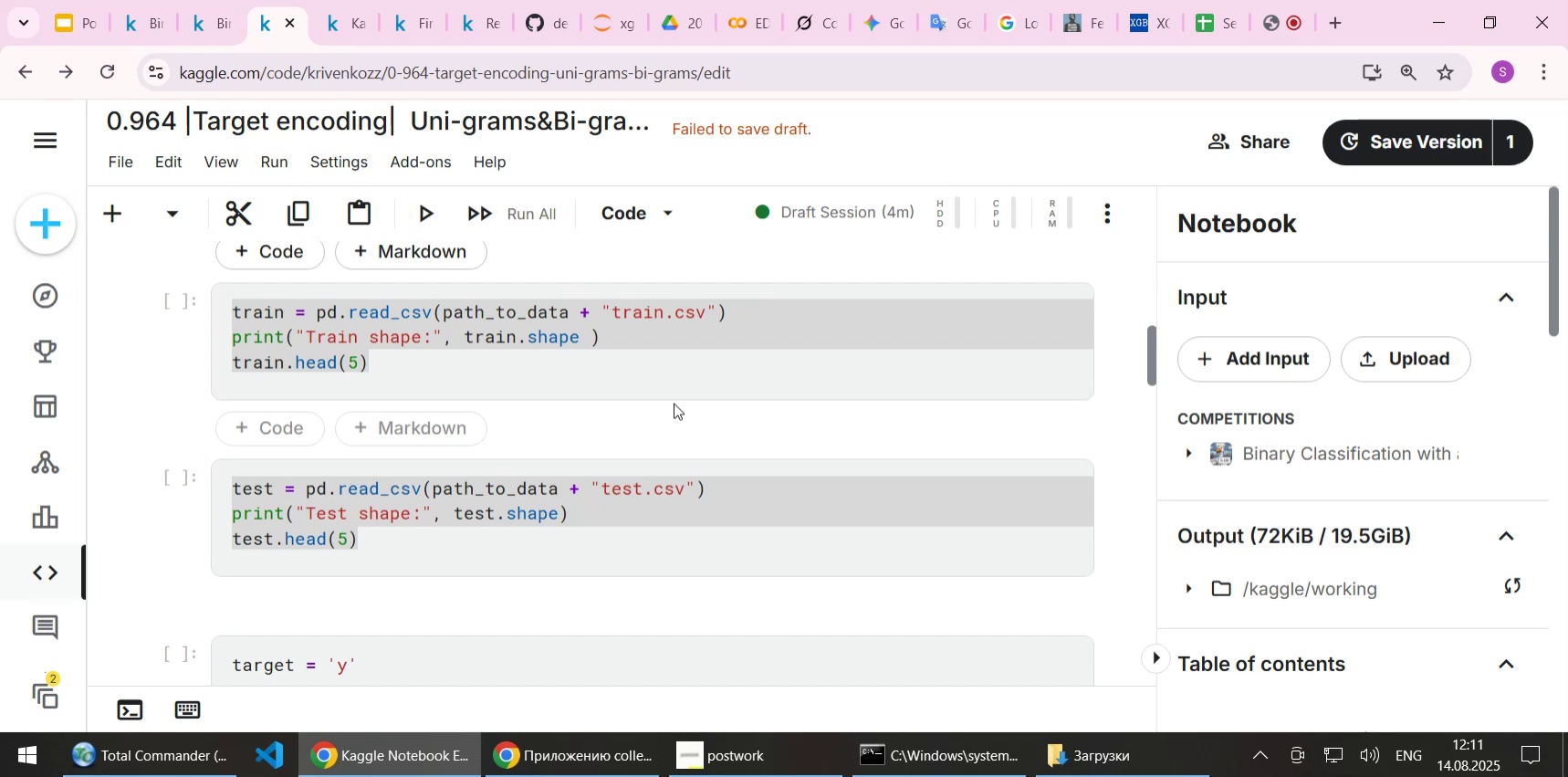 
wait(31.86)
 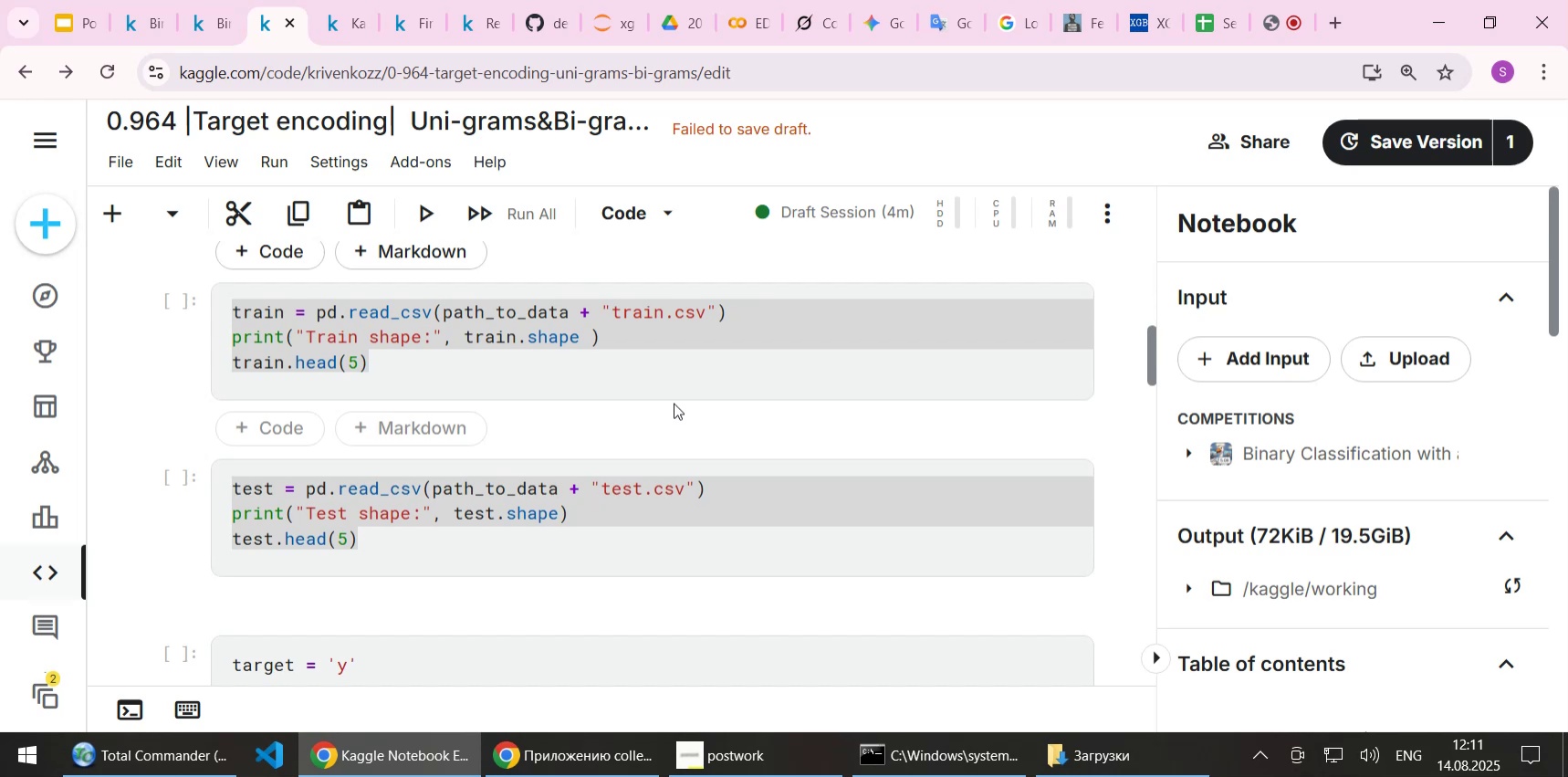 
scroll: coordinate [673, 406], scroll_direction: up, amount: 1.0
 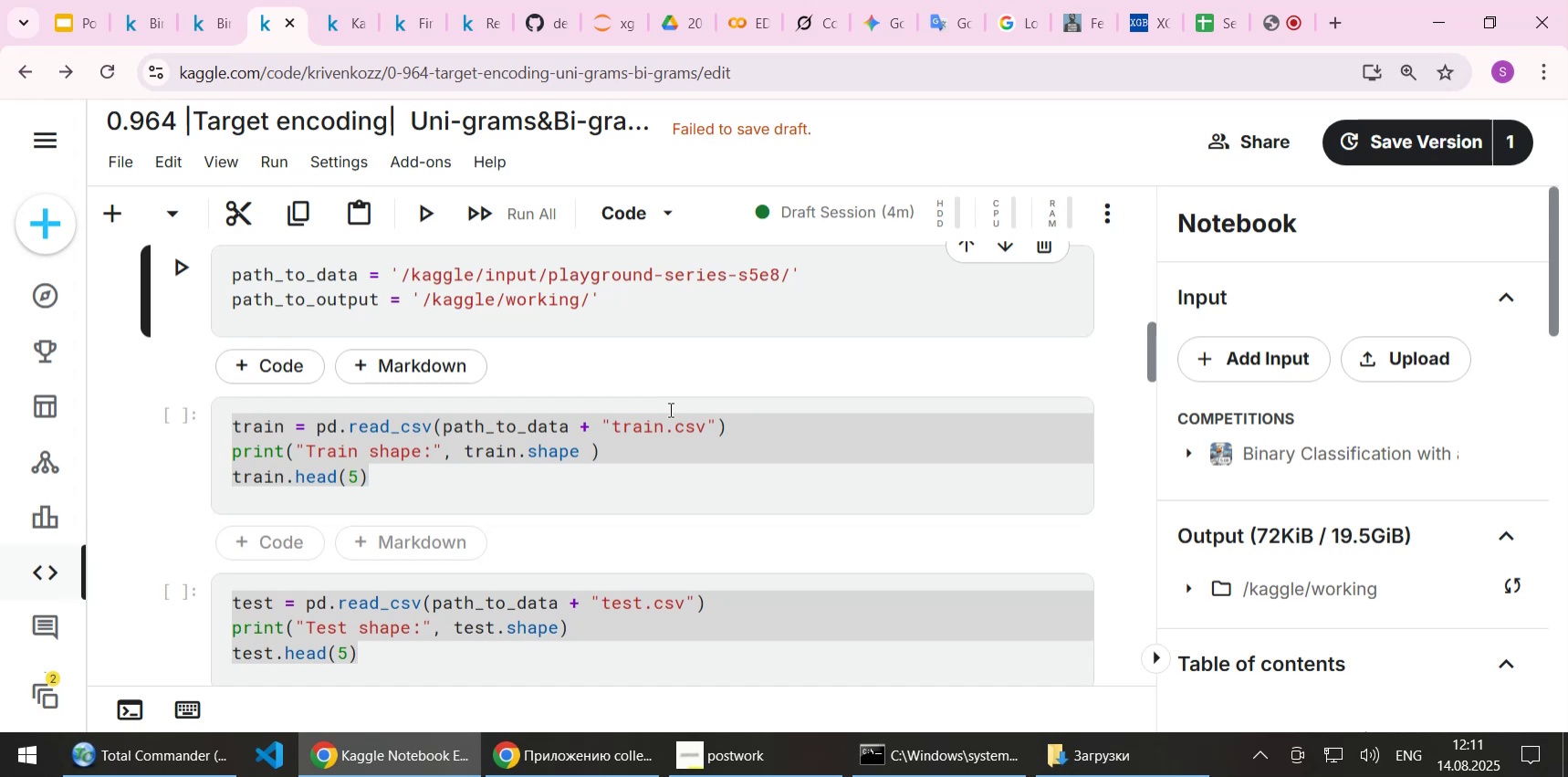 
wait(11.66)
 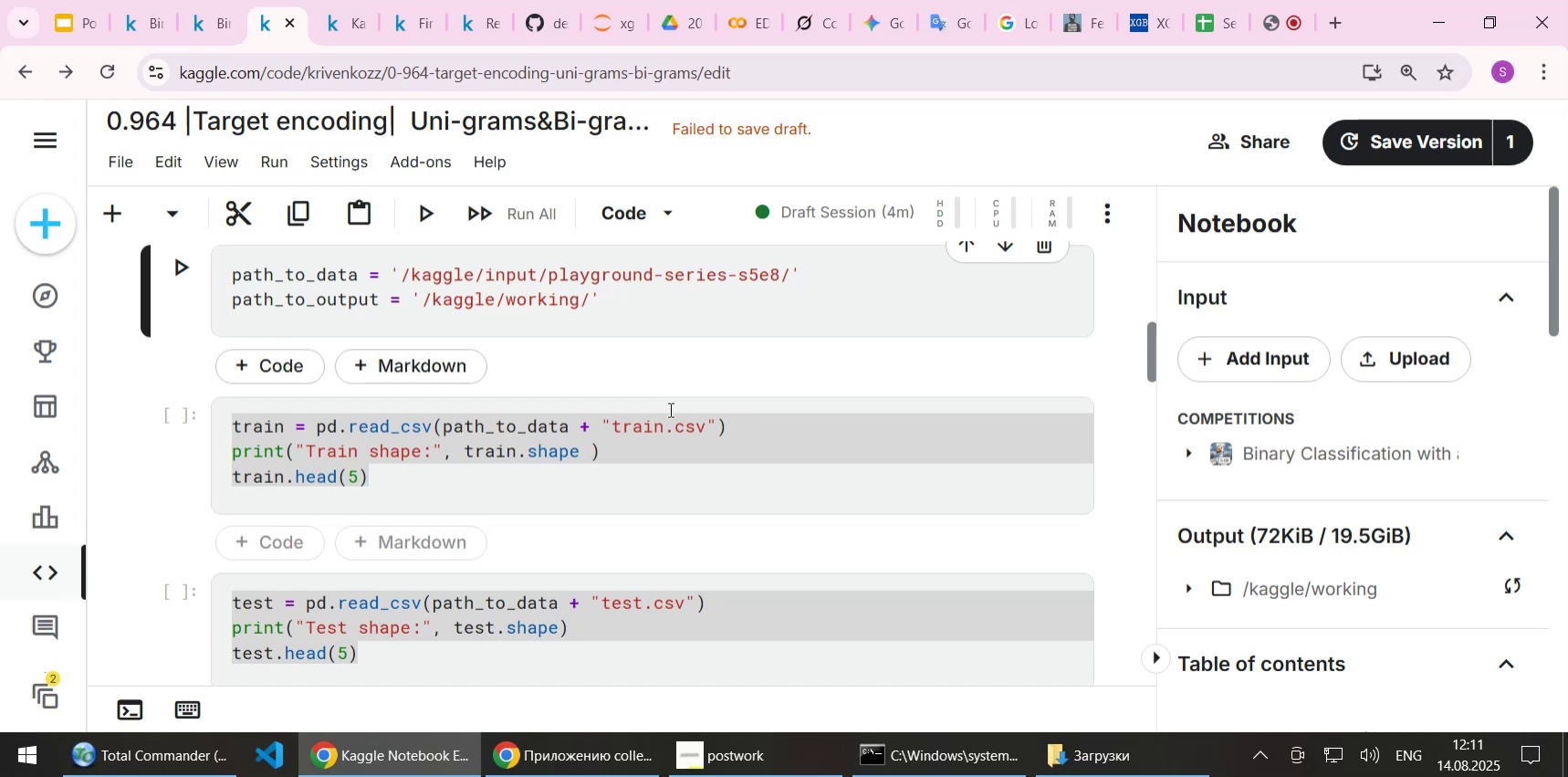 
scroll: coordinate [664, 409], scroll_direction: down, amount: 3.0
 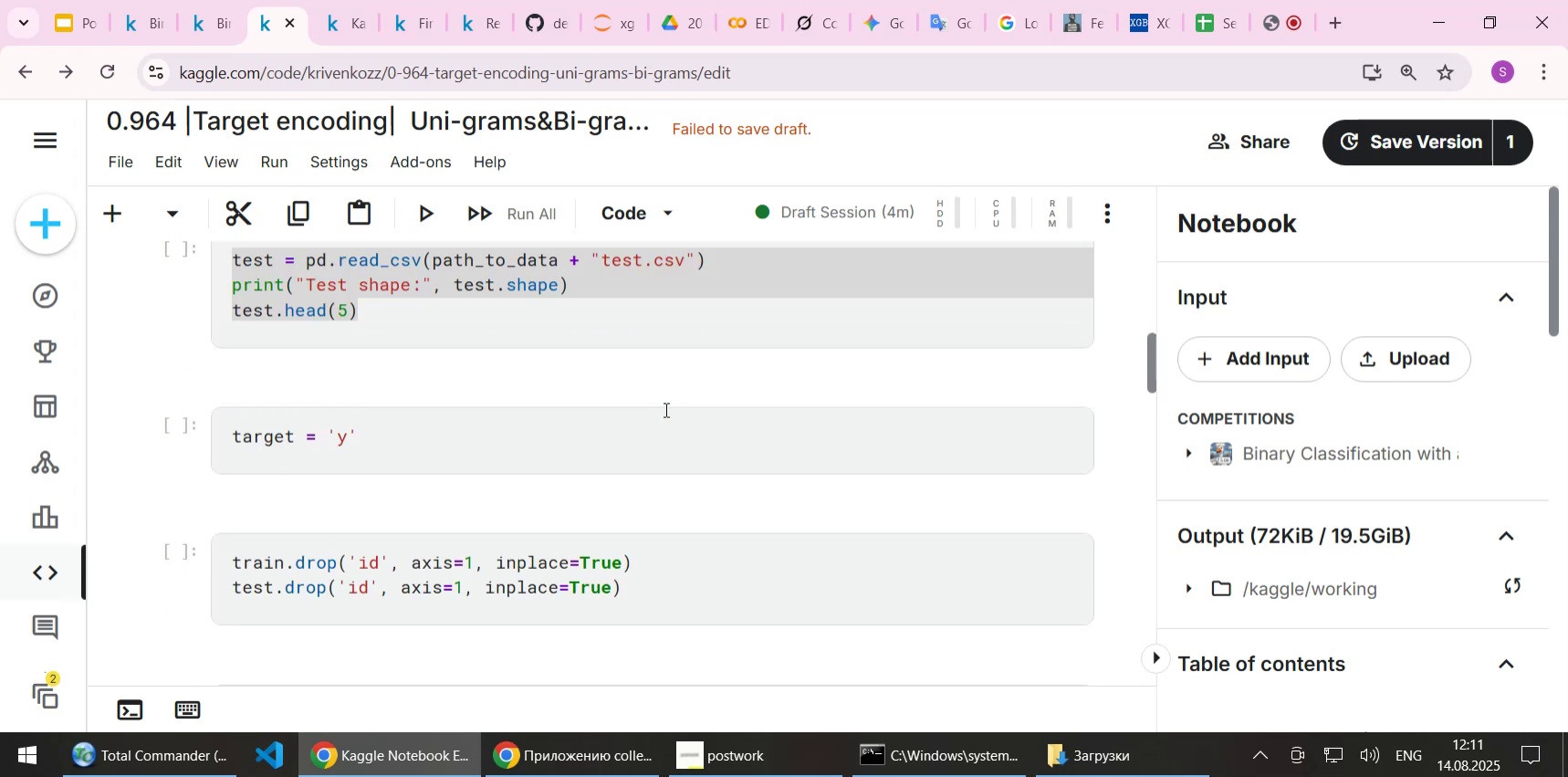 
scroll: coordinate [664, 409], scroll_direction: up, amount: 1.0
 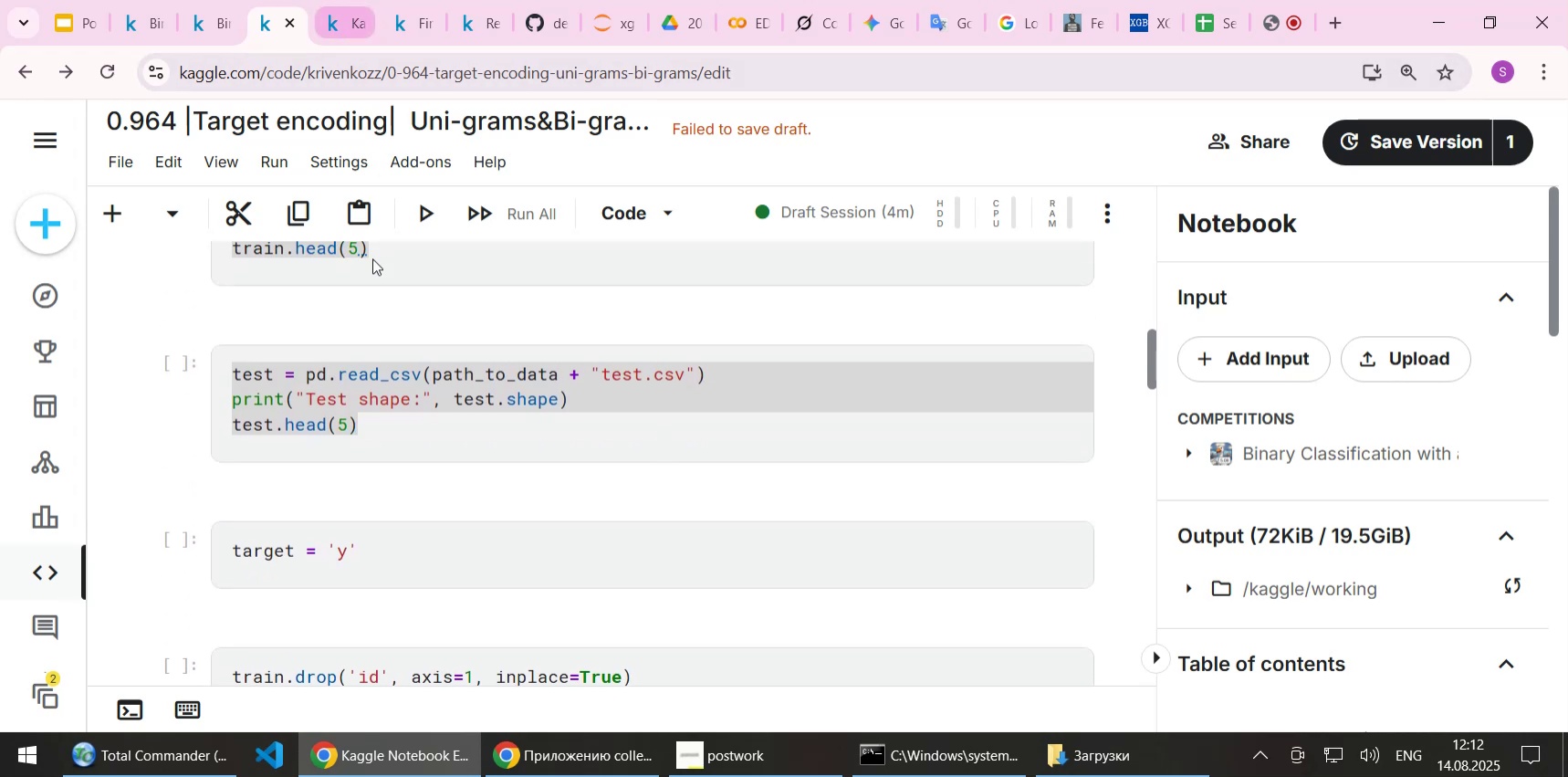 
scroll: coordinate [431, 447], scroll_direction: down, amount: 1.0
 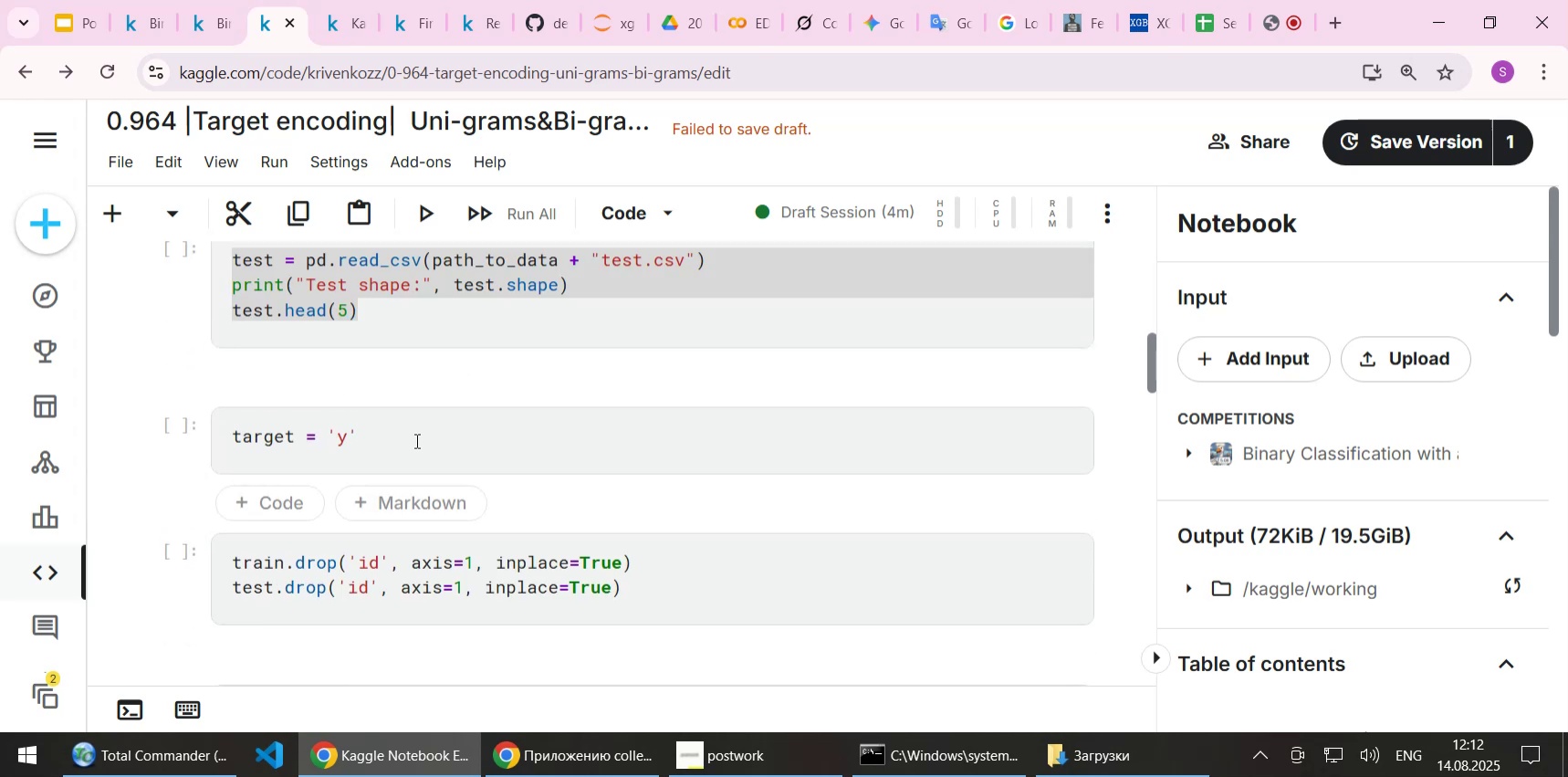 
left_click_drag(start_coordinate=[402, 437], to_coordinate=[249, 419])
 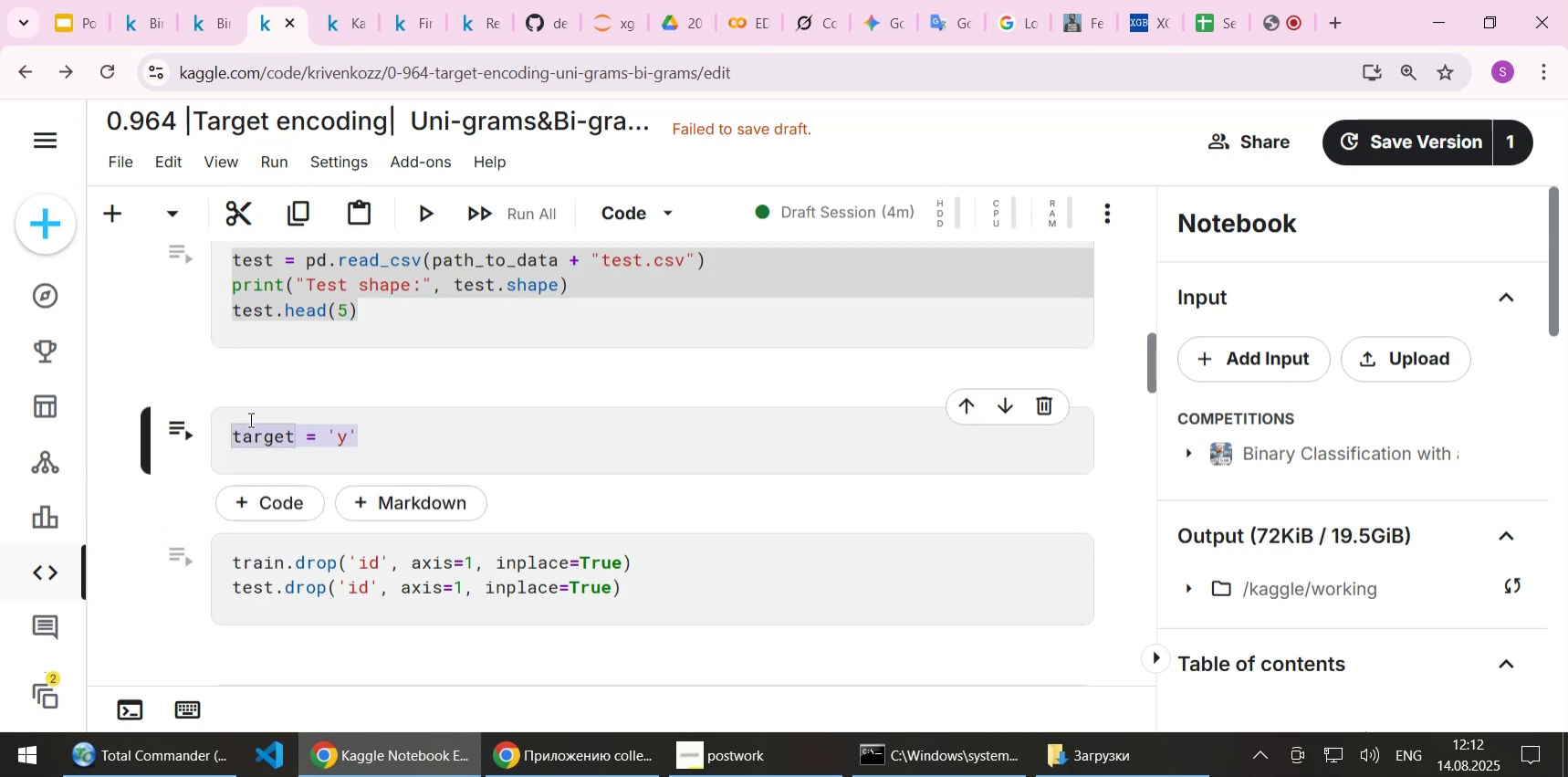 
key(Control+C)
 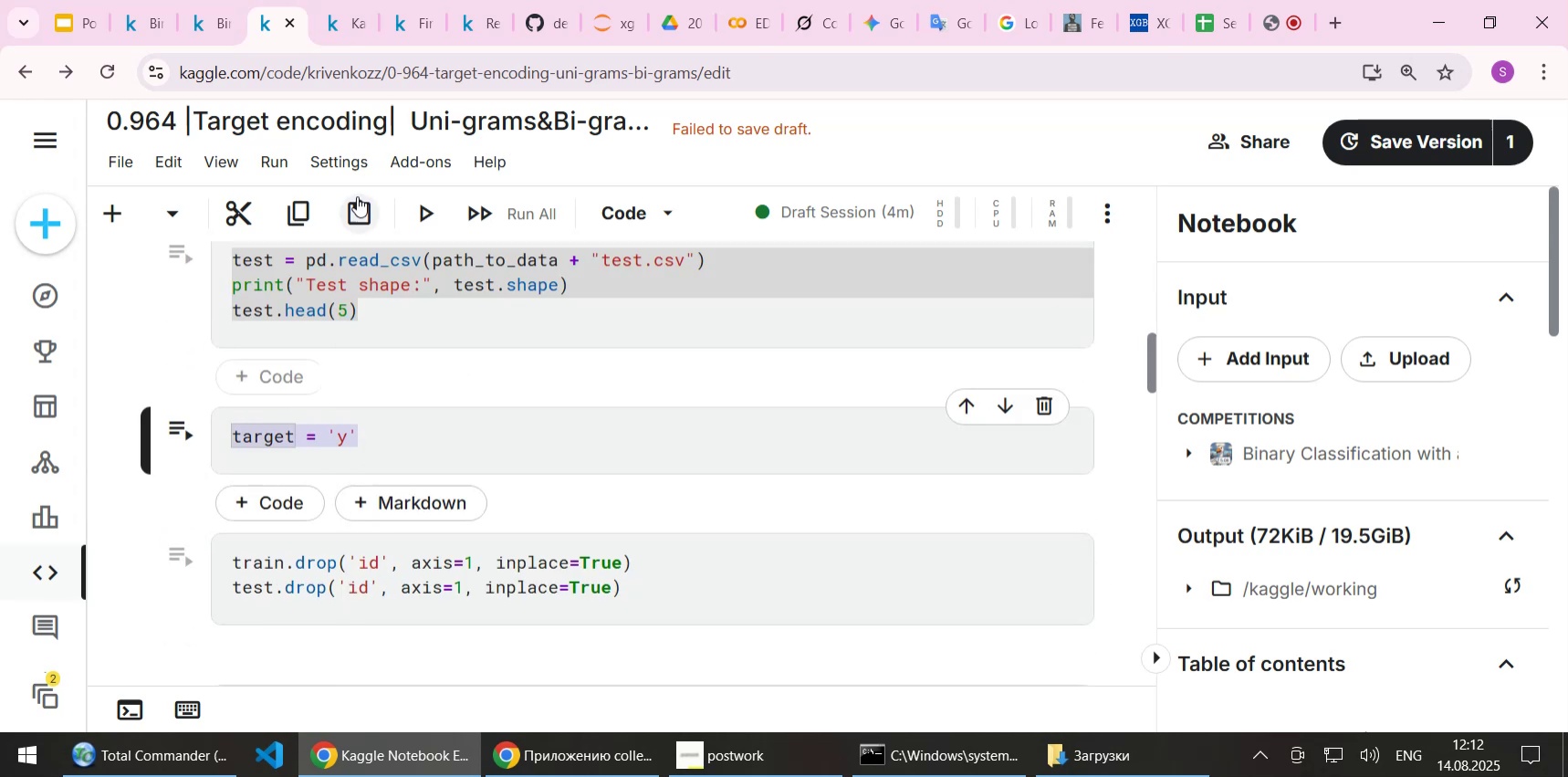 
left_click([339, 32])
 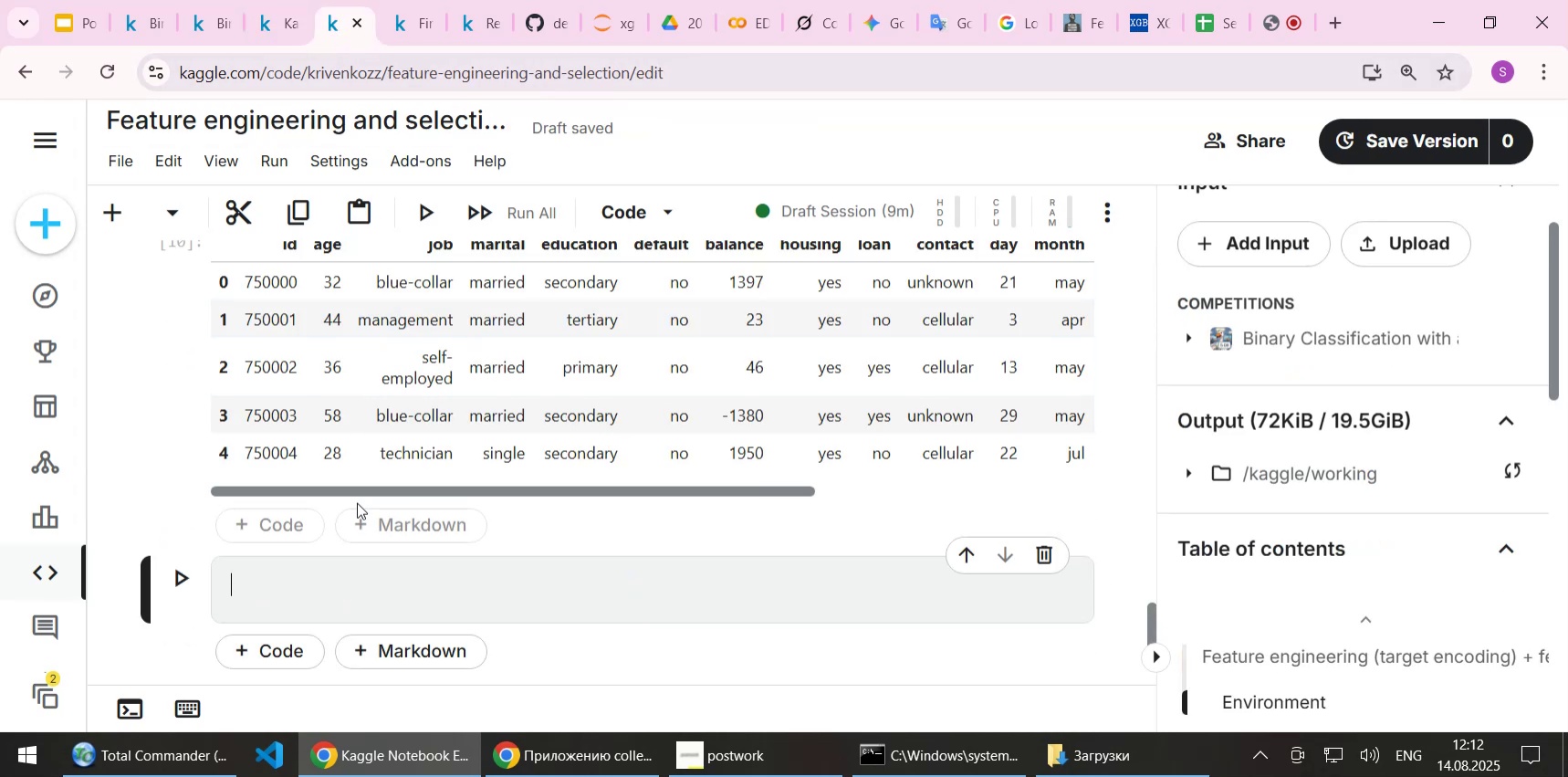 
key(Control+V)
 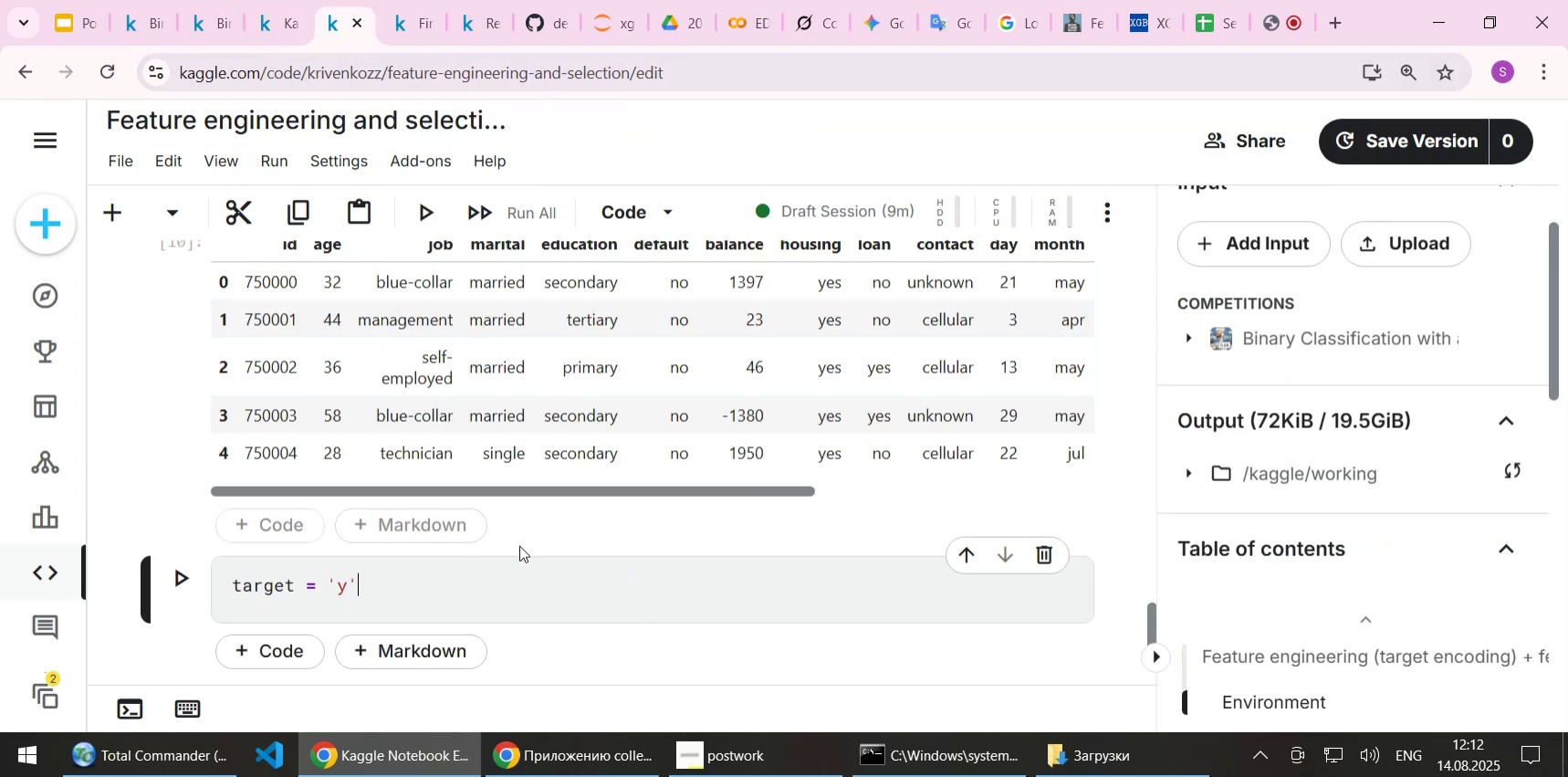 
key(NumpadEnter)
 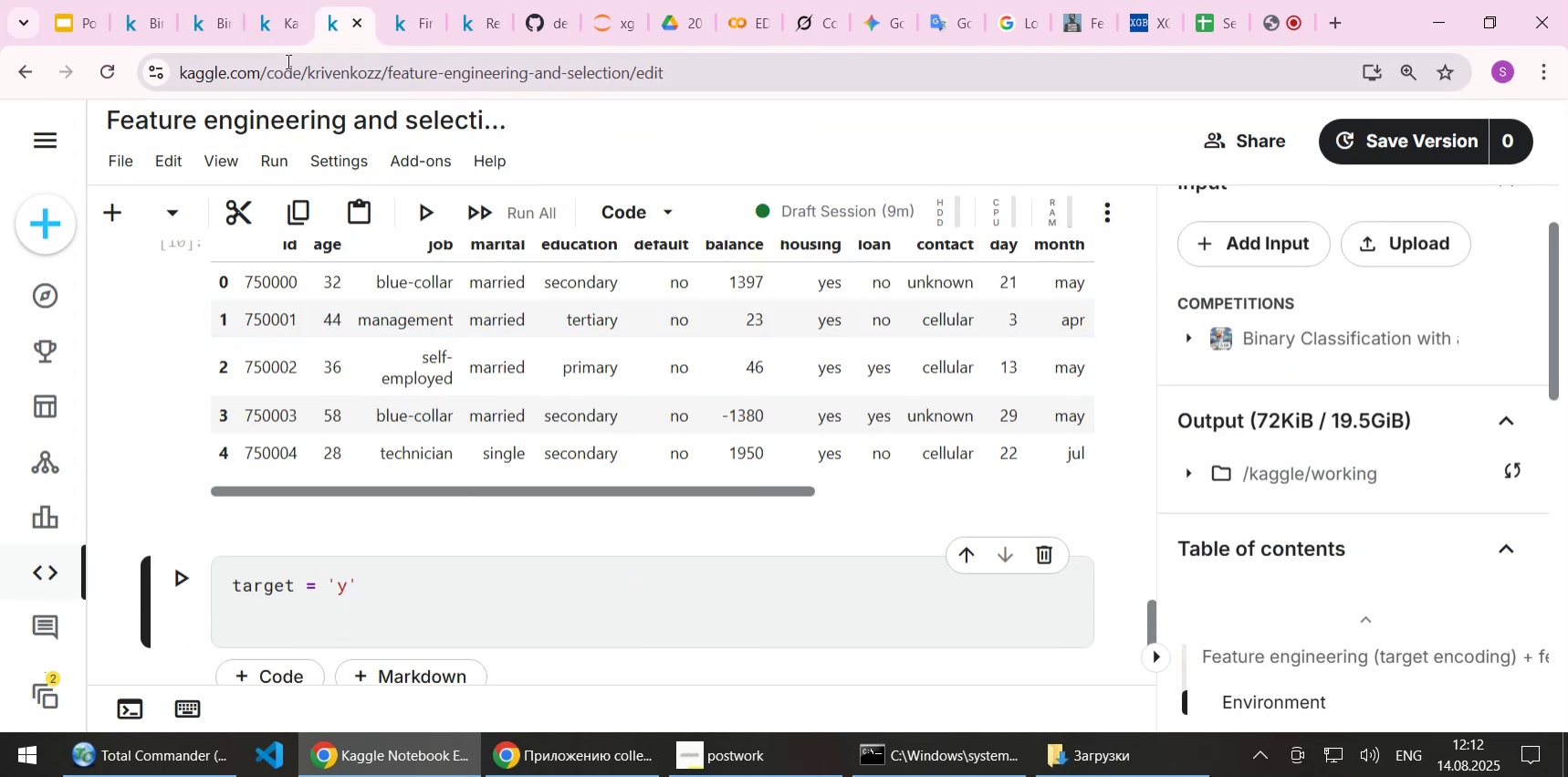 
left_click([285, 33])
 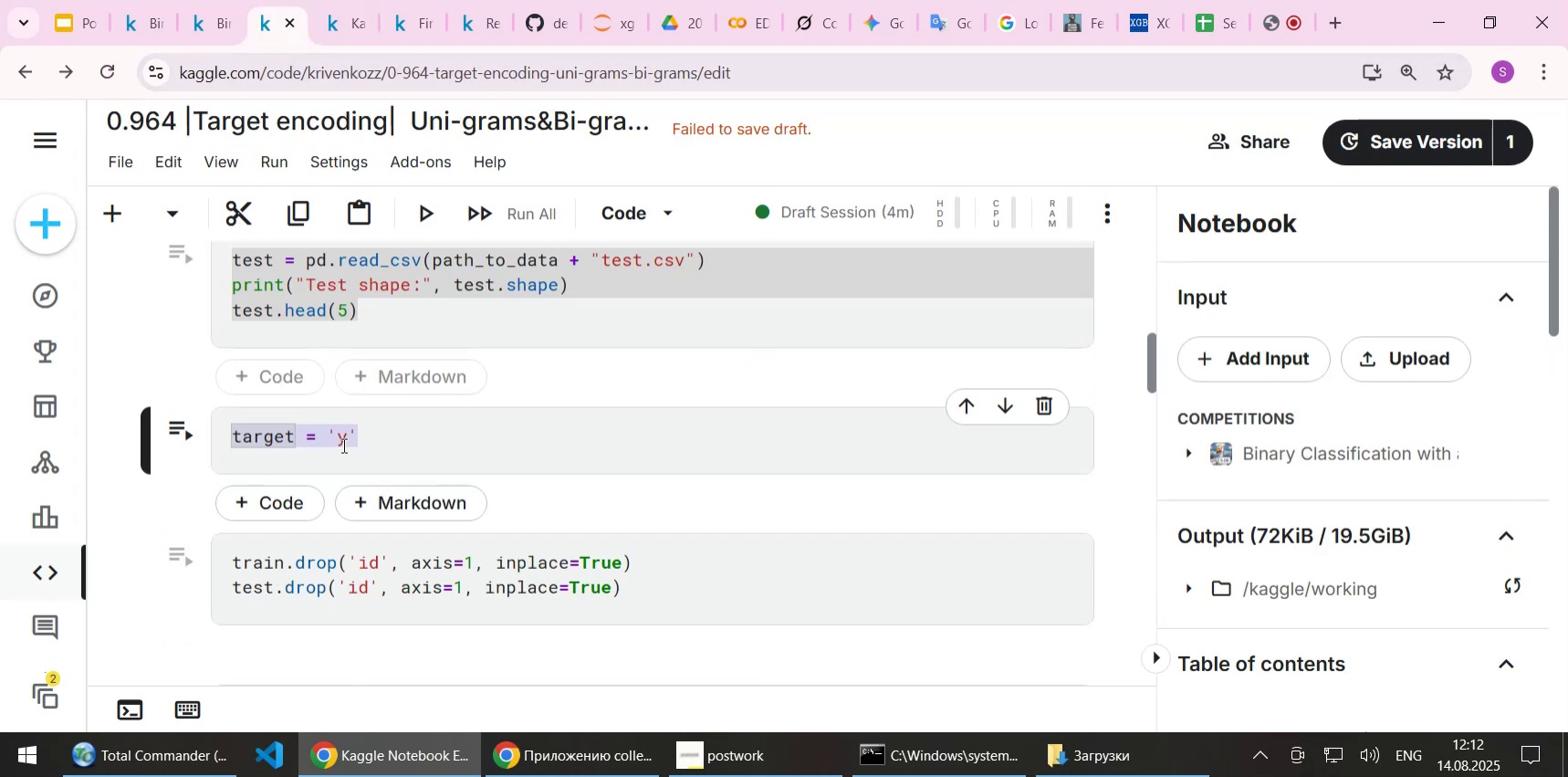 
scroll: coordinate [344, 454], scroll_direction: down, amount: 1.0
 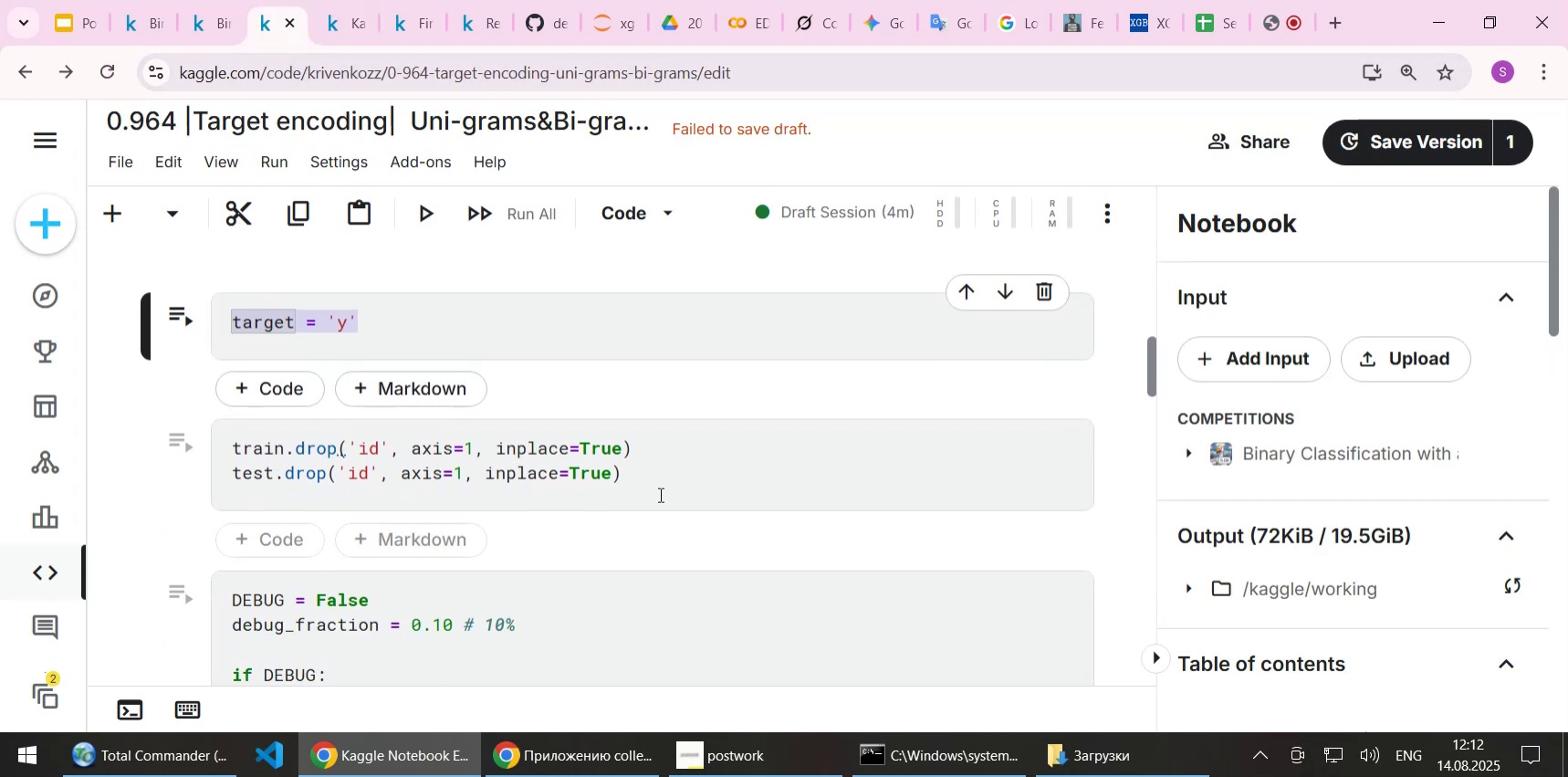 
left_click_drag(start_coordinate=[637, 474], to_coordinate=[224, 457])
 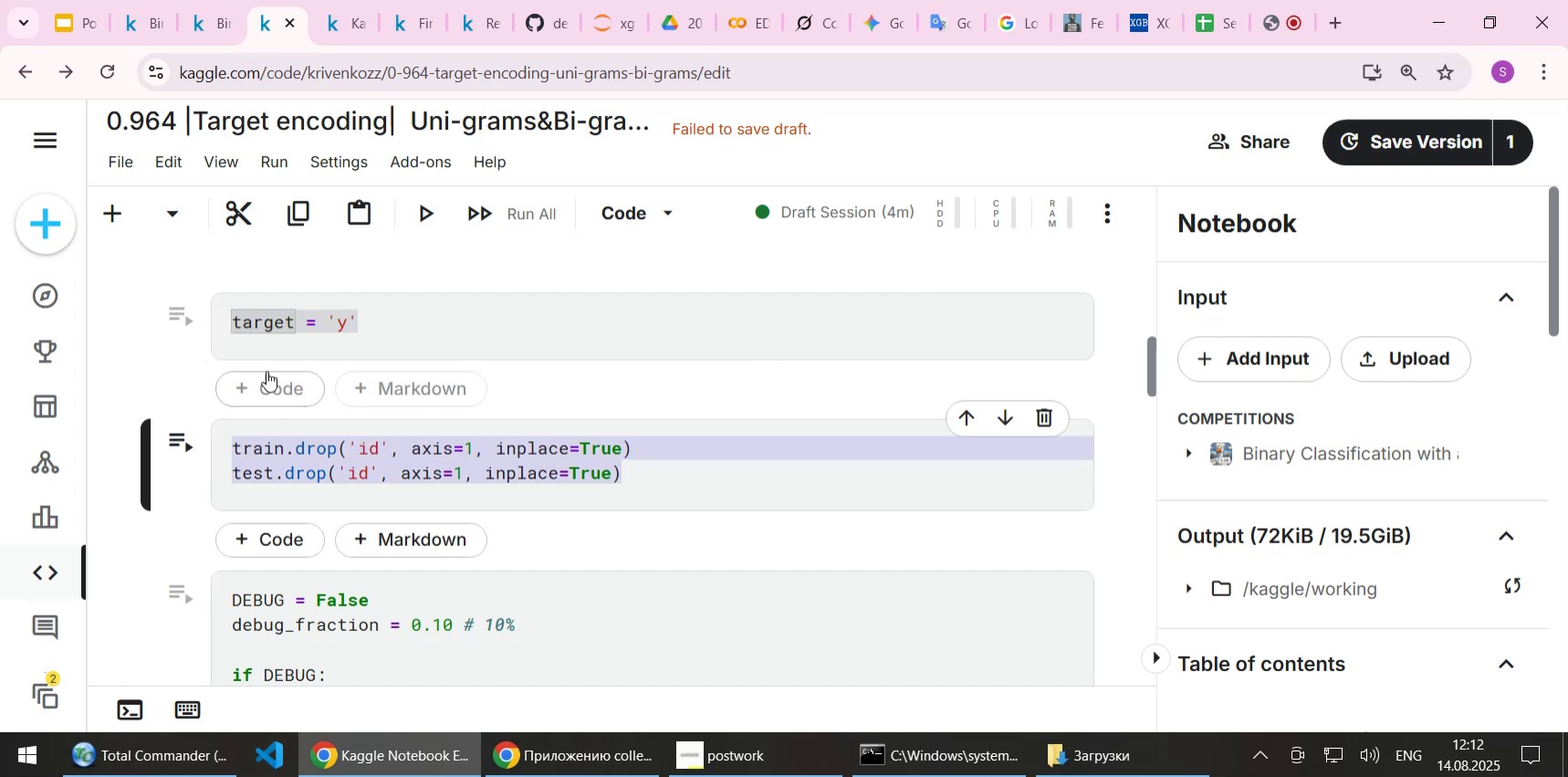 
hold_key(key=ControlLeft, duration=1.51)
 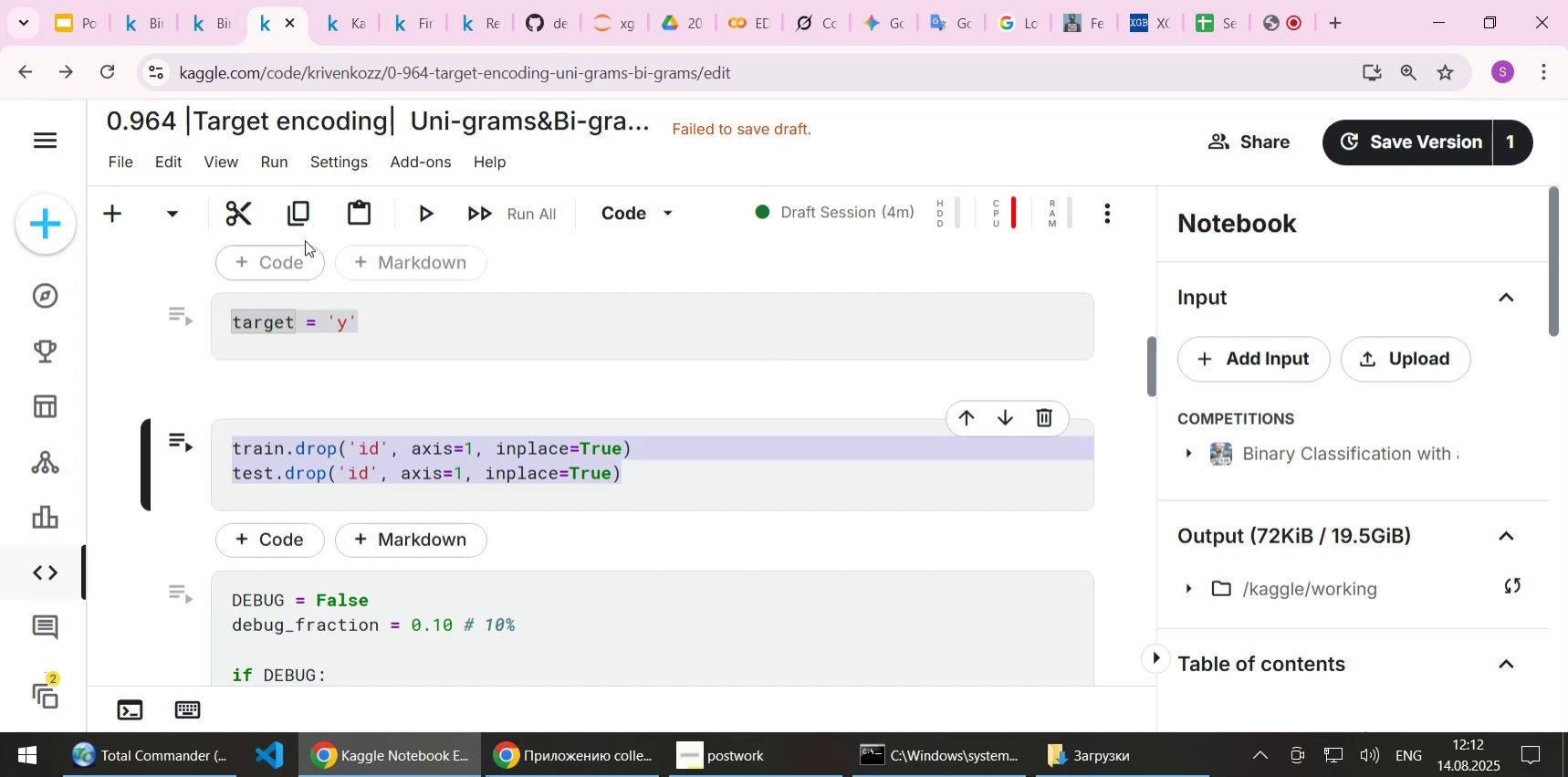 
key(Control+C)
 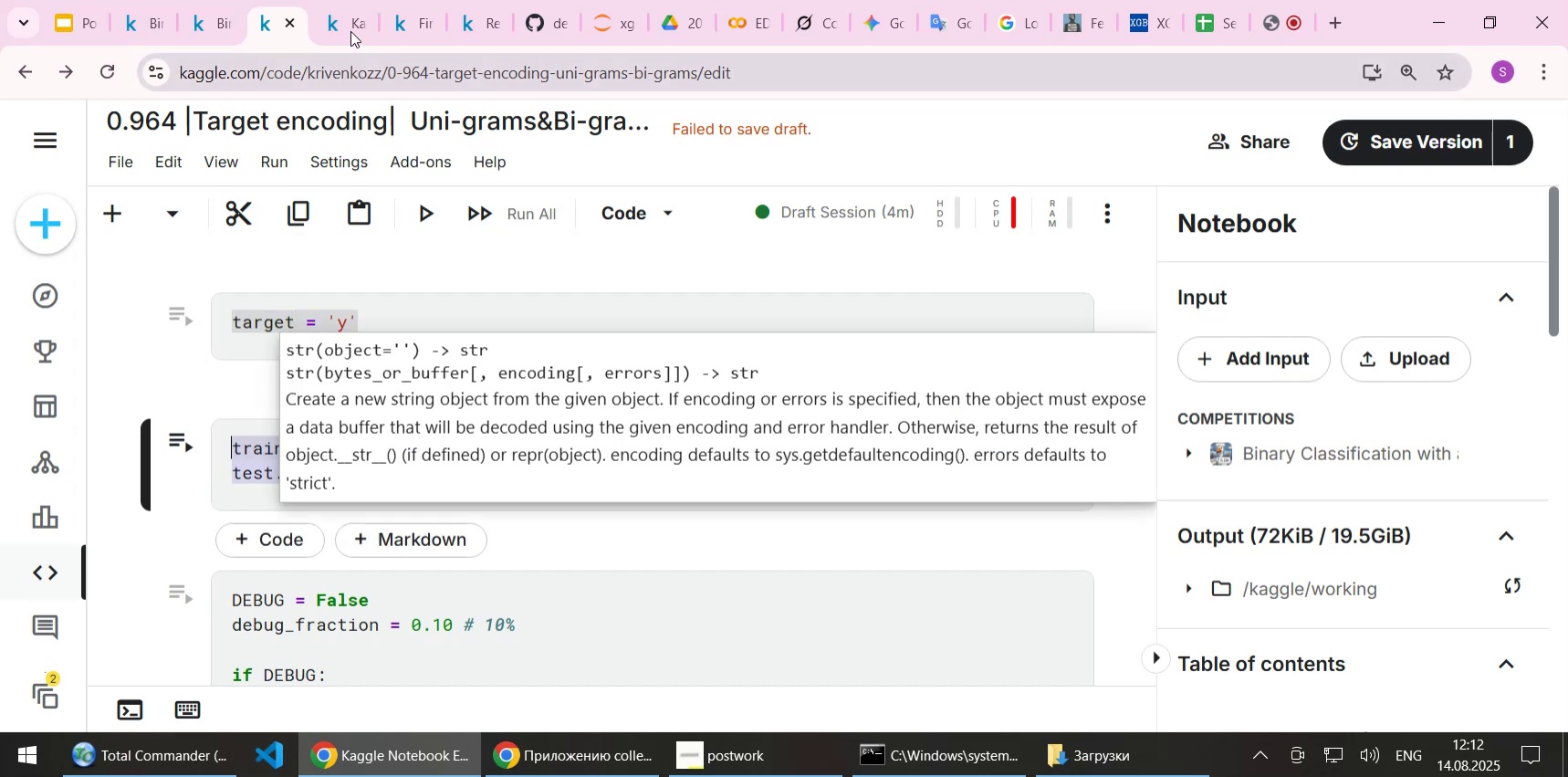 
left_click([353, 21])
 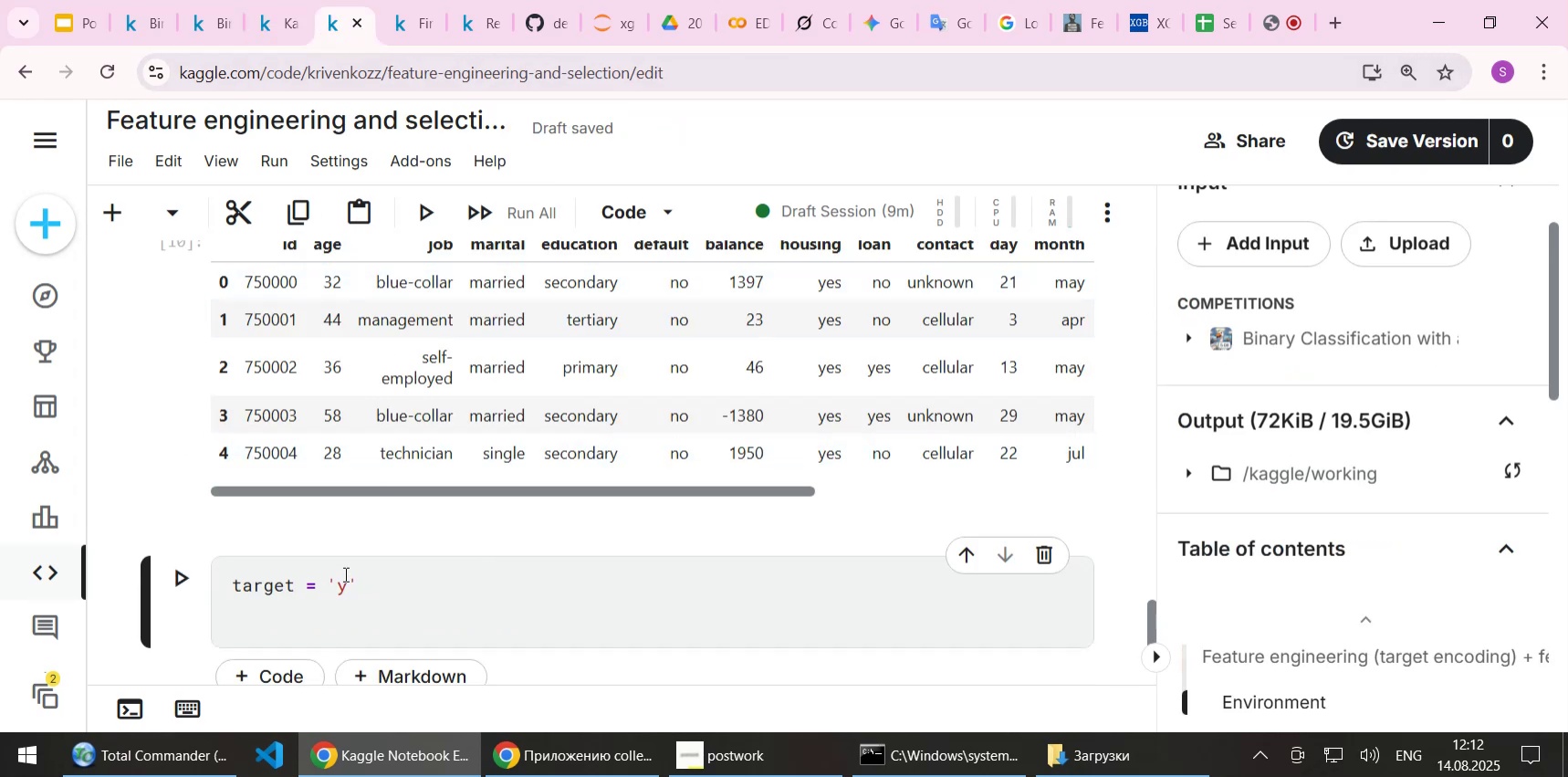 
key(Control+ControlLeft)
 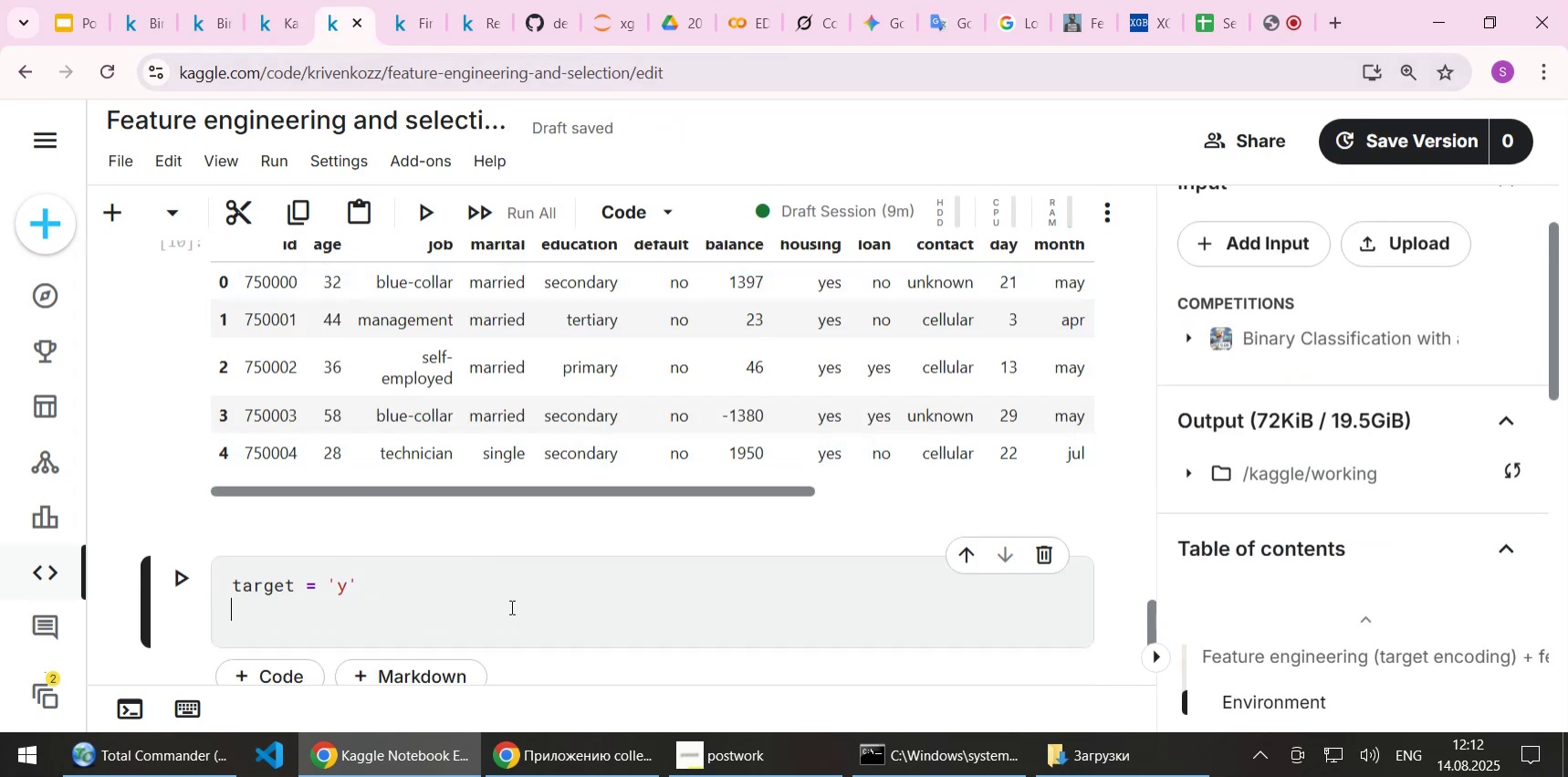 
key(Control+V)
 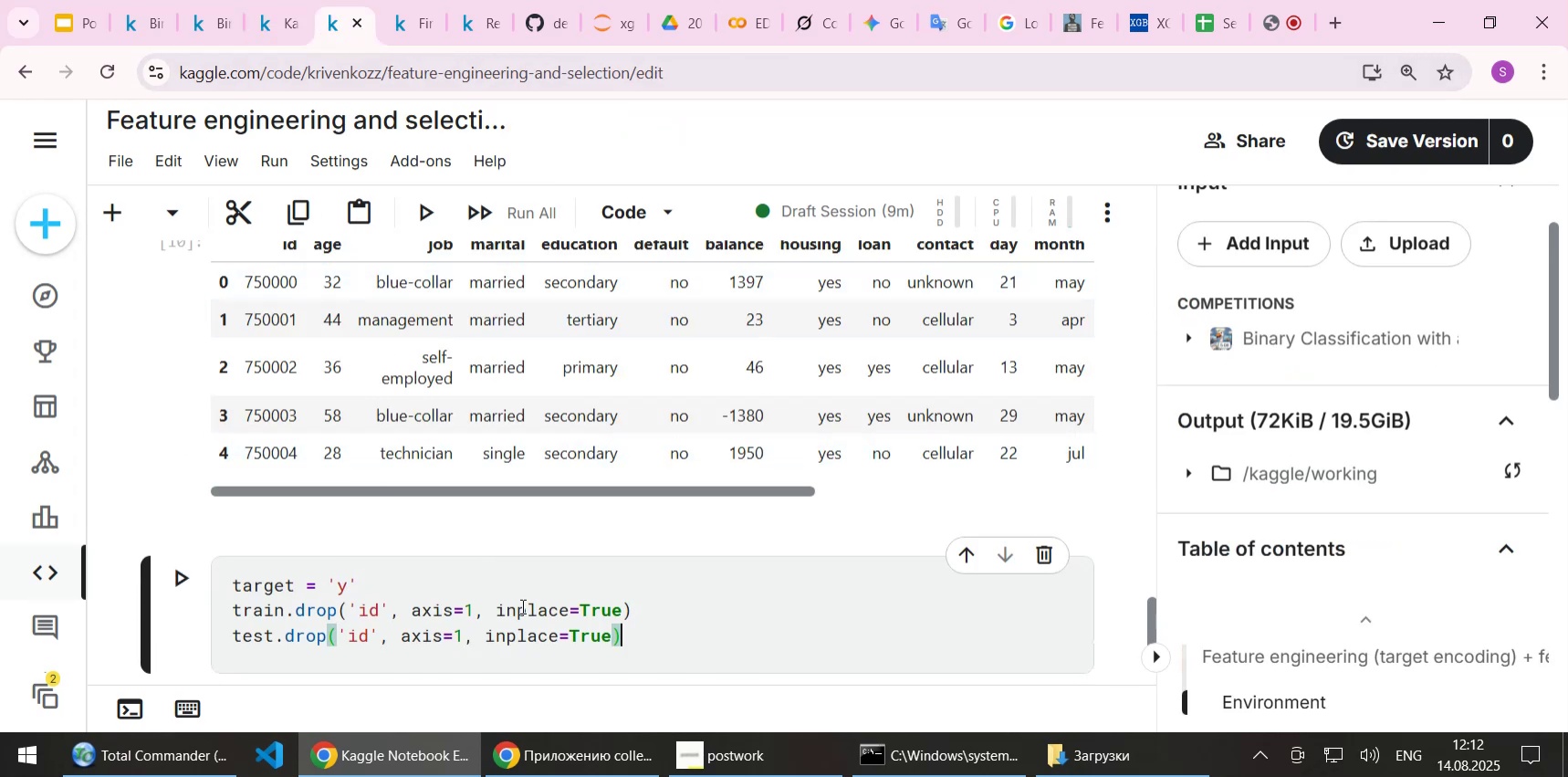 
key(Shift+Enter)
 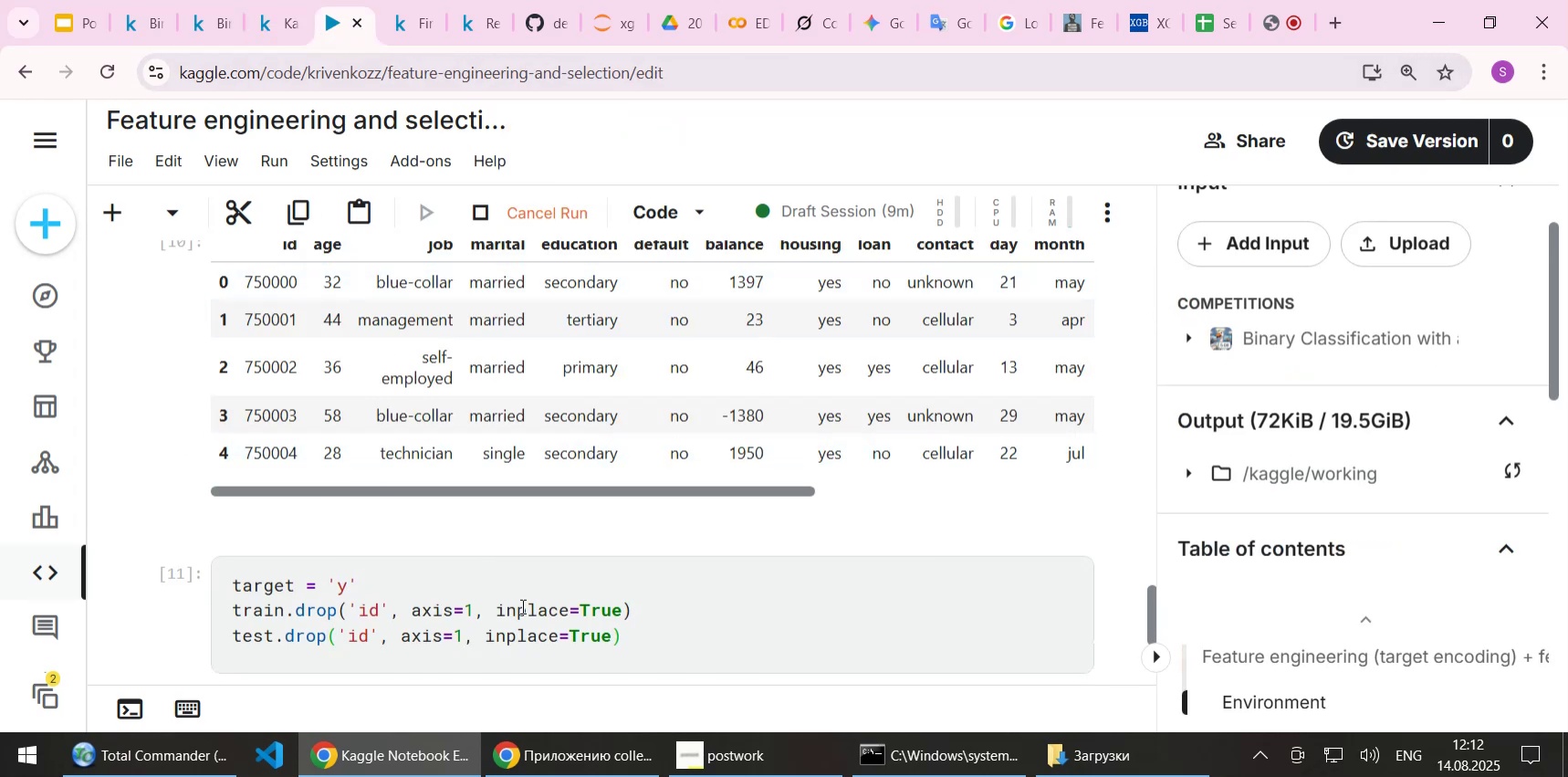 
scroll: coordinate [477, 607], scroll_direction: down, amount: 2.0
 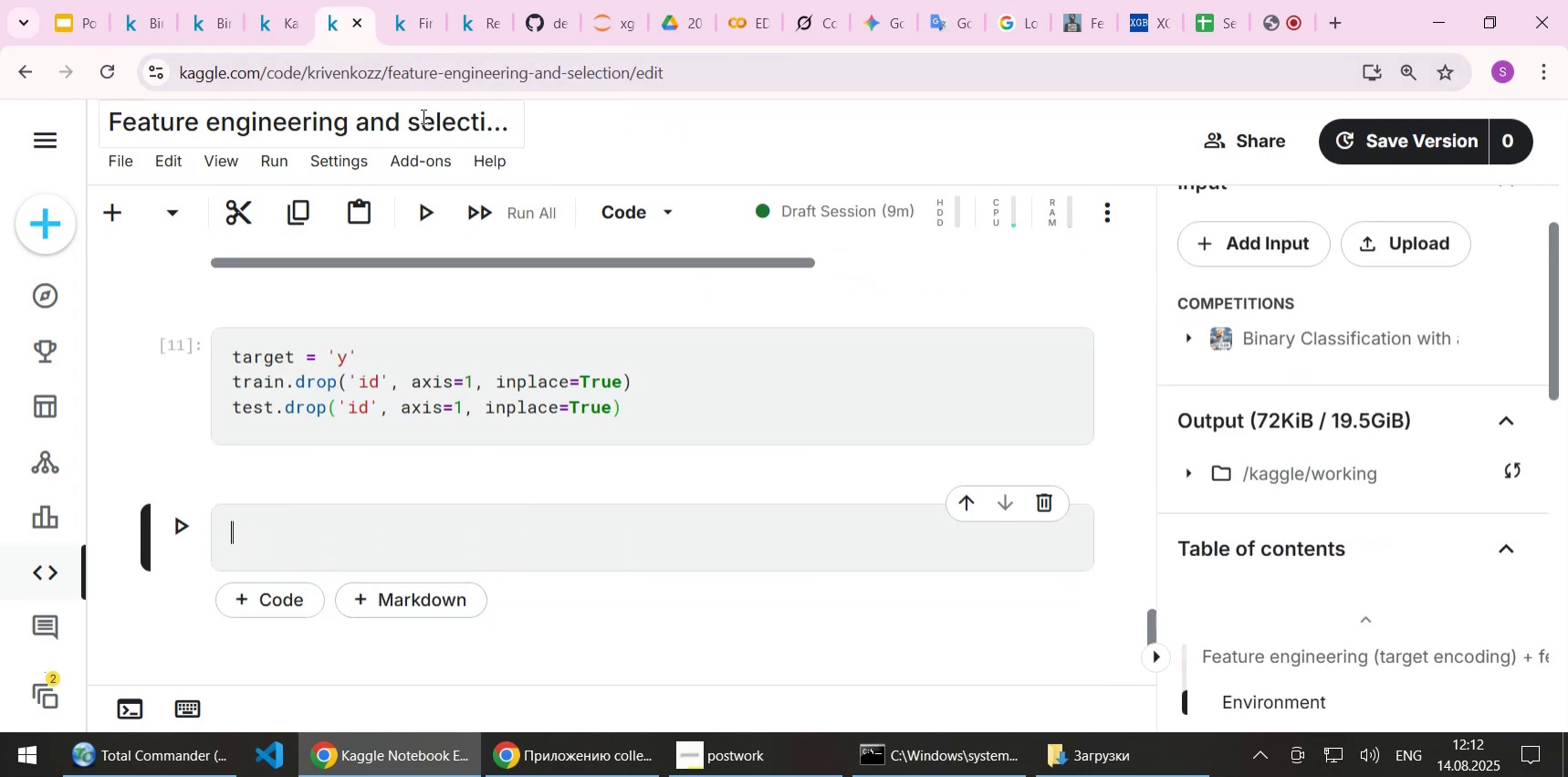 
left_click([278, 23])
 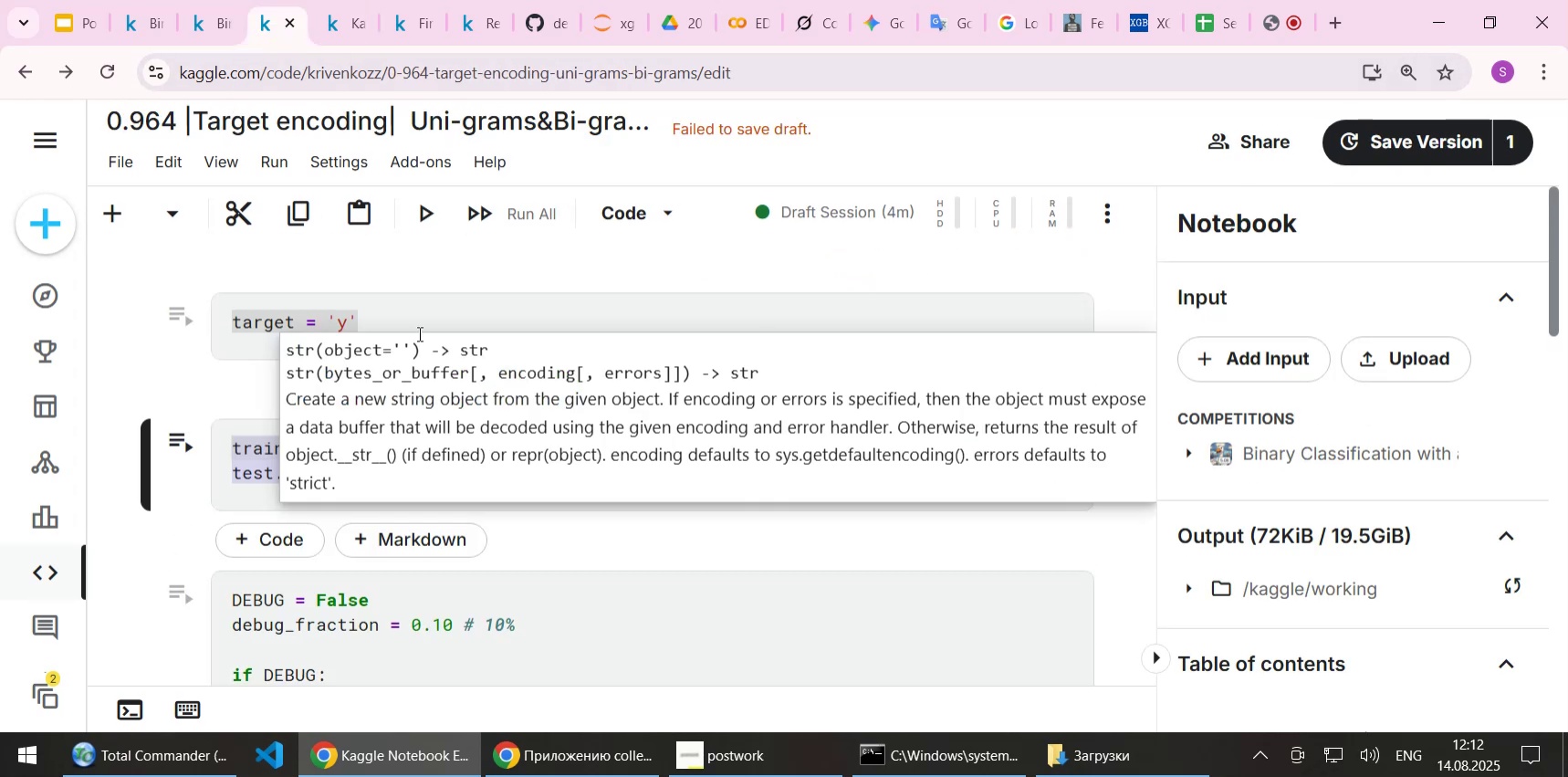 
left_click([419, 329])
 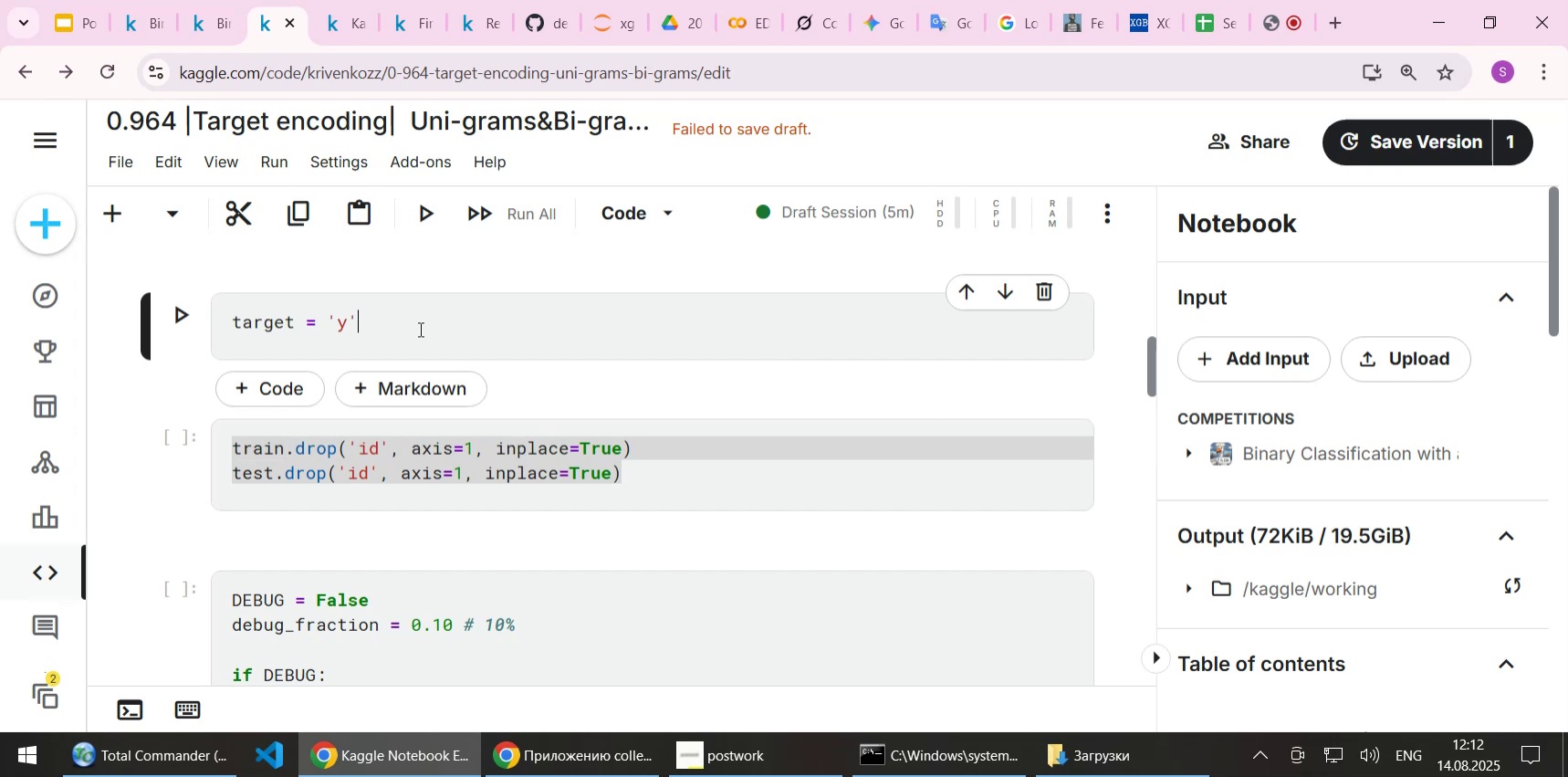 
scroll: coordinate [419, 331], scroll_direction: down, amount: 2.0
 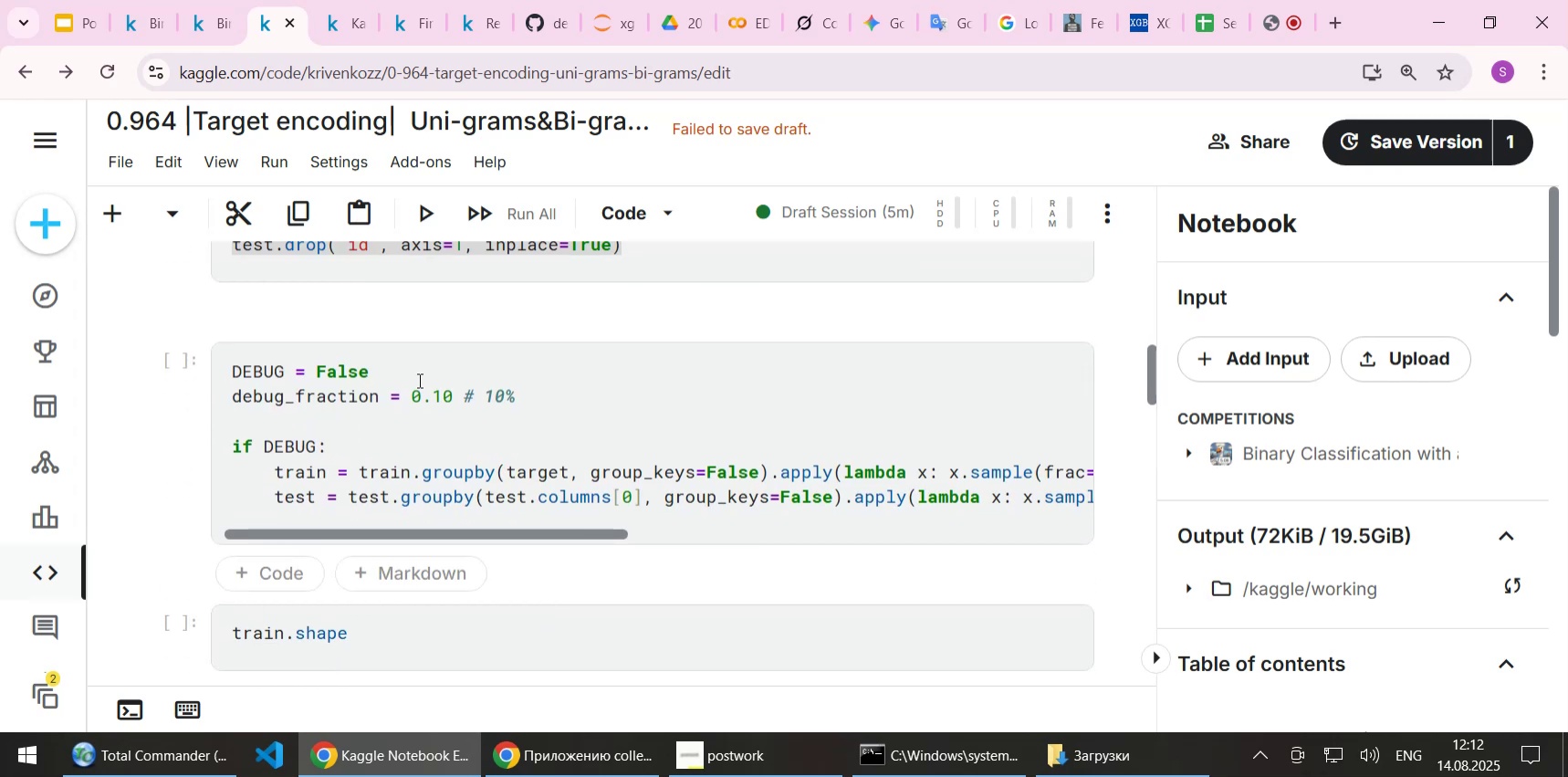 
left_click([368, 383])
 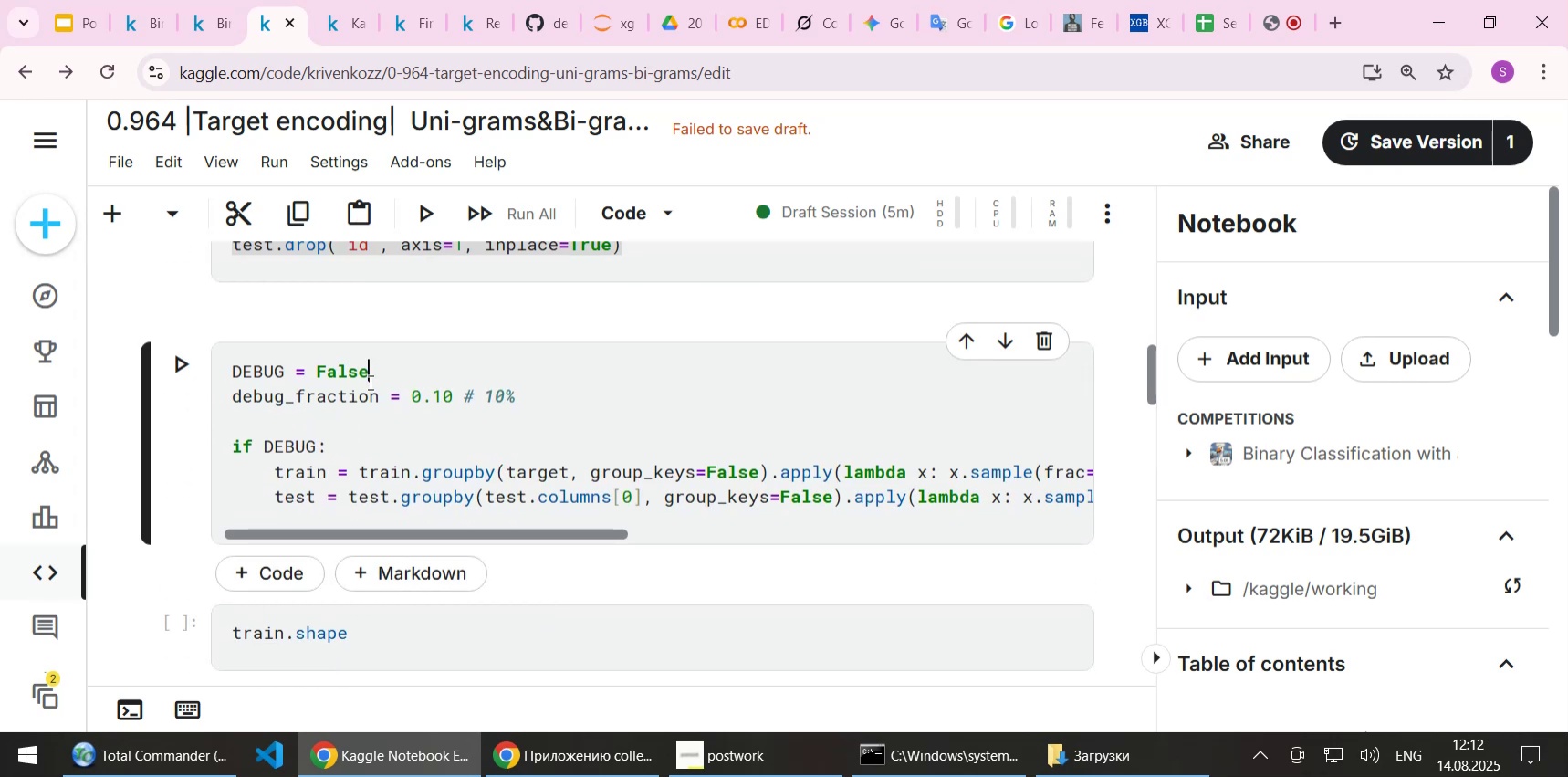 
key(Control+A)
 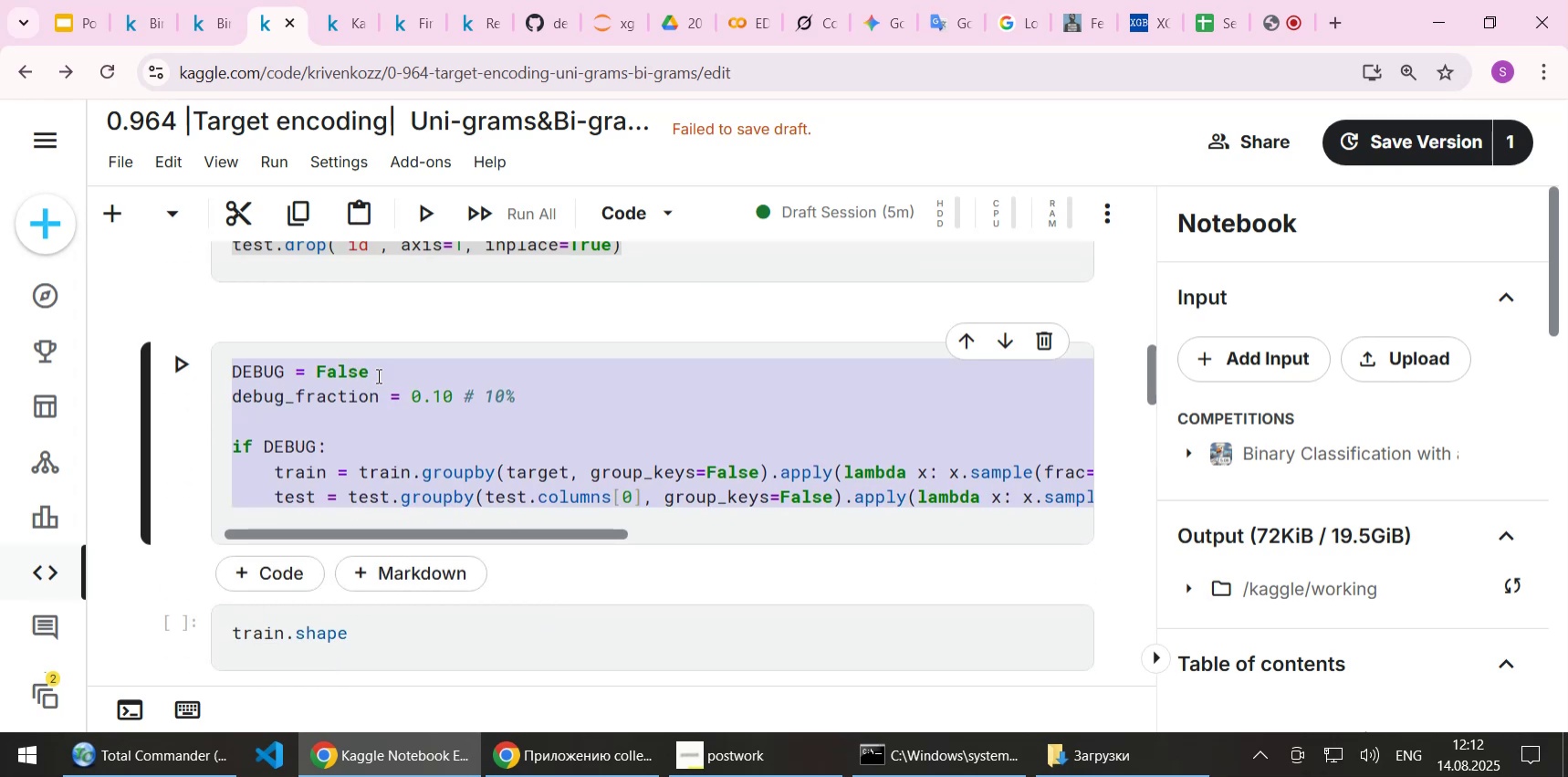 
key(Control+ControlLeft)
 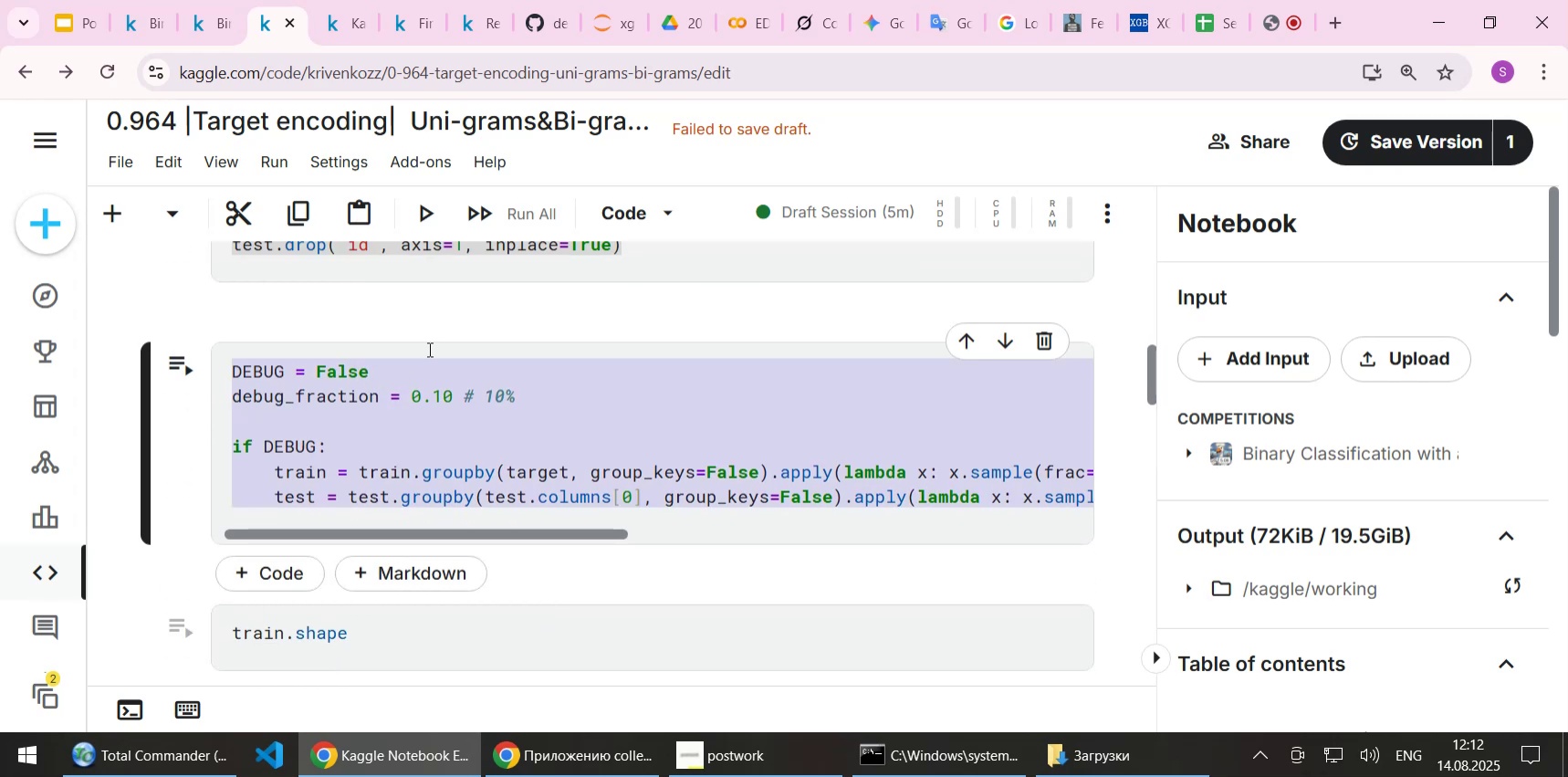 
key(Control+C)
 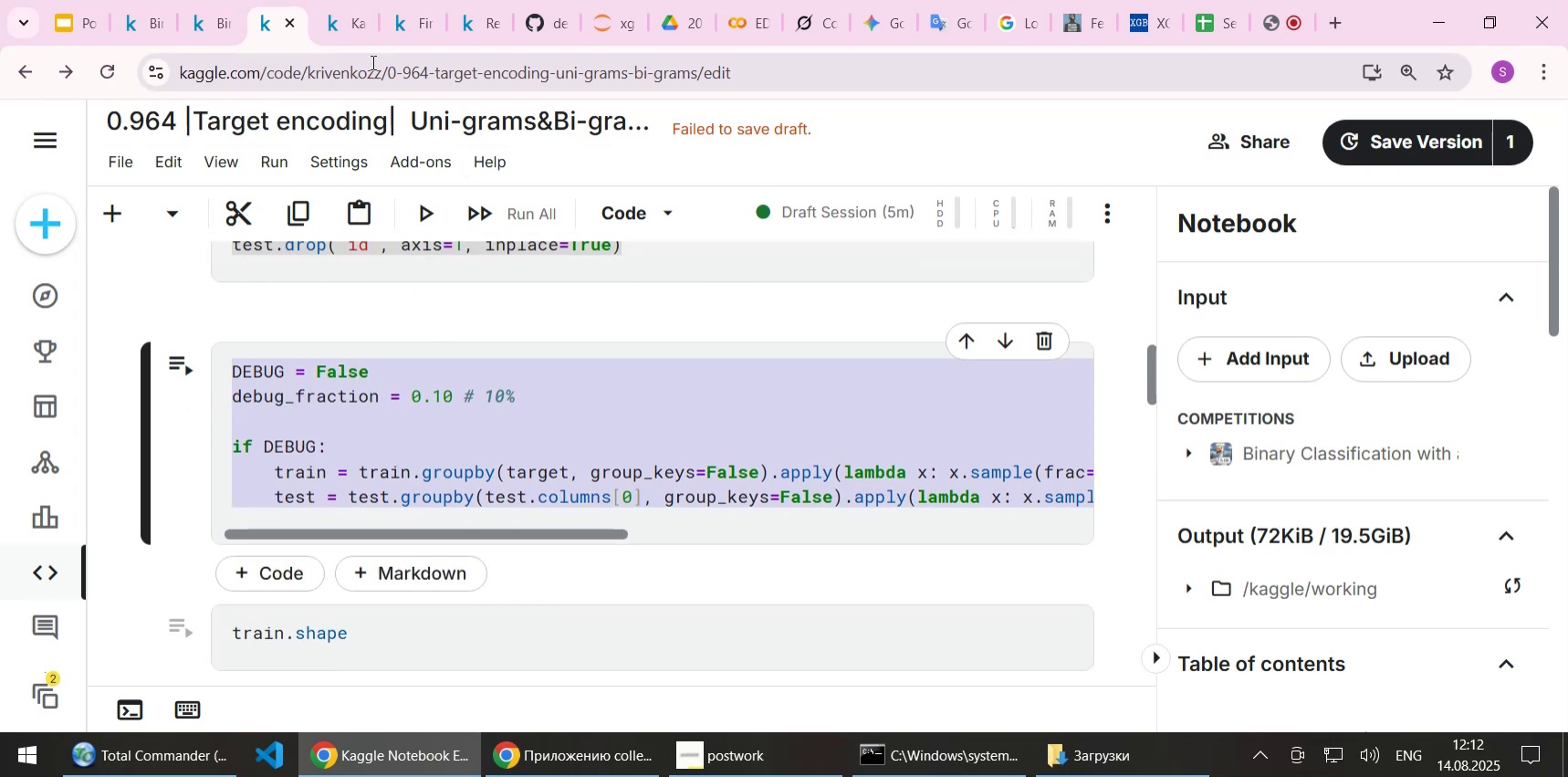 
left_click([333, 24])
 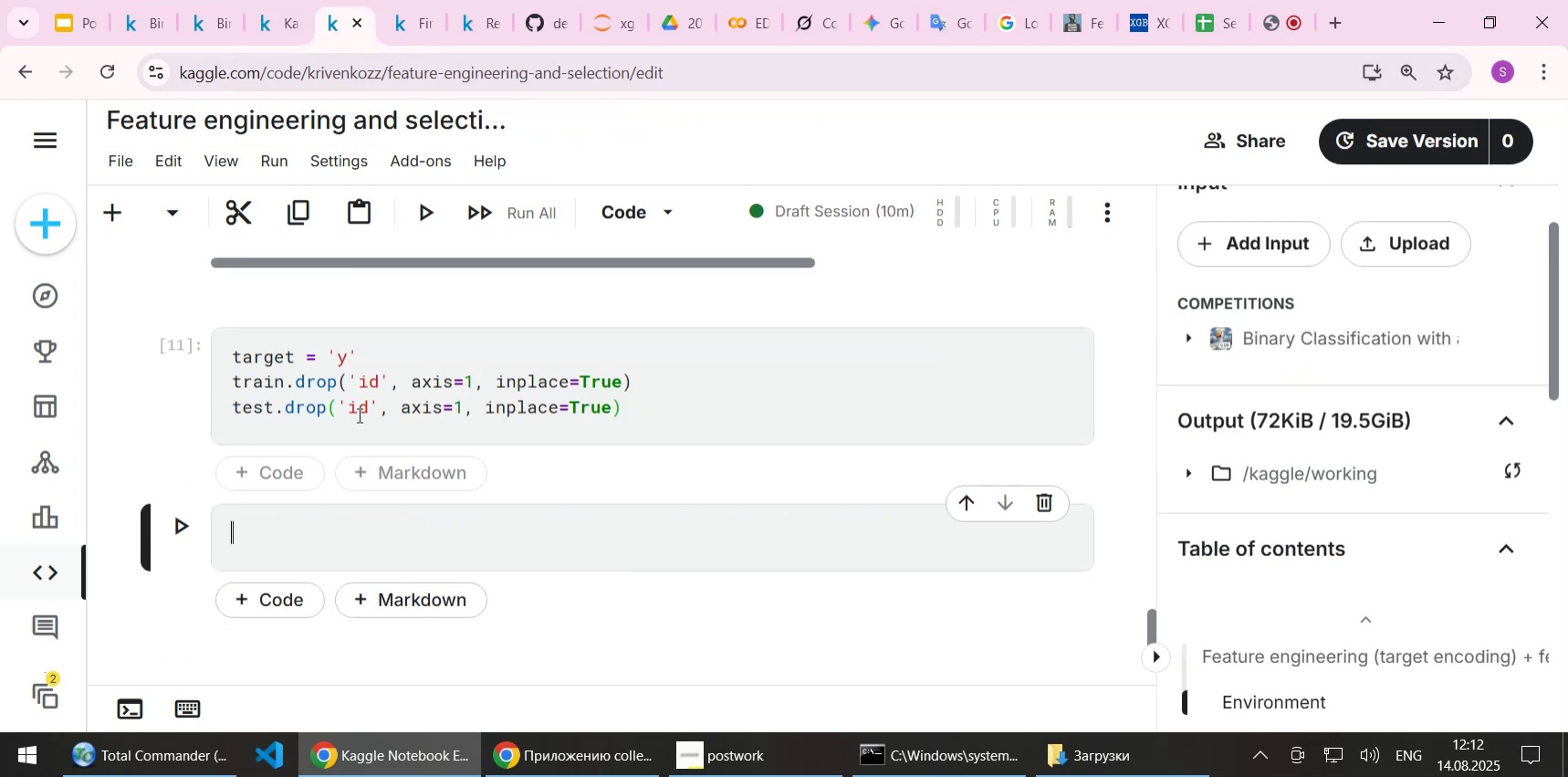 
key(Control+ControlLeft)
 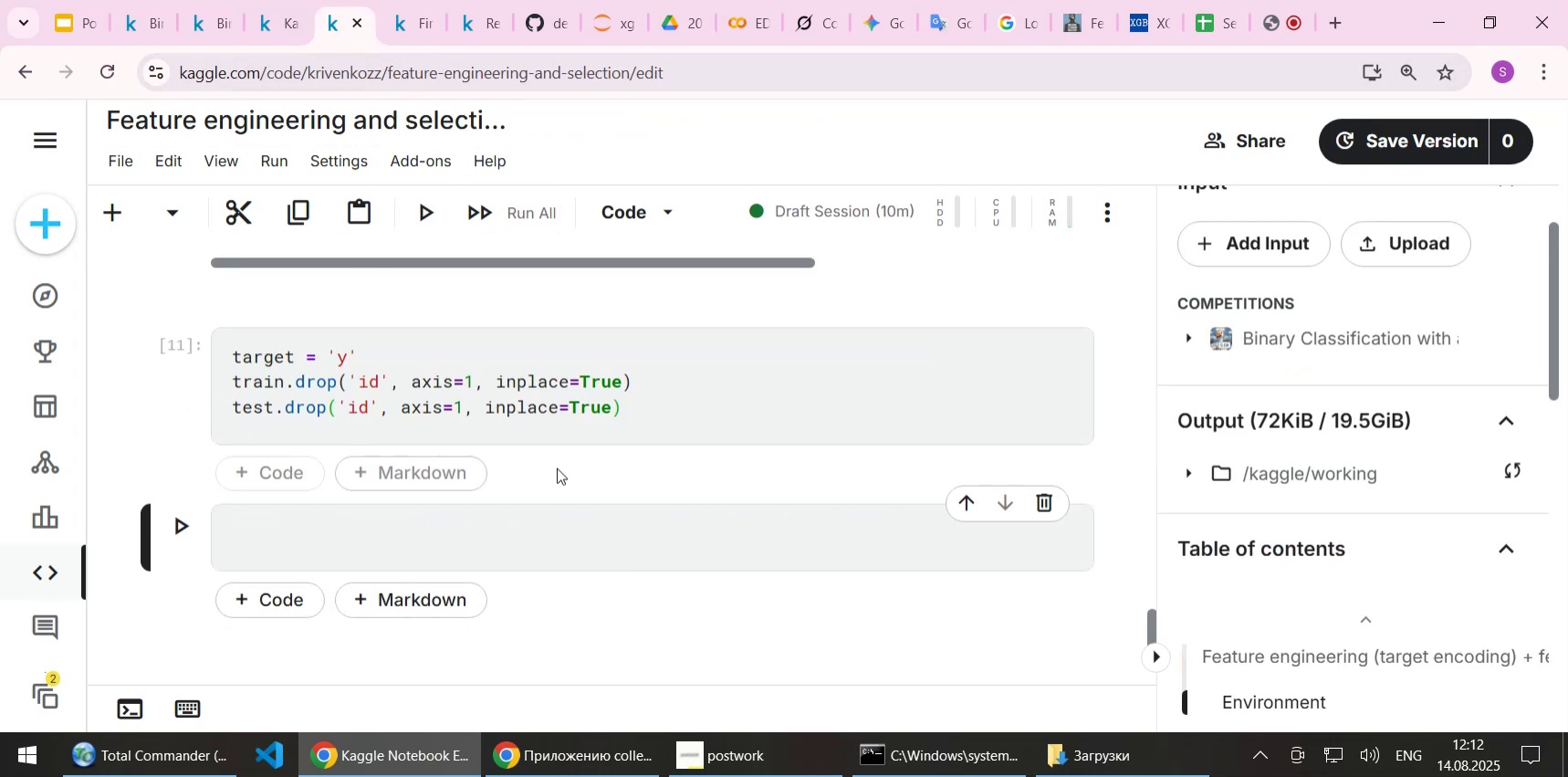 
key(Control+V)
 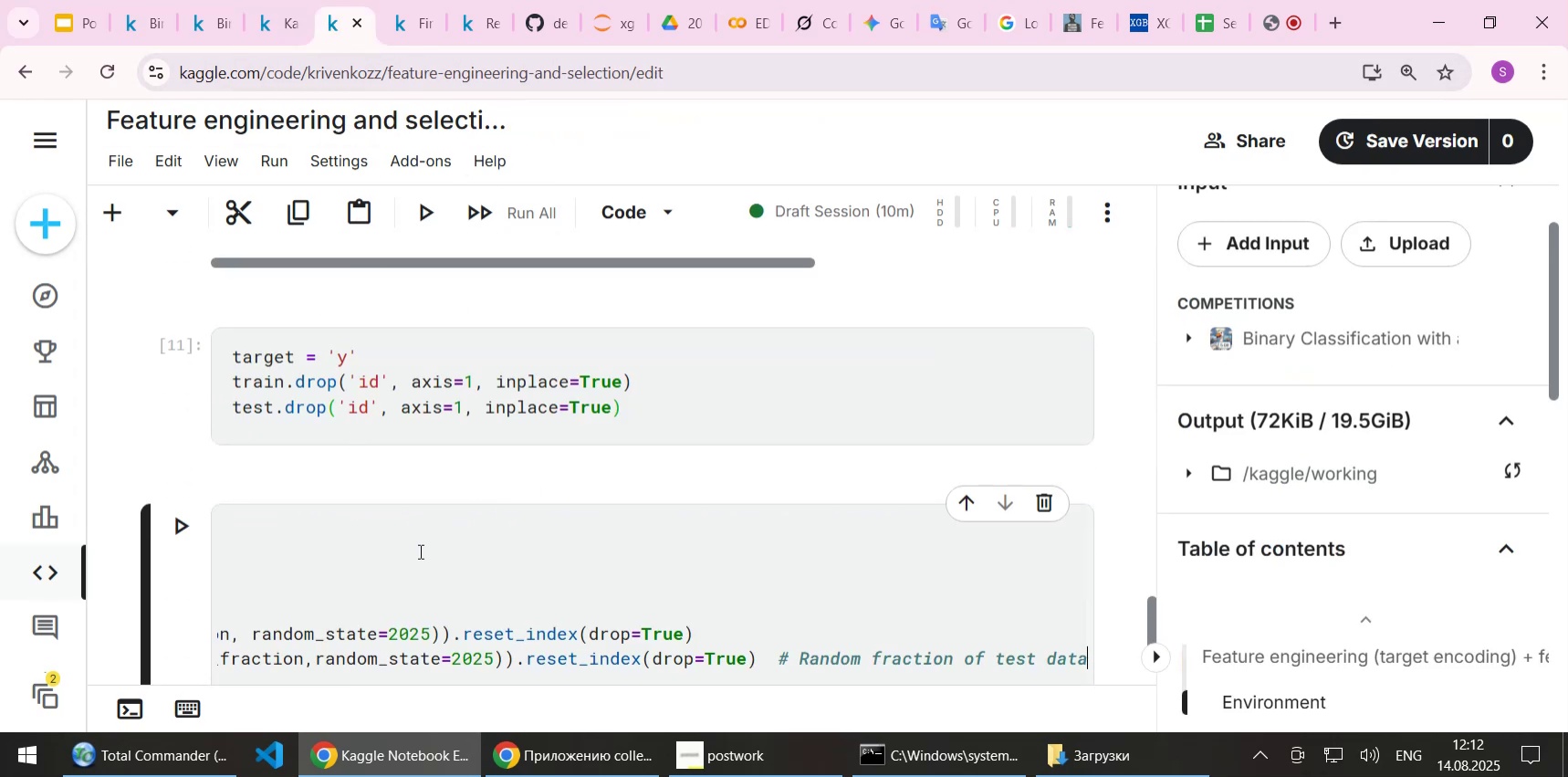 
left_click_drag(start_coordinate=[407, 562], to_coordinate=[0, 563])
 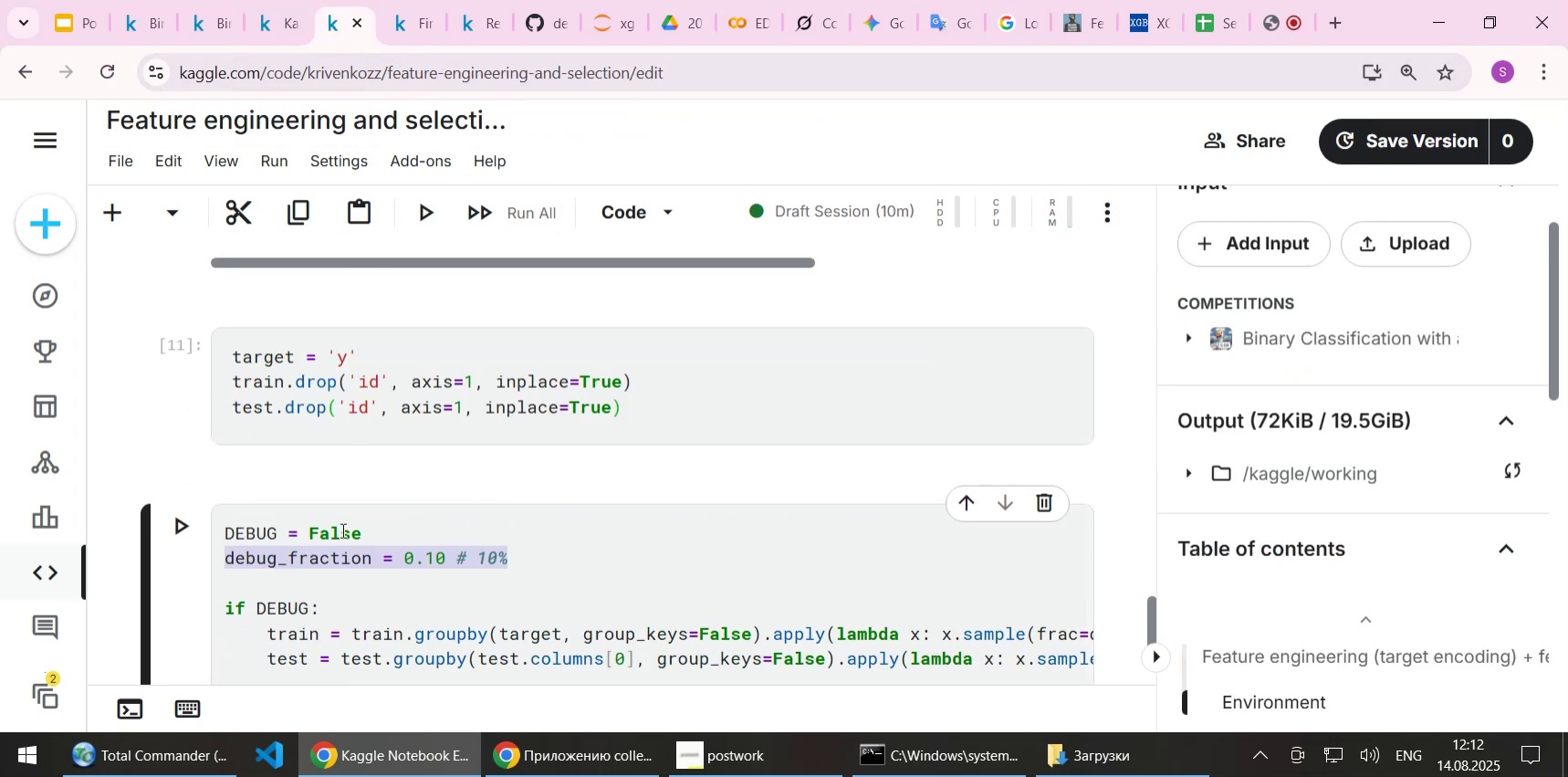 
double_click([341, 530])
 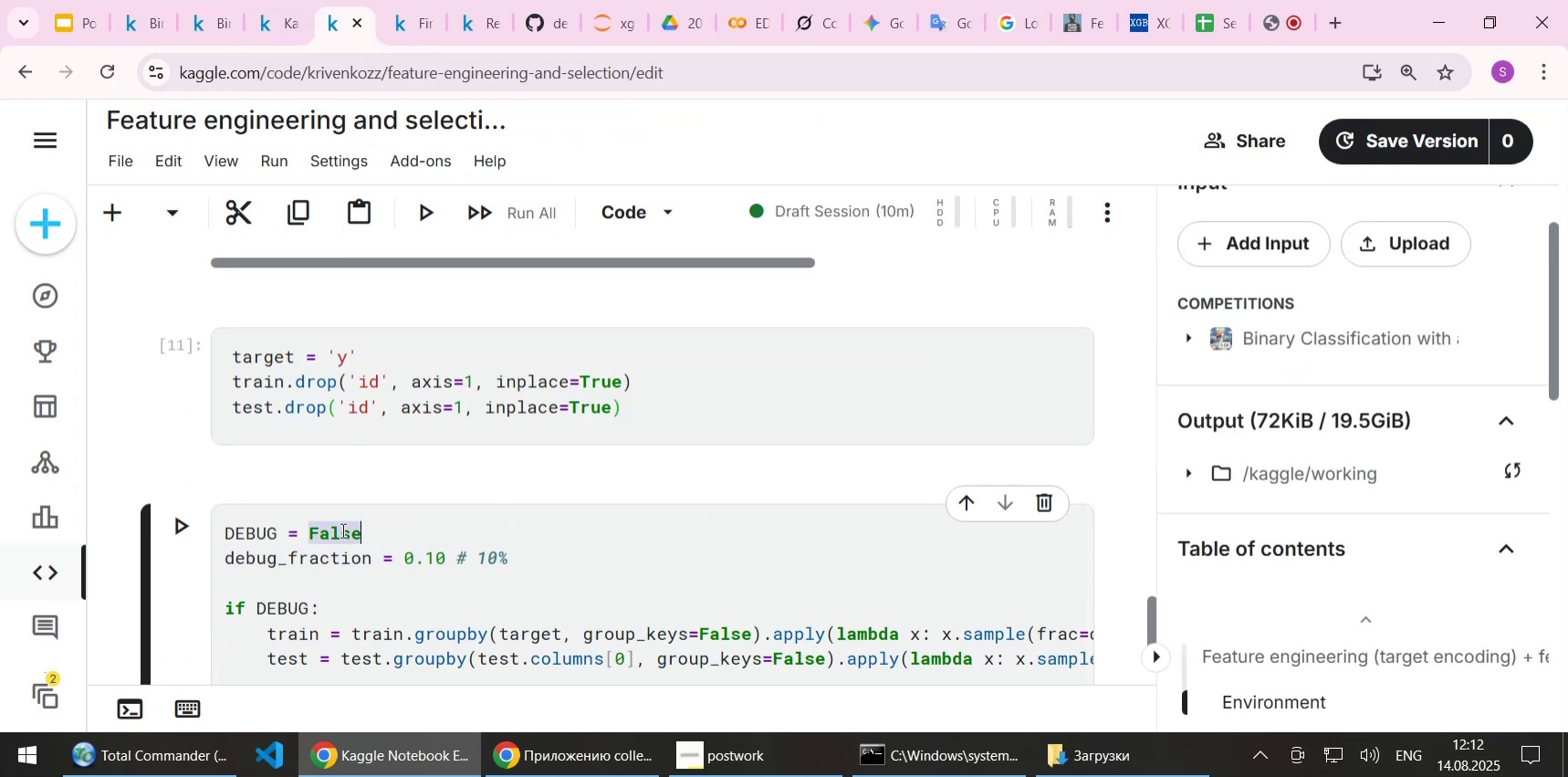 
type(True)
 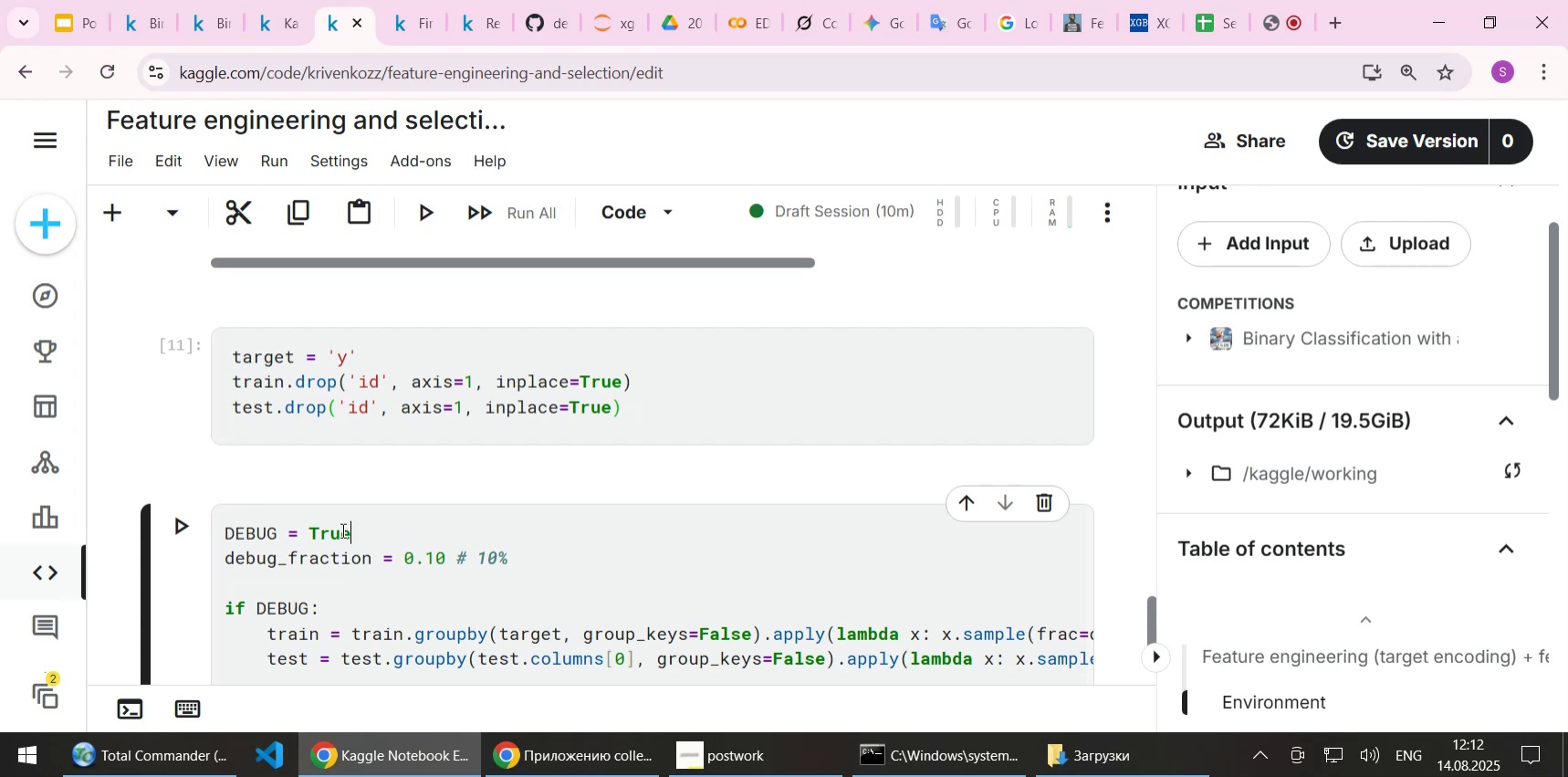 
scroll: coordinate [372, 542], scroll_direction: down, amount: 1.0
 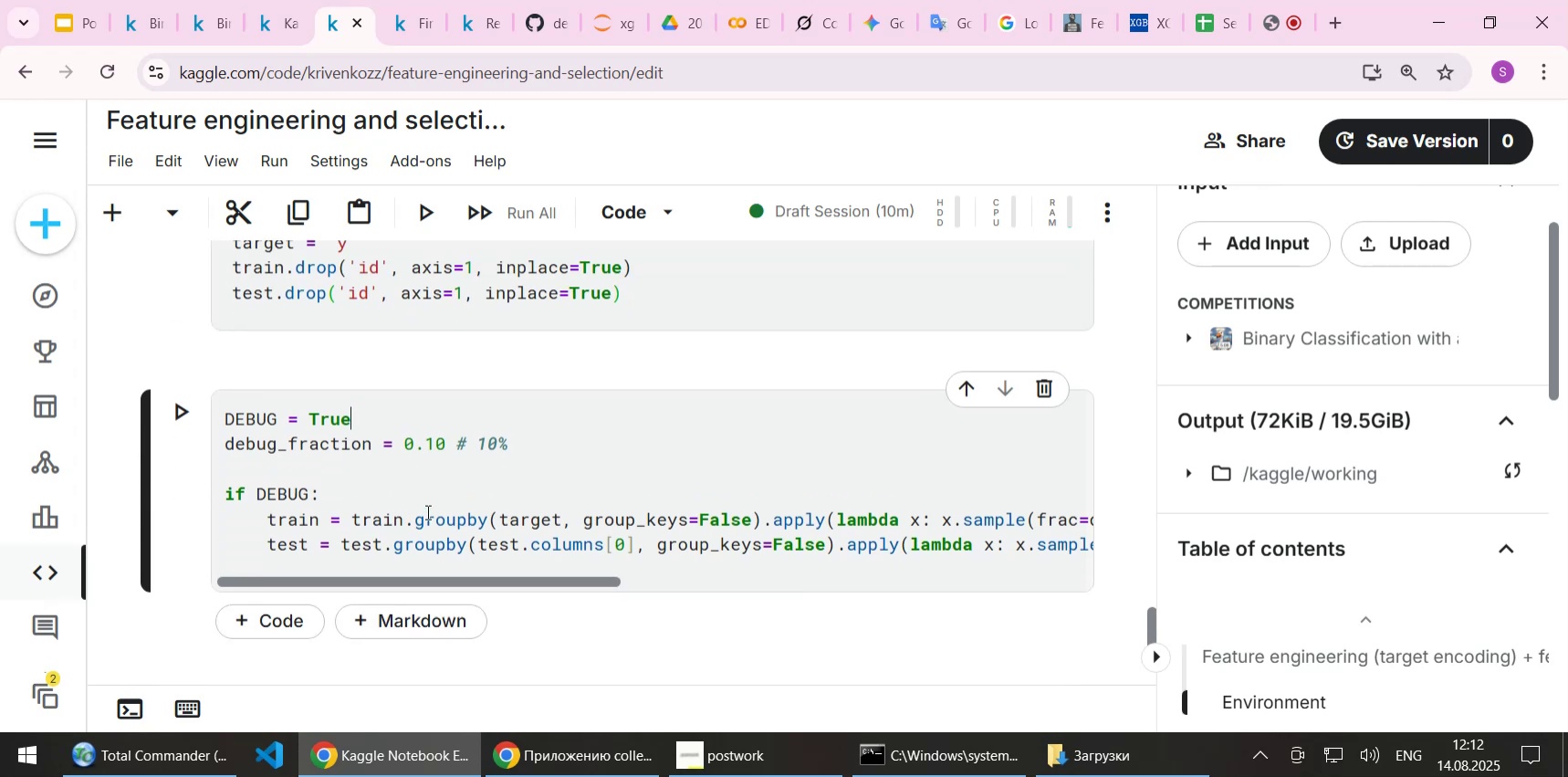 
key(Shift+Enter)
 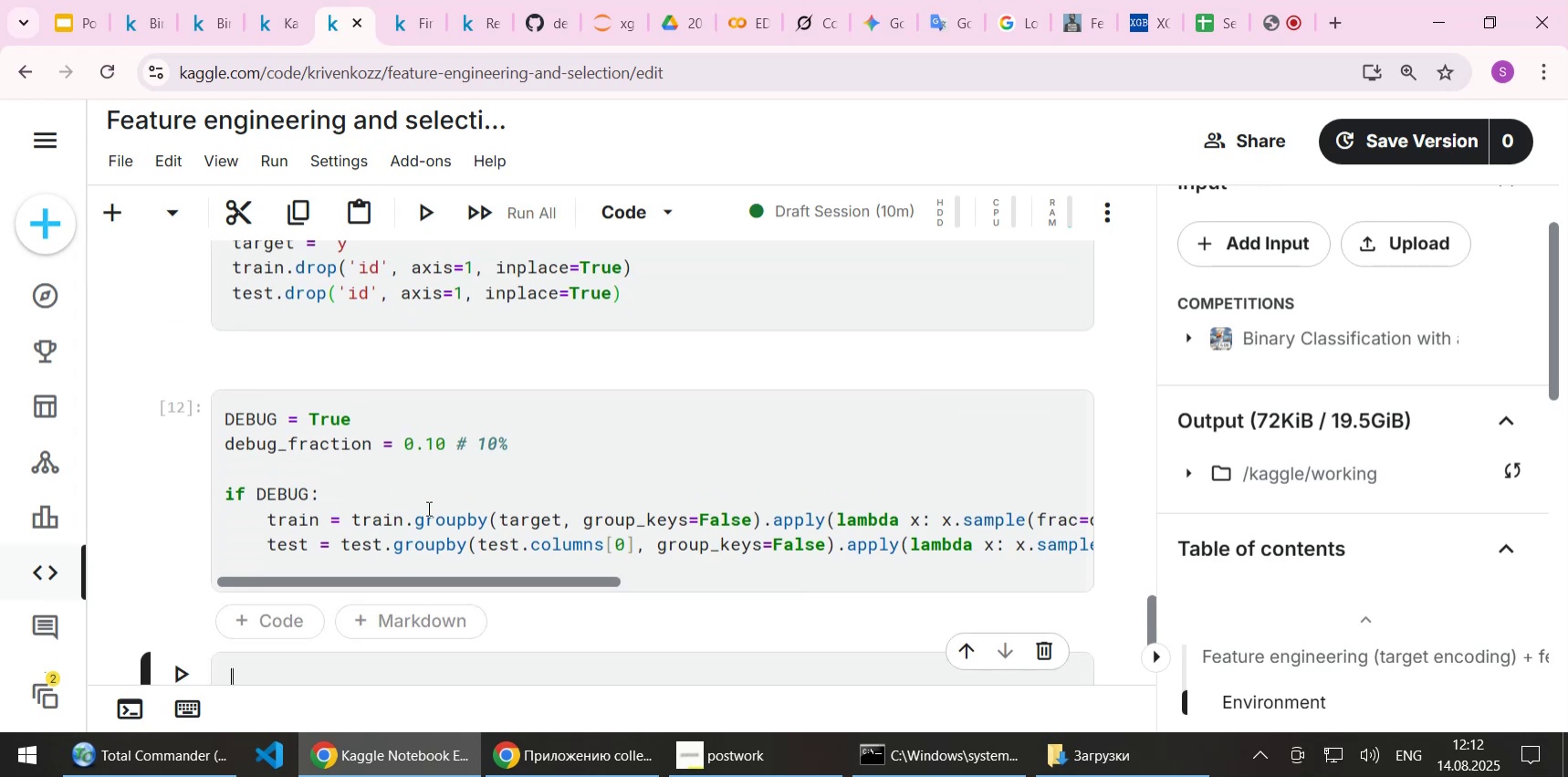 
scroll: coordinate [399, 461], scroll_direction: up, amount: 6.0
 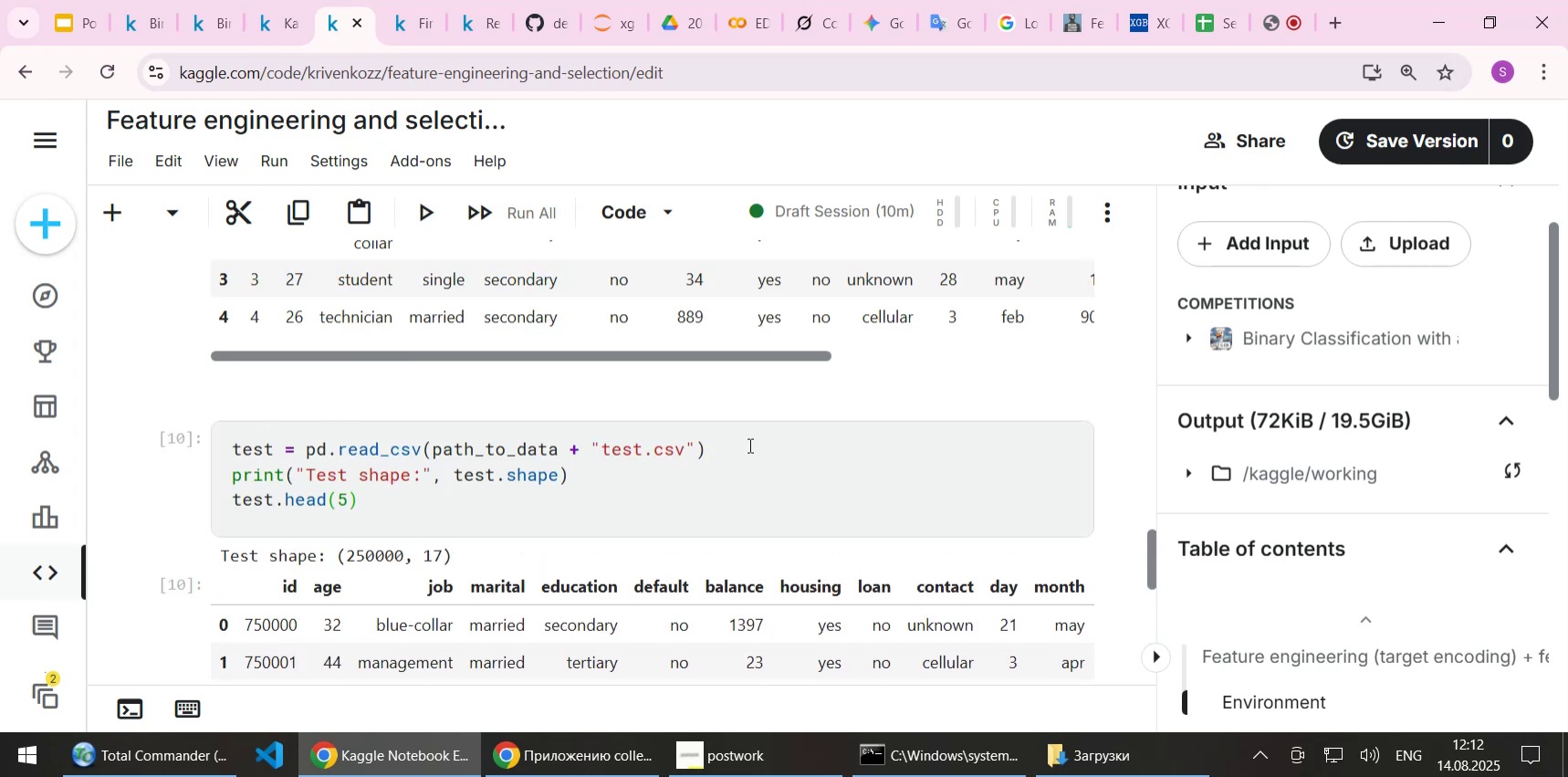 
left_click_drag(start_coordinate=[574, 473], to_coordinate=[11, 481])
 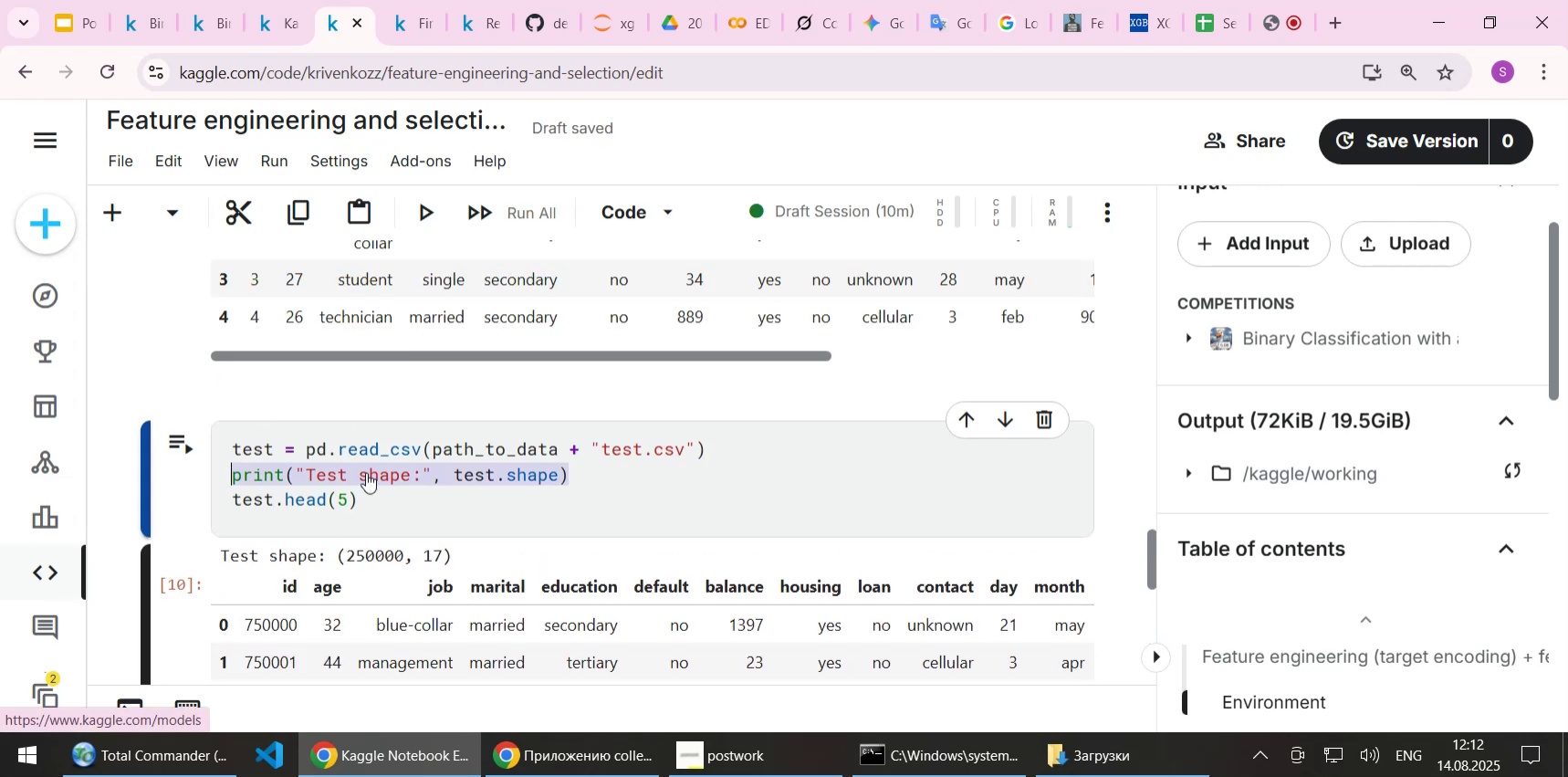 
scroll: coordinate [367, 472], scroll_direction: up, amount: 4.0
 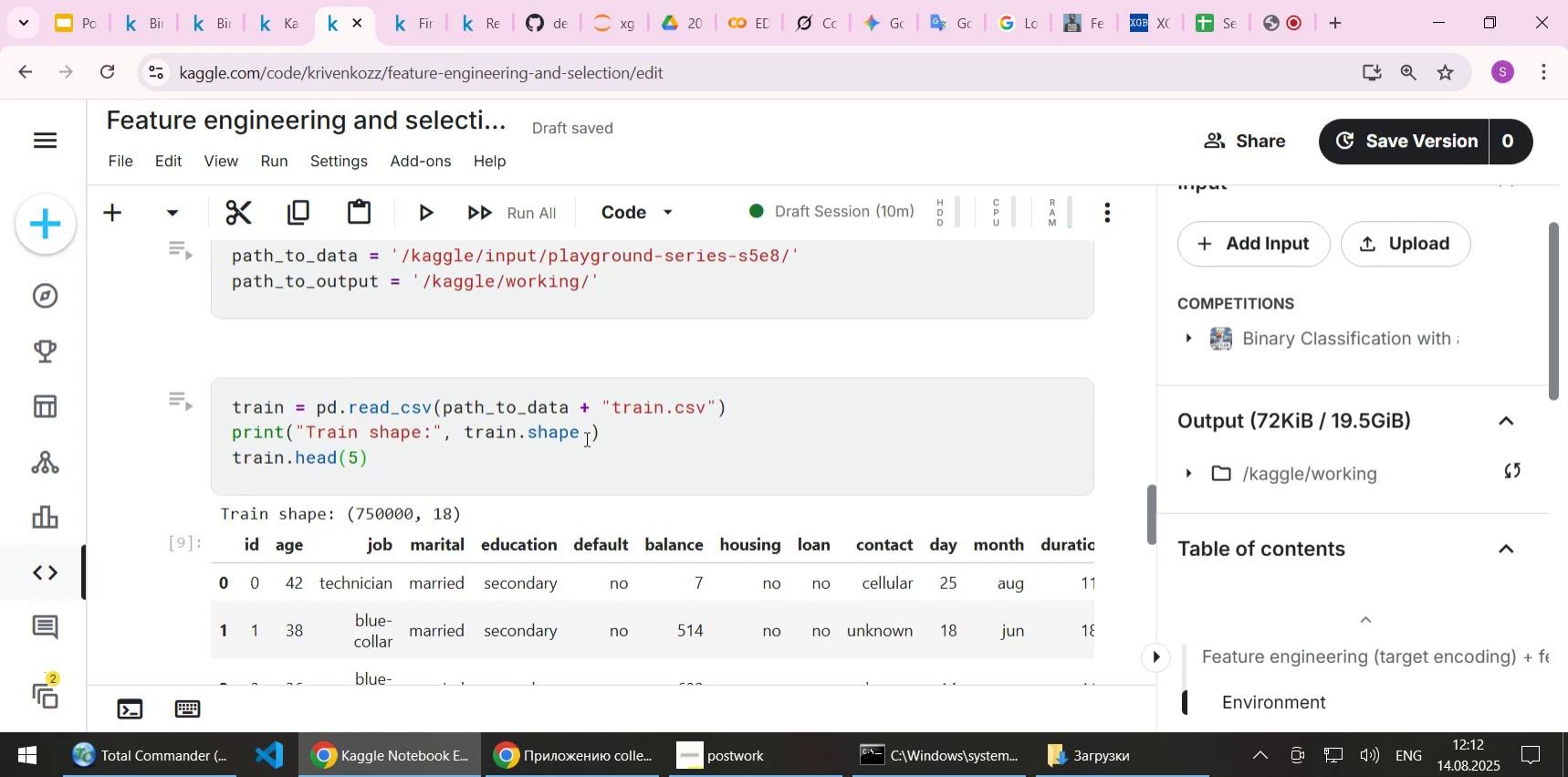 
left_click_drag(start_coordinate=[604, 428], to_coordinate=[113, 419])
 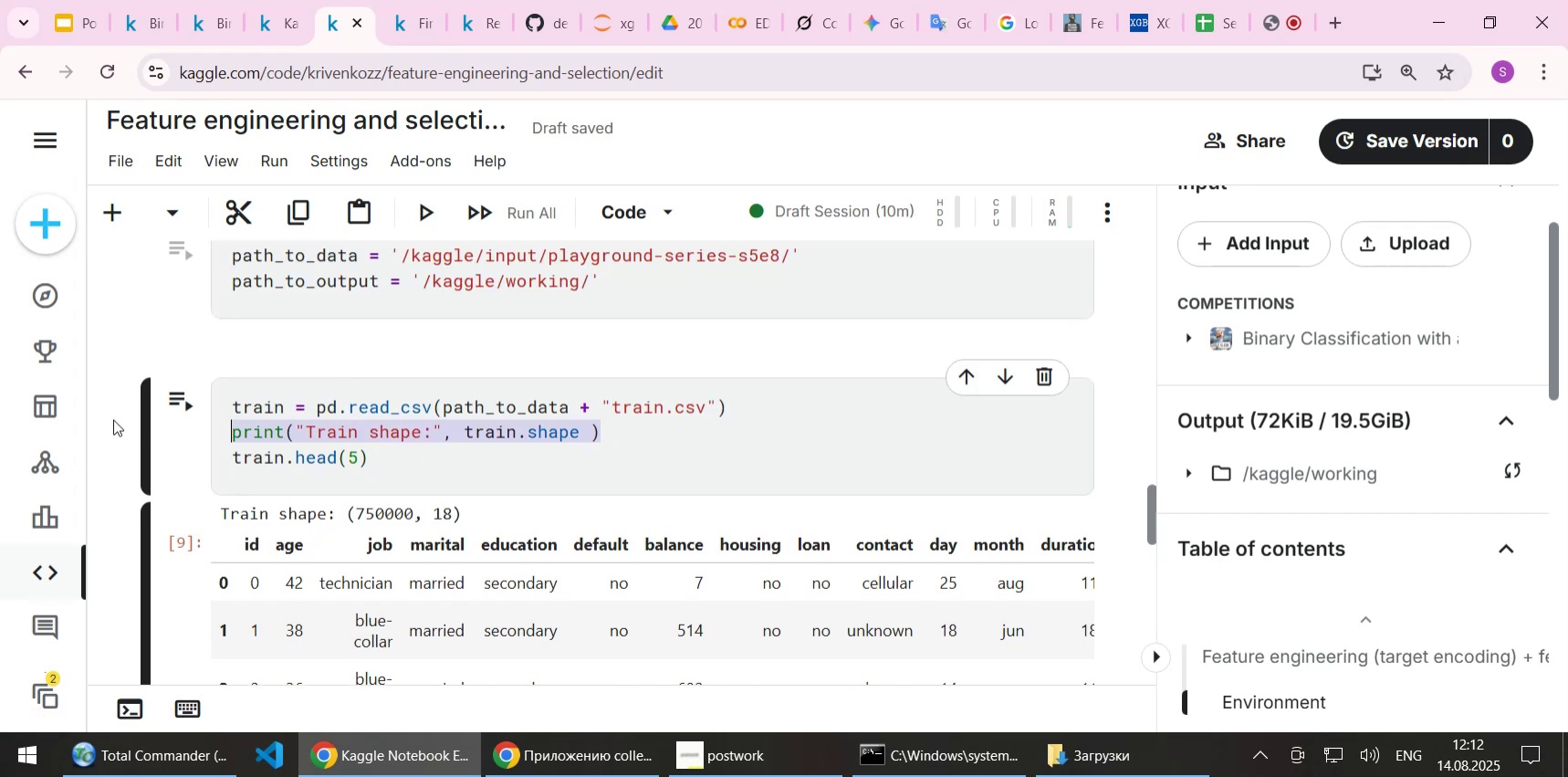 
key(Control+C)
 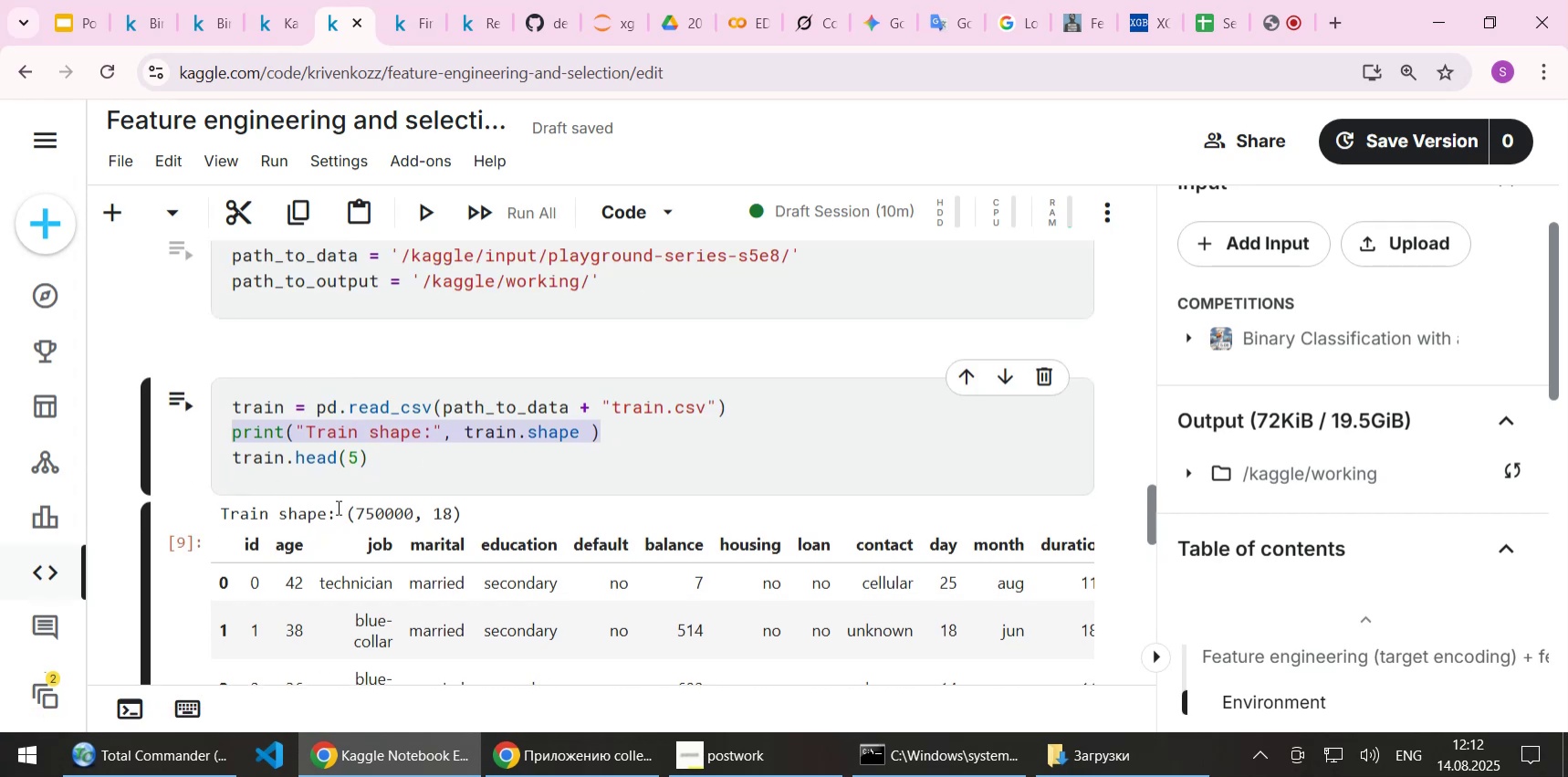 
scroll: coordinate [337, 508], scroll_direction: down, amount: 12.0
 